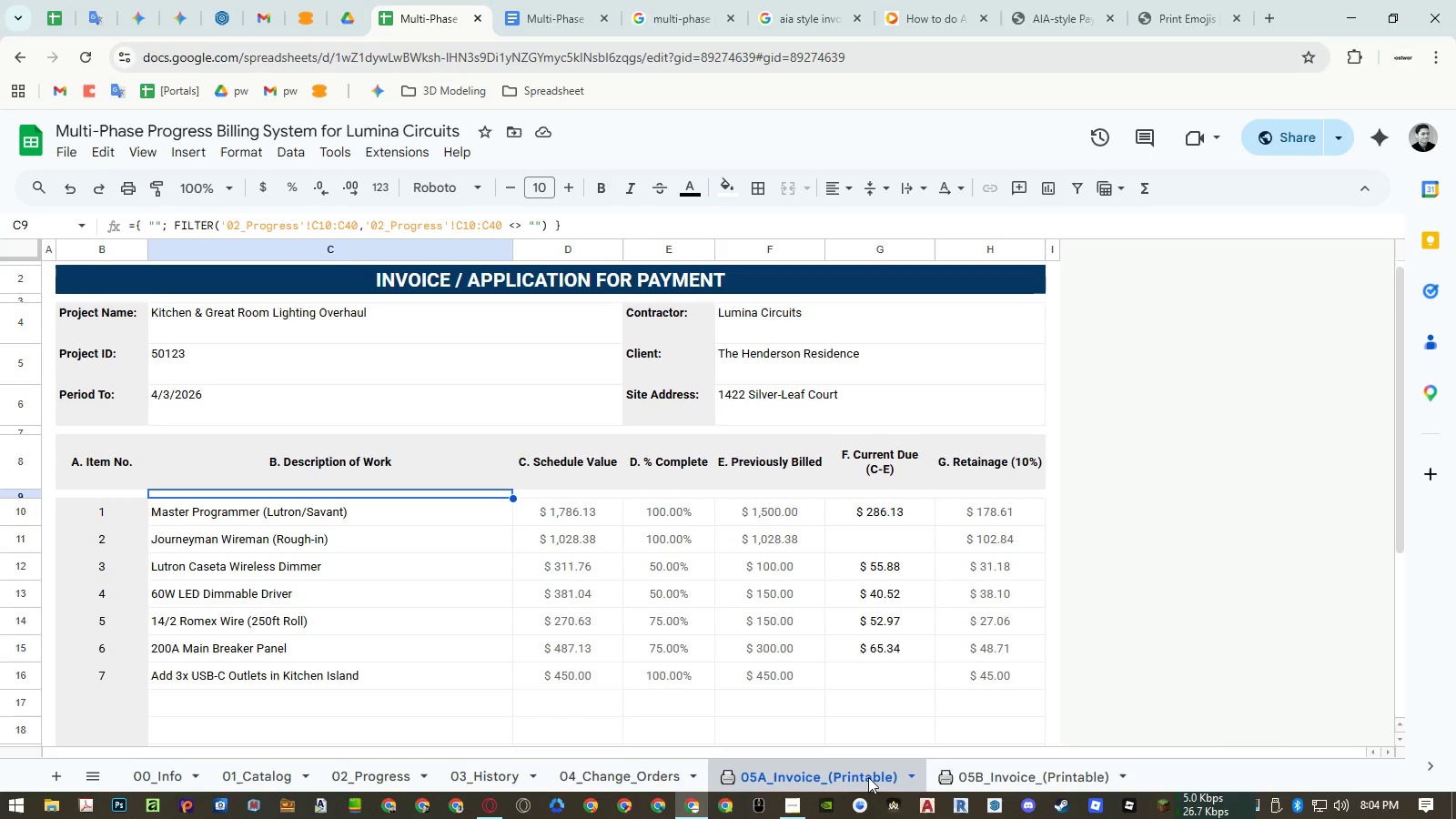 
double_click([967, 775])
 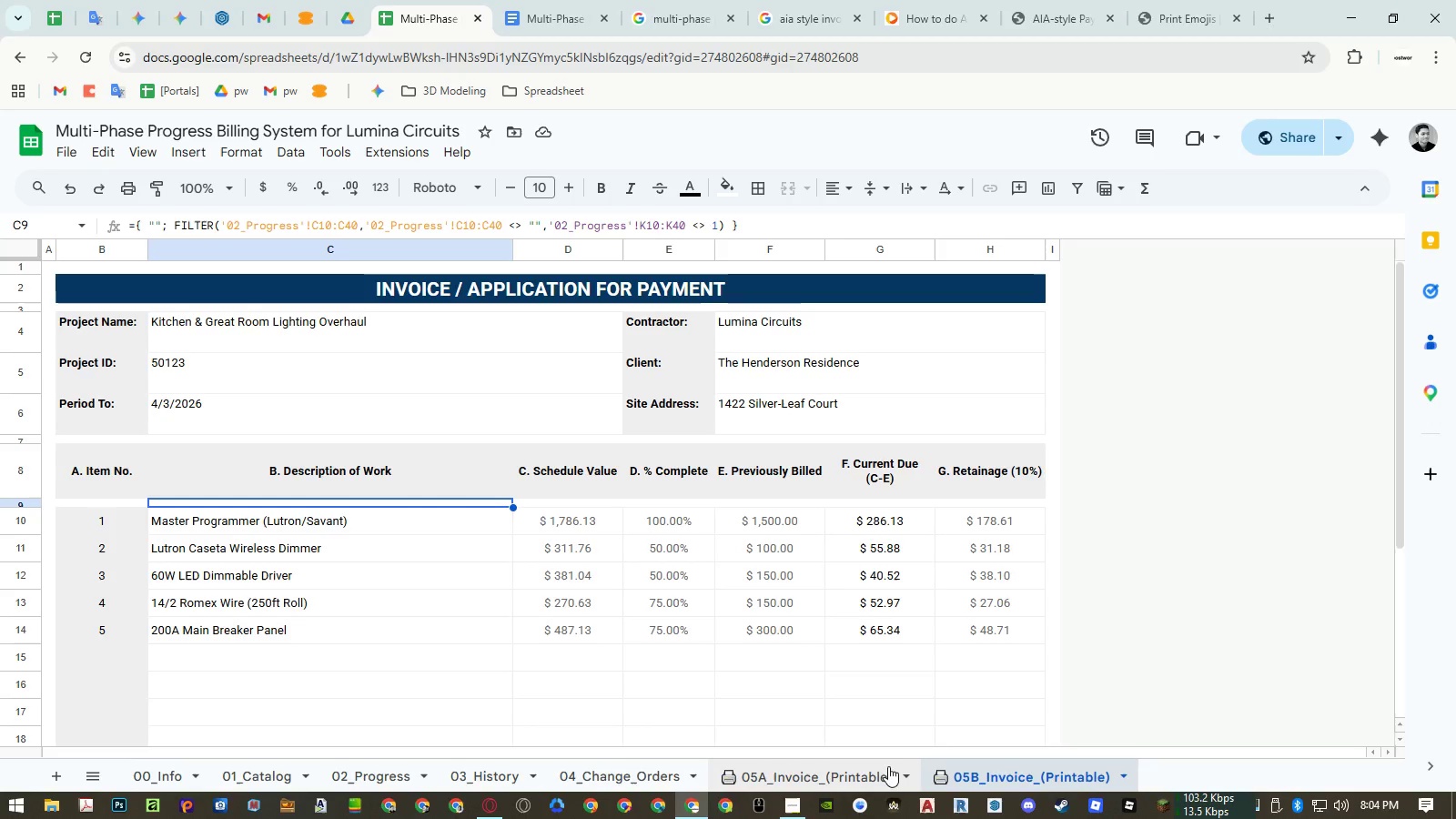 
left_click([884, 772])
 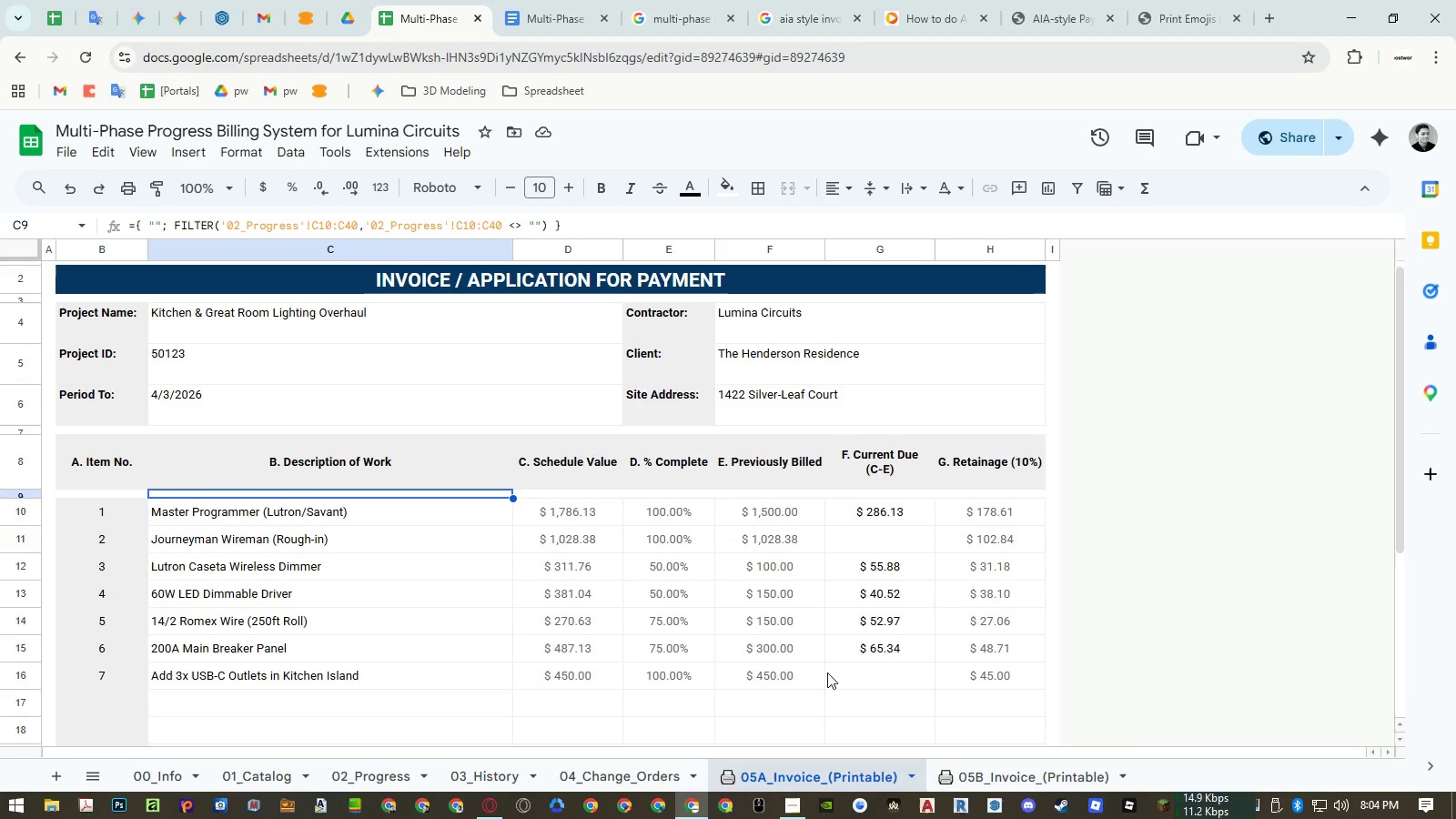 
scroll: coordinate [825, 666], scroll_direction: up, amount: 6.0
 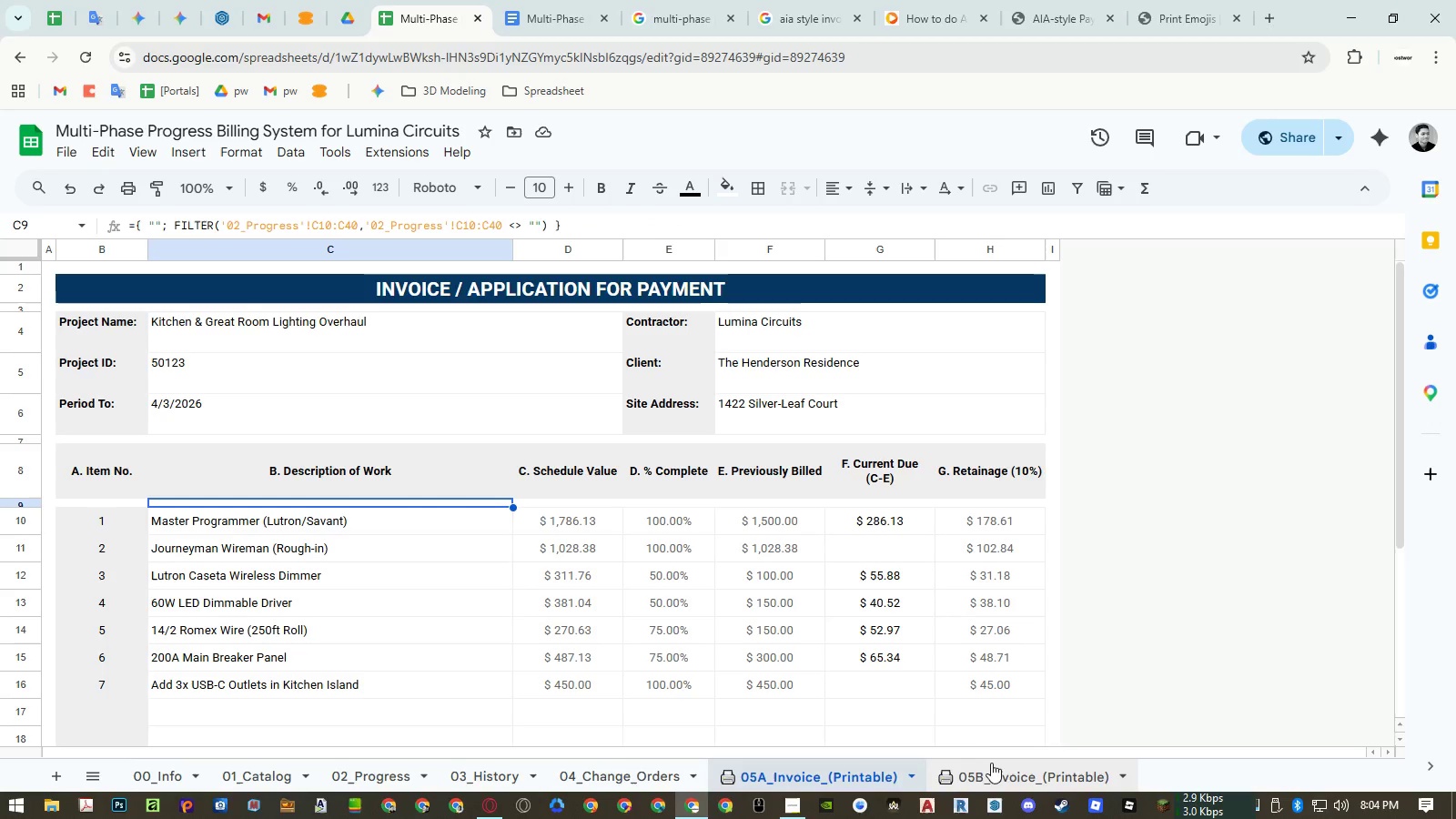 
left_click([1003, 775])
 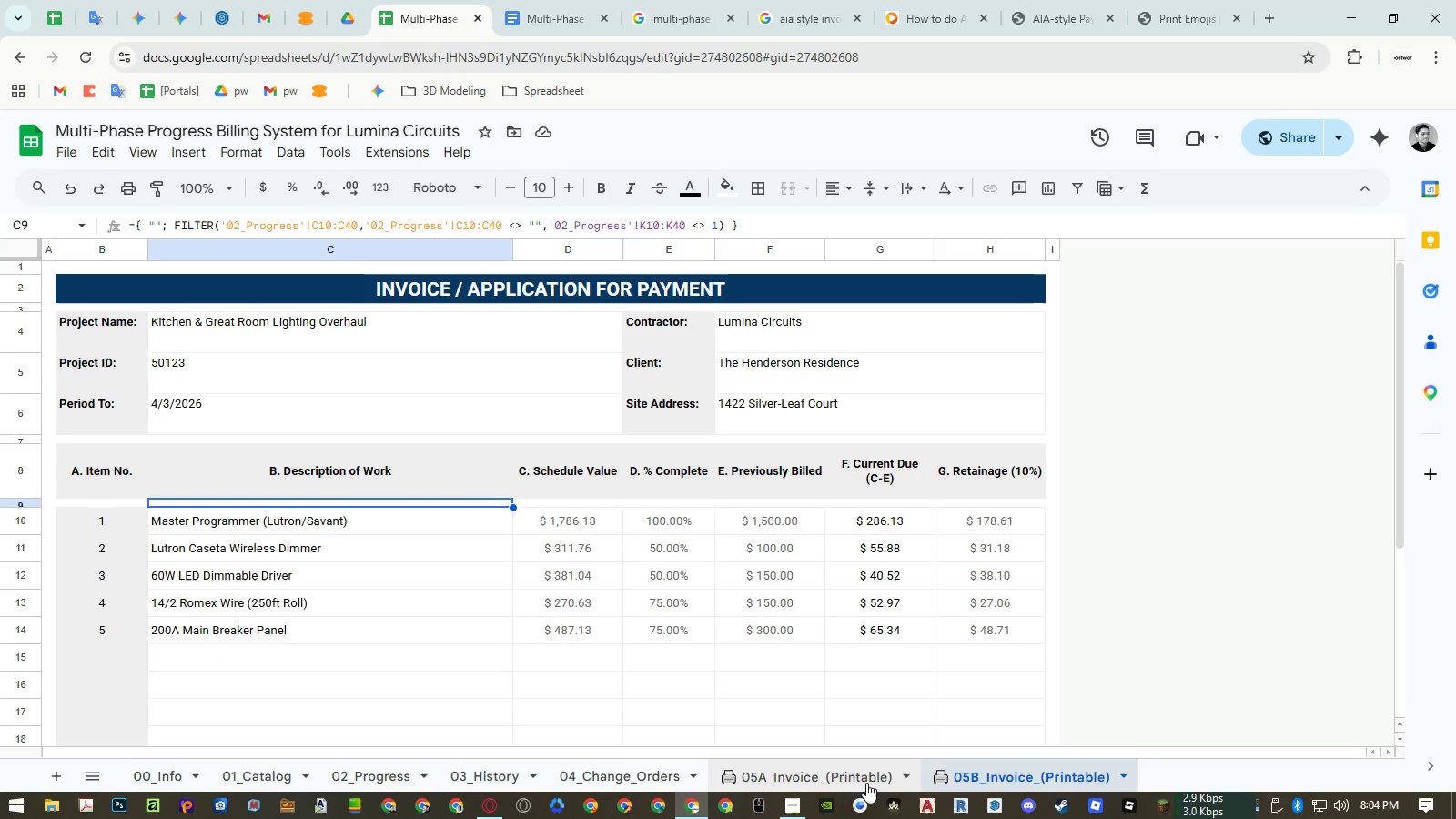 
double_click([851, 783])
 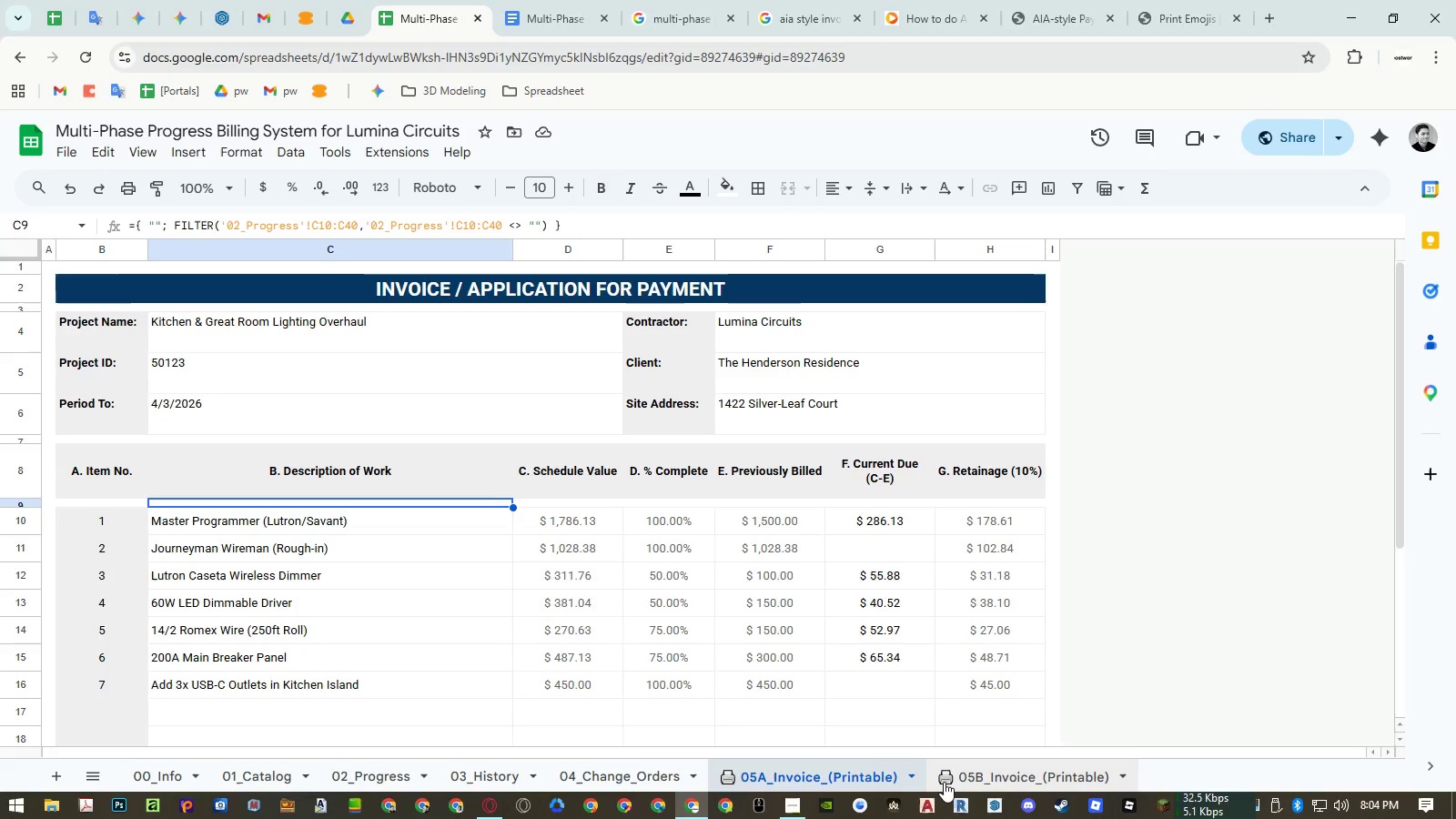 
key(Control+P)
 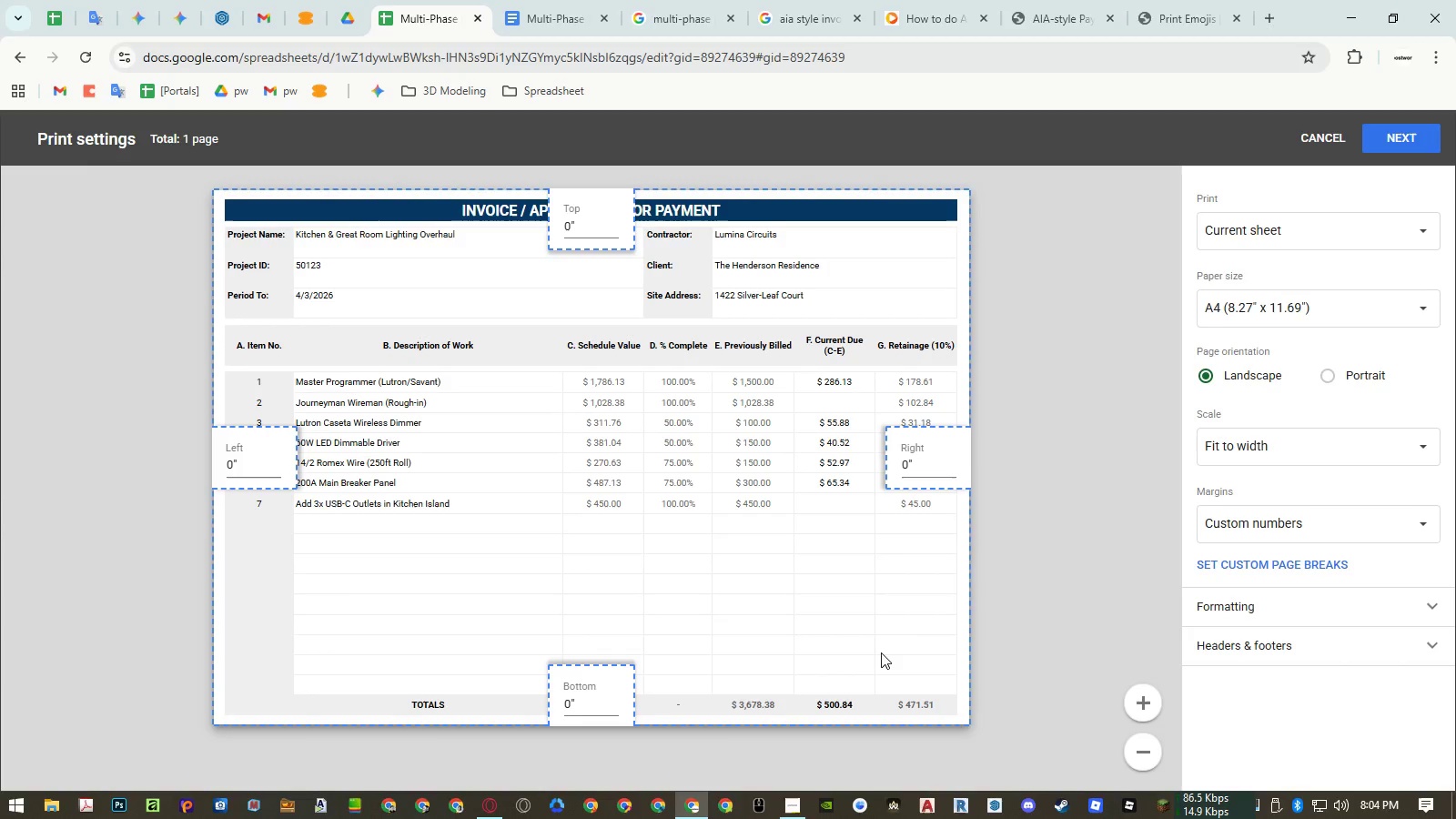 
key(Escape)
 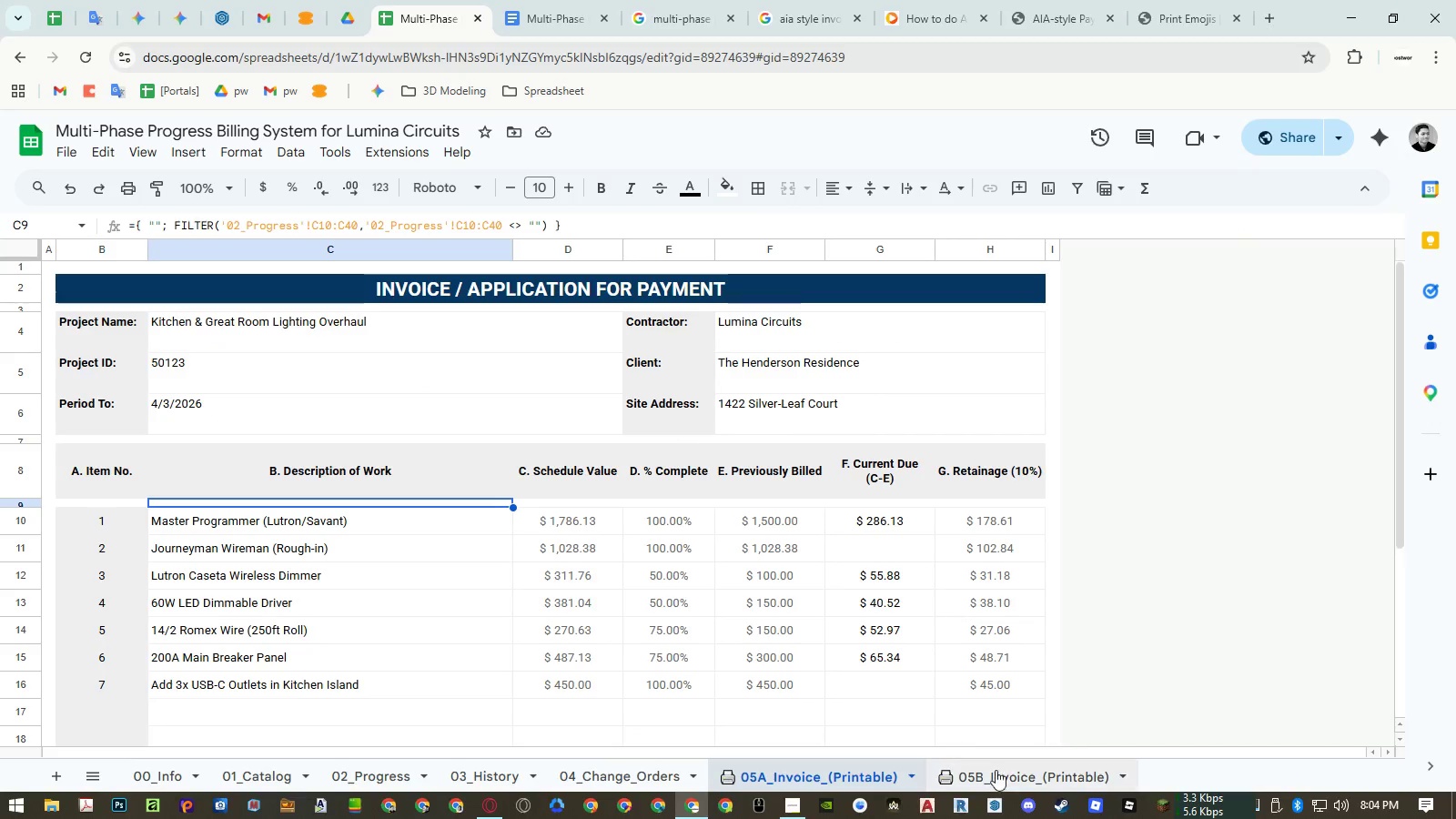 
left_click([999, 772])
 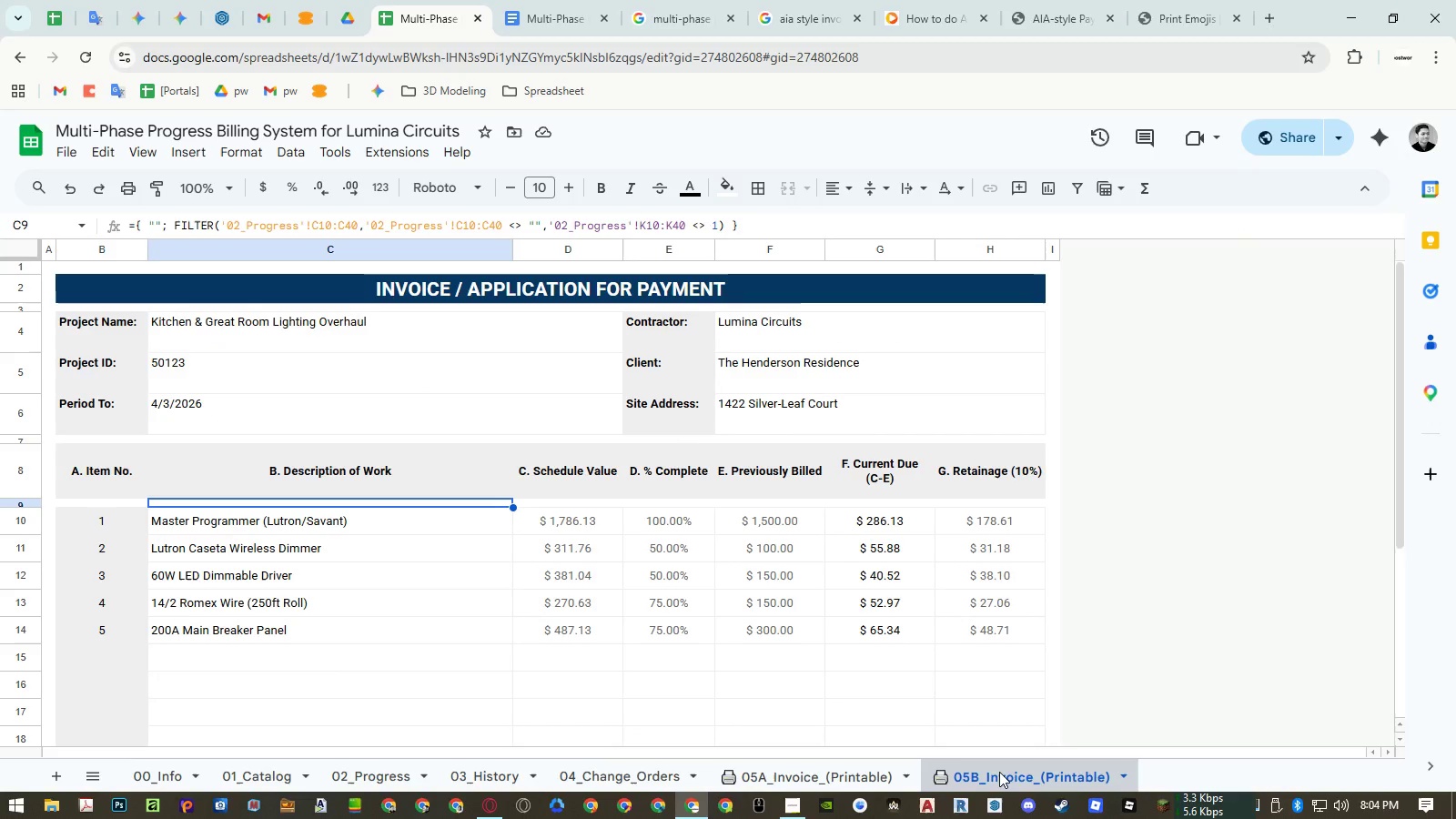 
key(Control+P)
 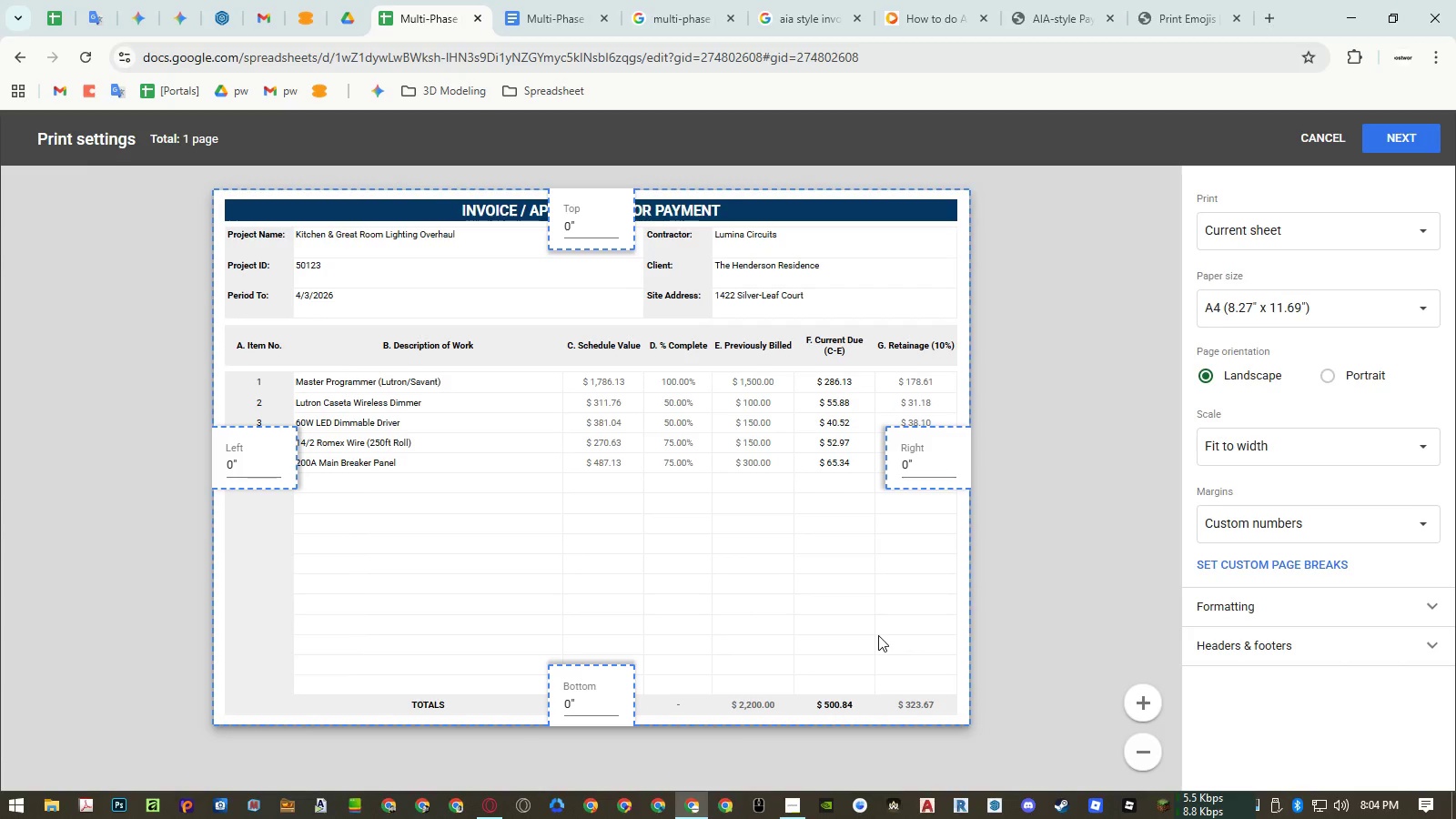 
key(Escape)
 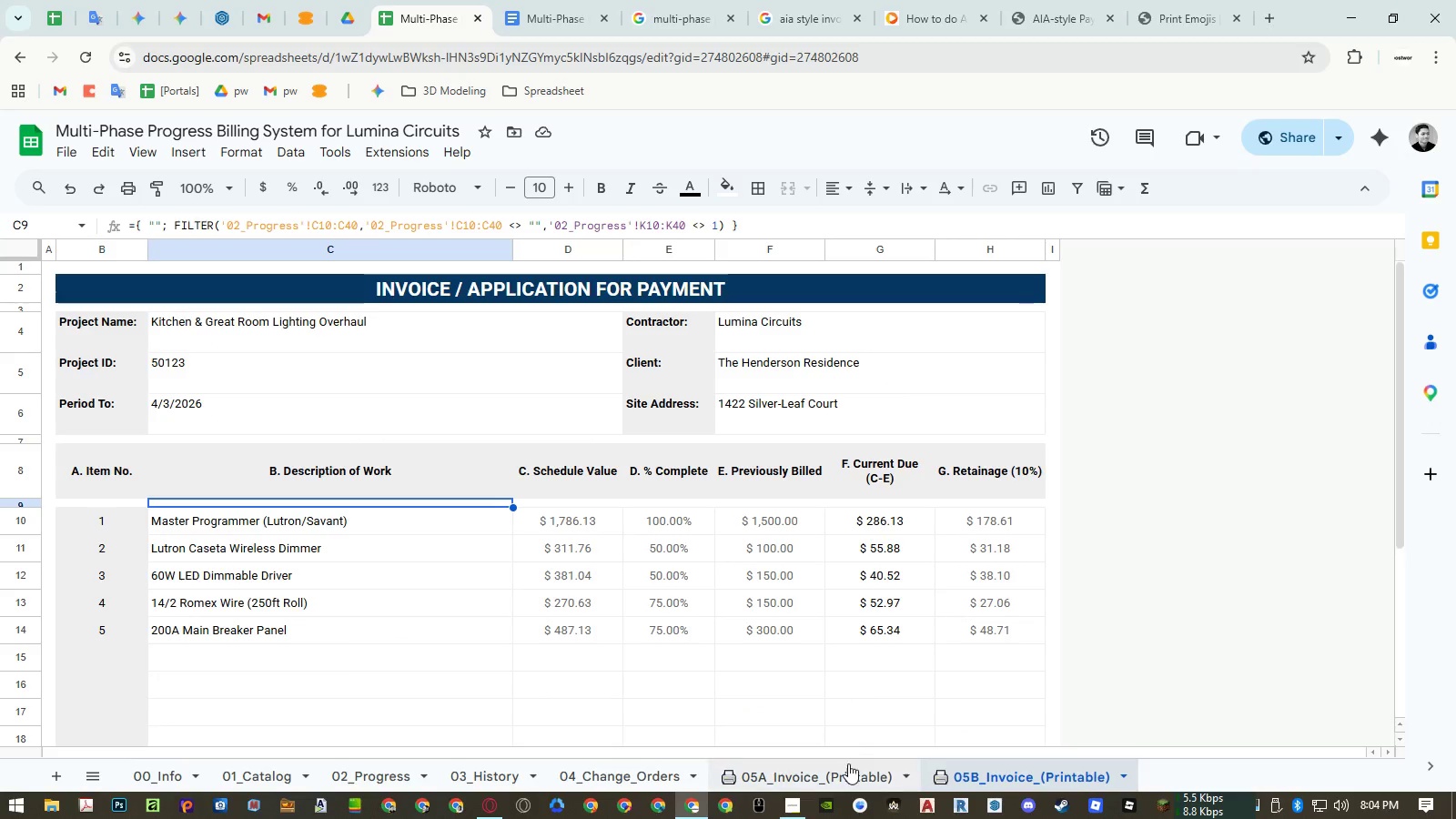 
left_click([847, 767])
 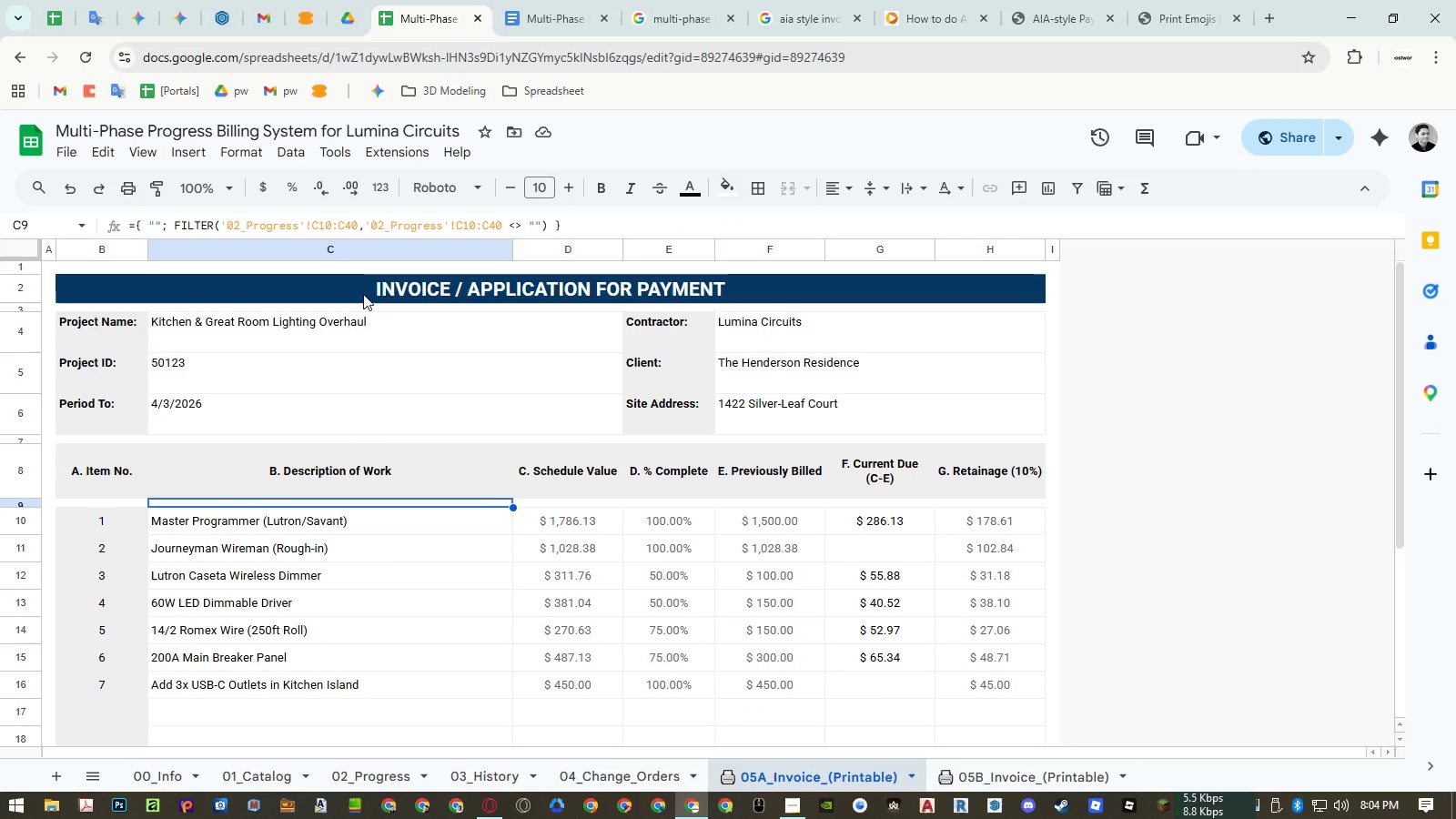 
left_click([356, 281])
 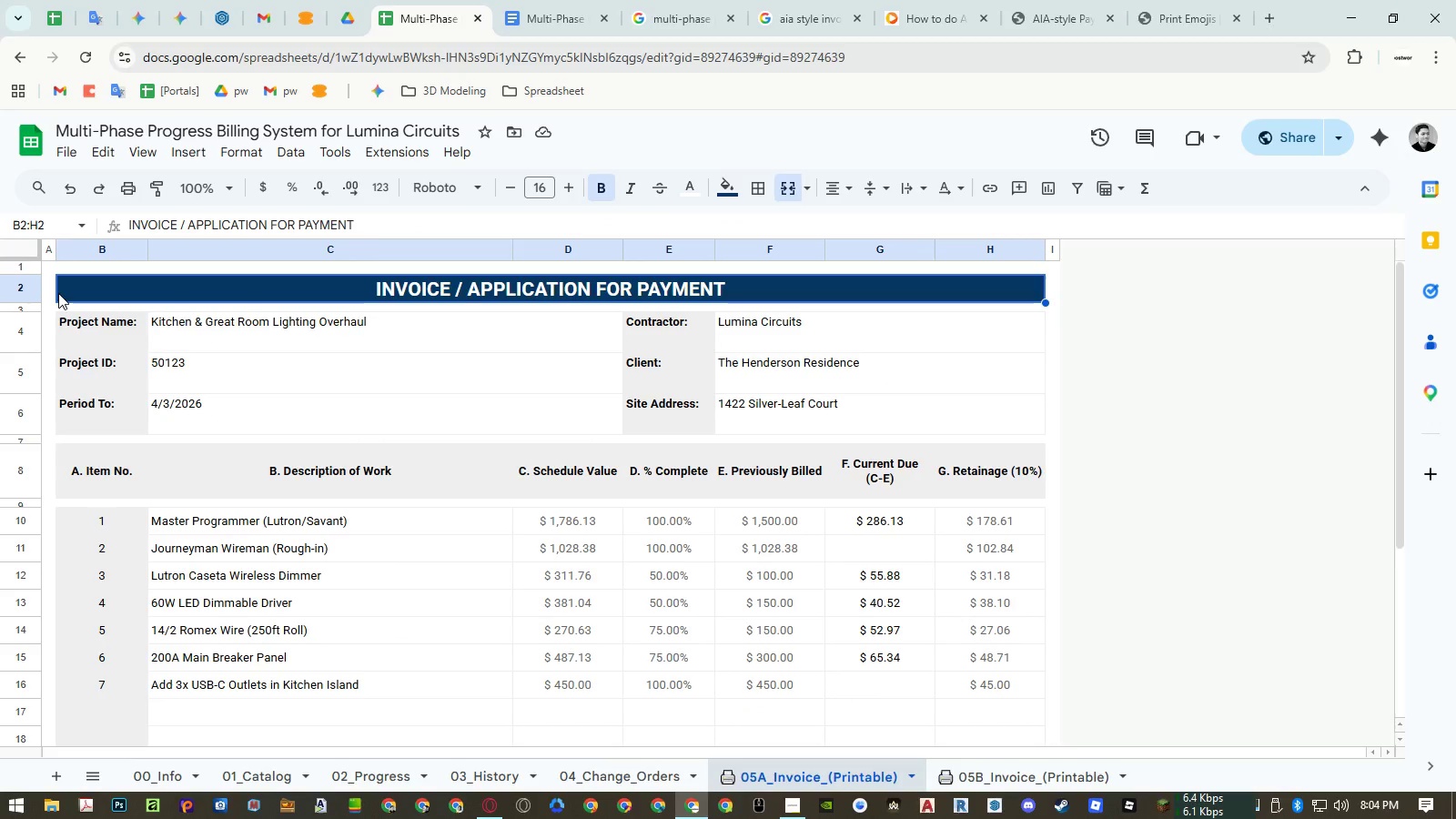 
left_click([49, 293])
 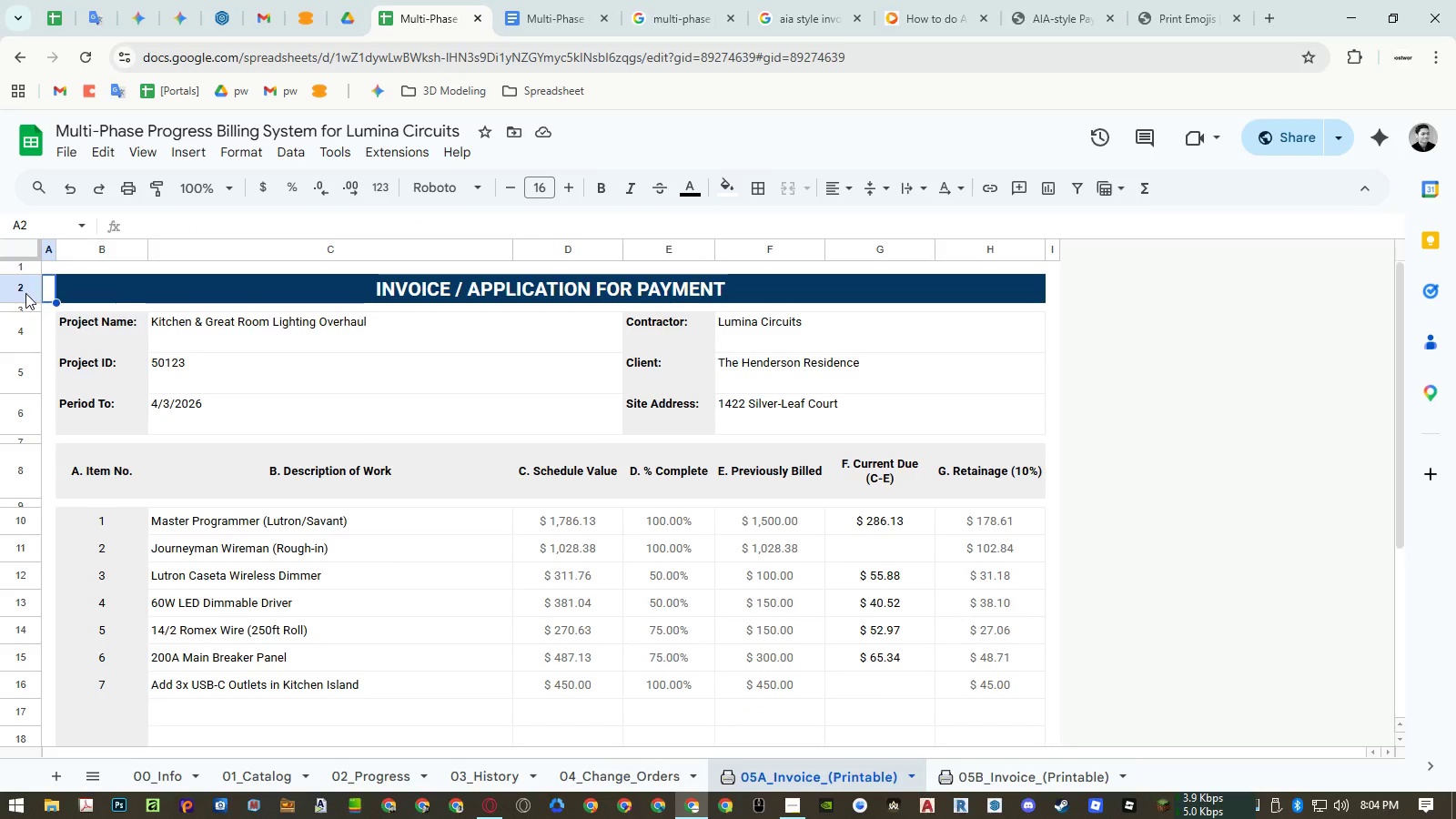 
left_click([22, 293])
 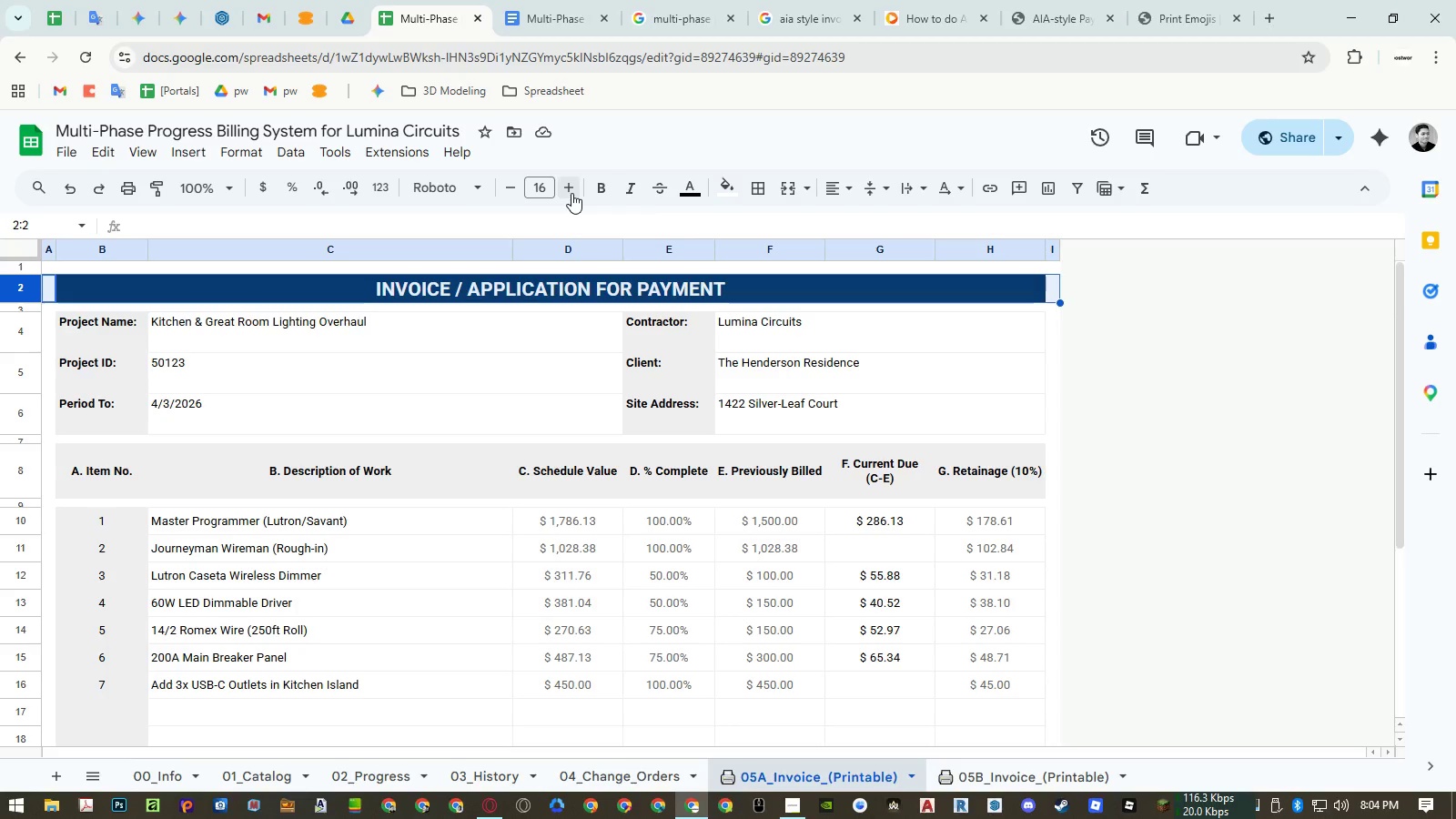 
double_click([571, 193])
 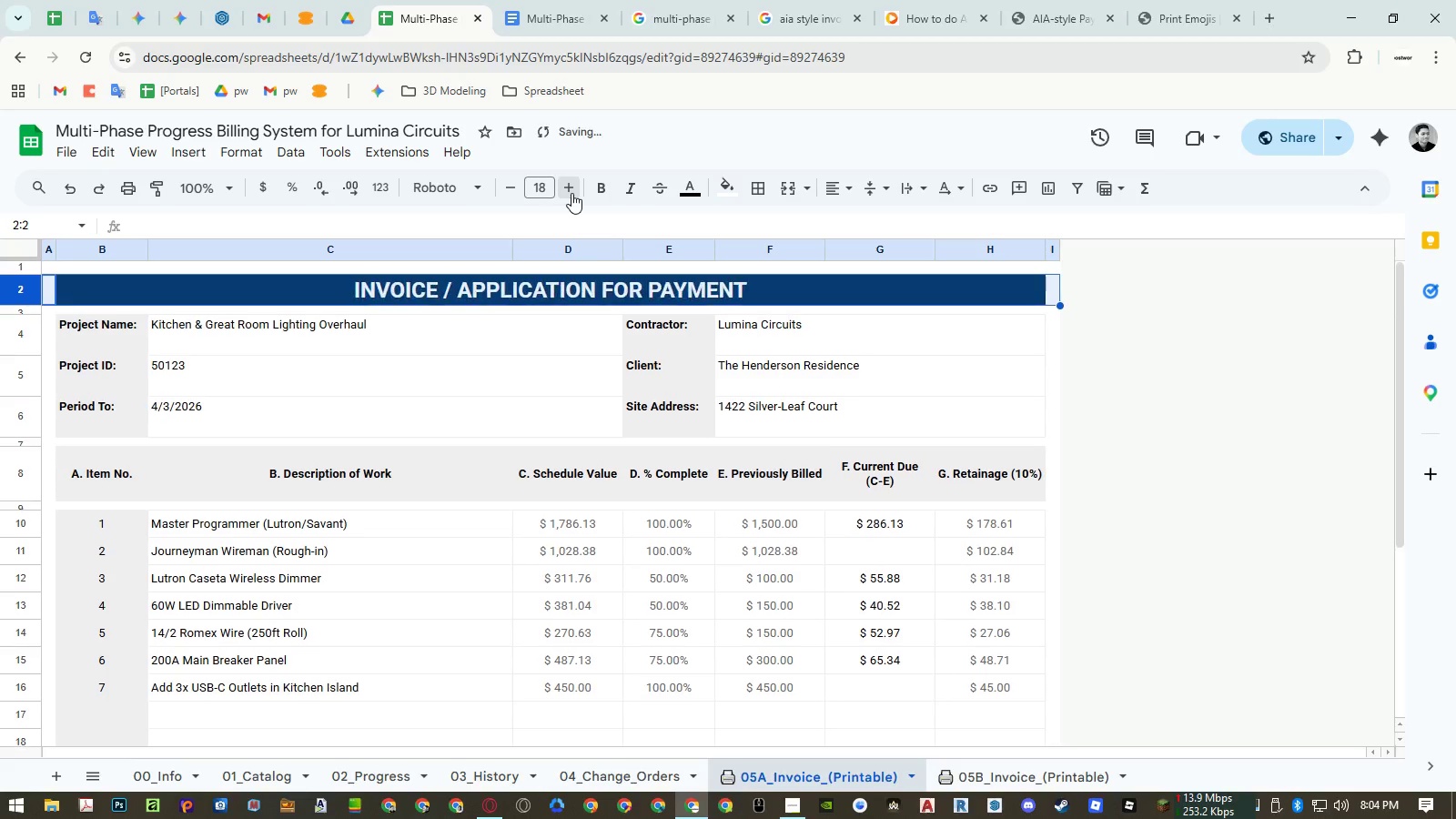 
triple_click([571, 193])
 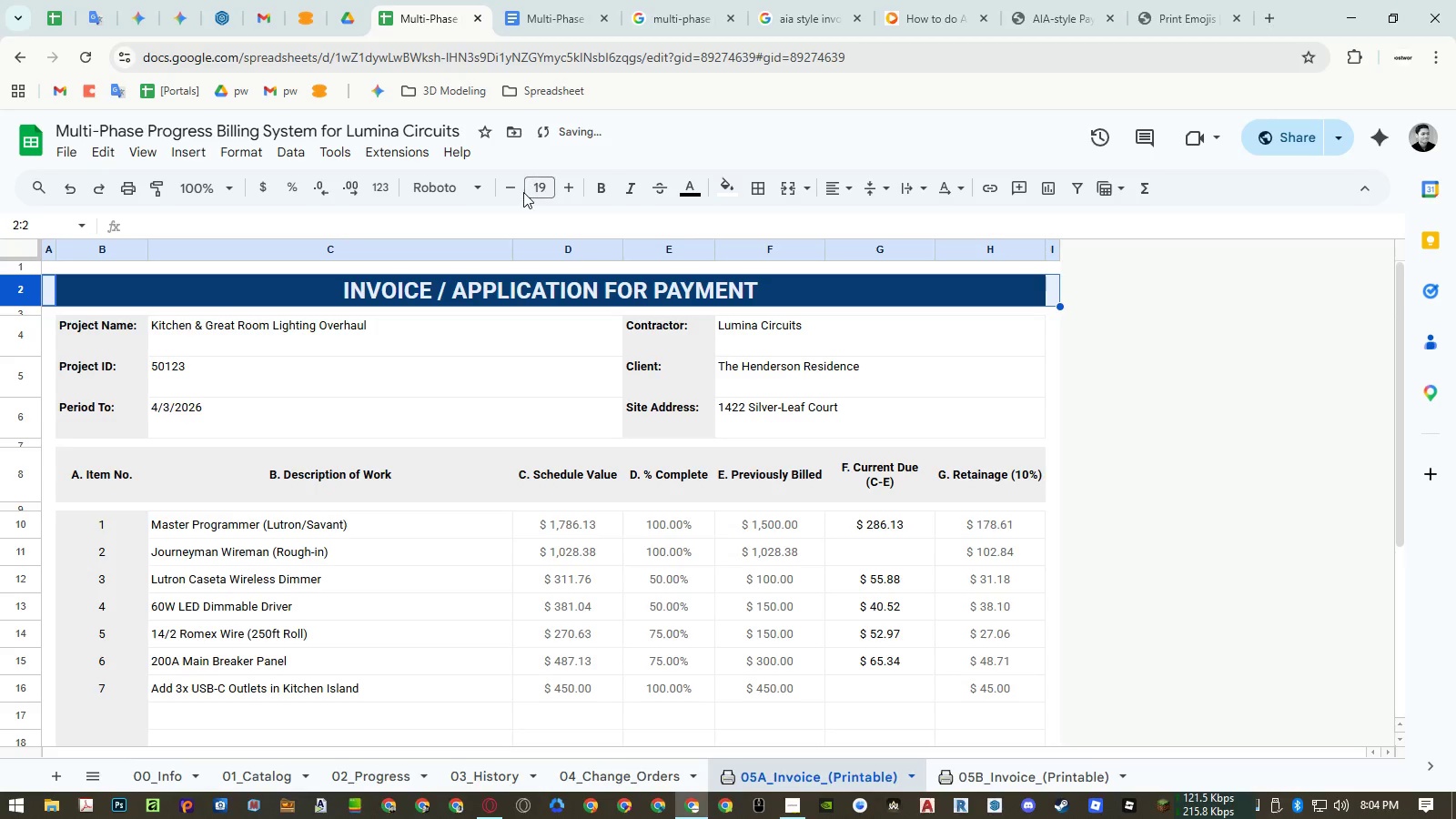 
double_click([516, 192])
 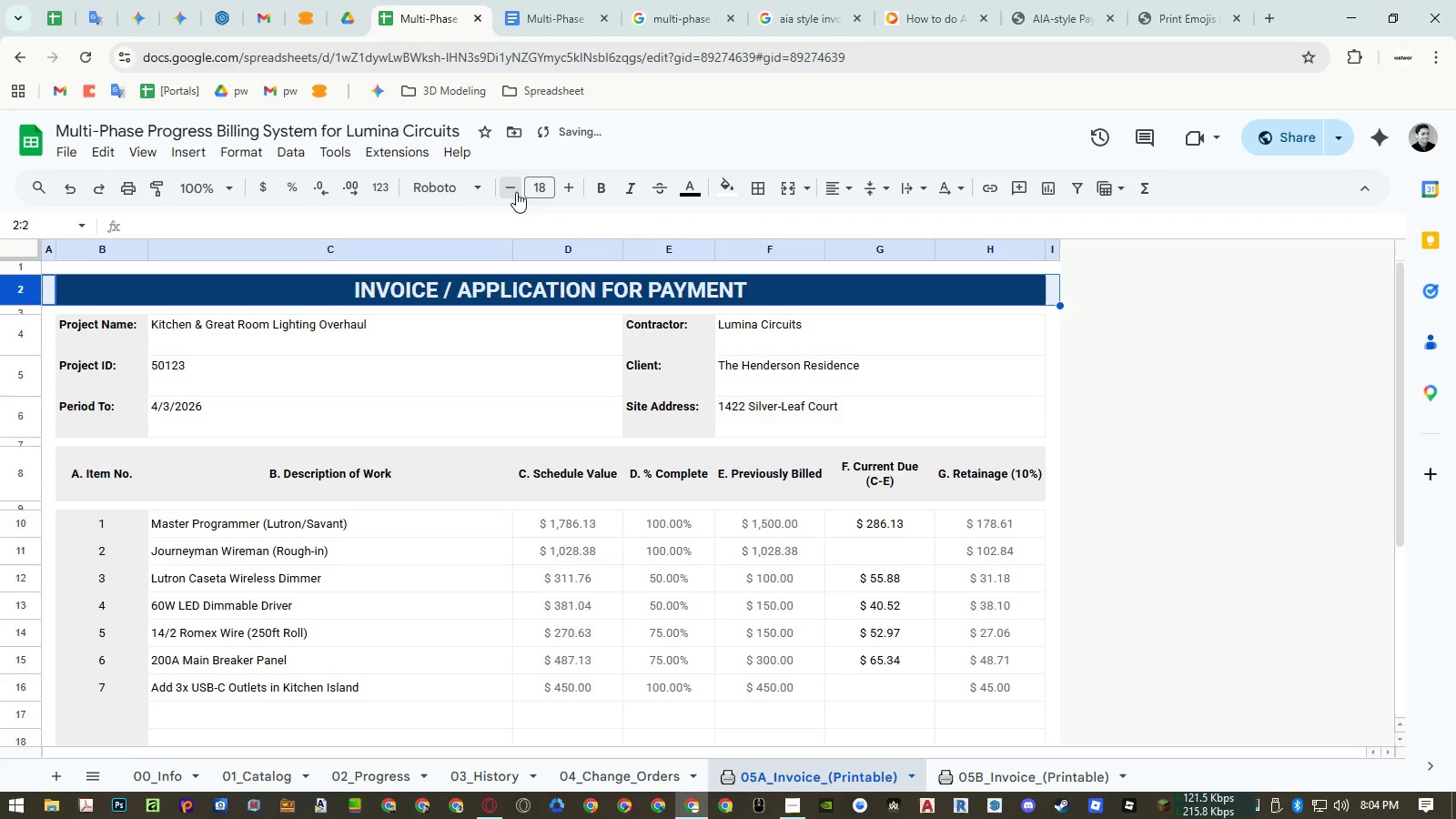 
triple_click([516, 192])
 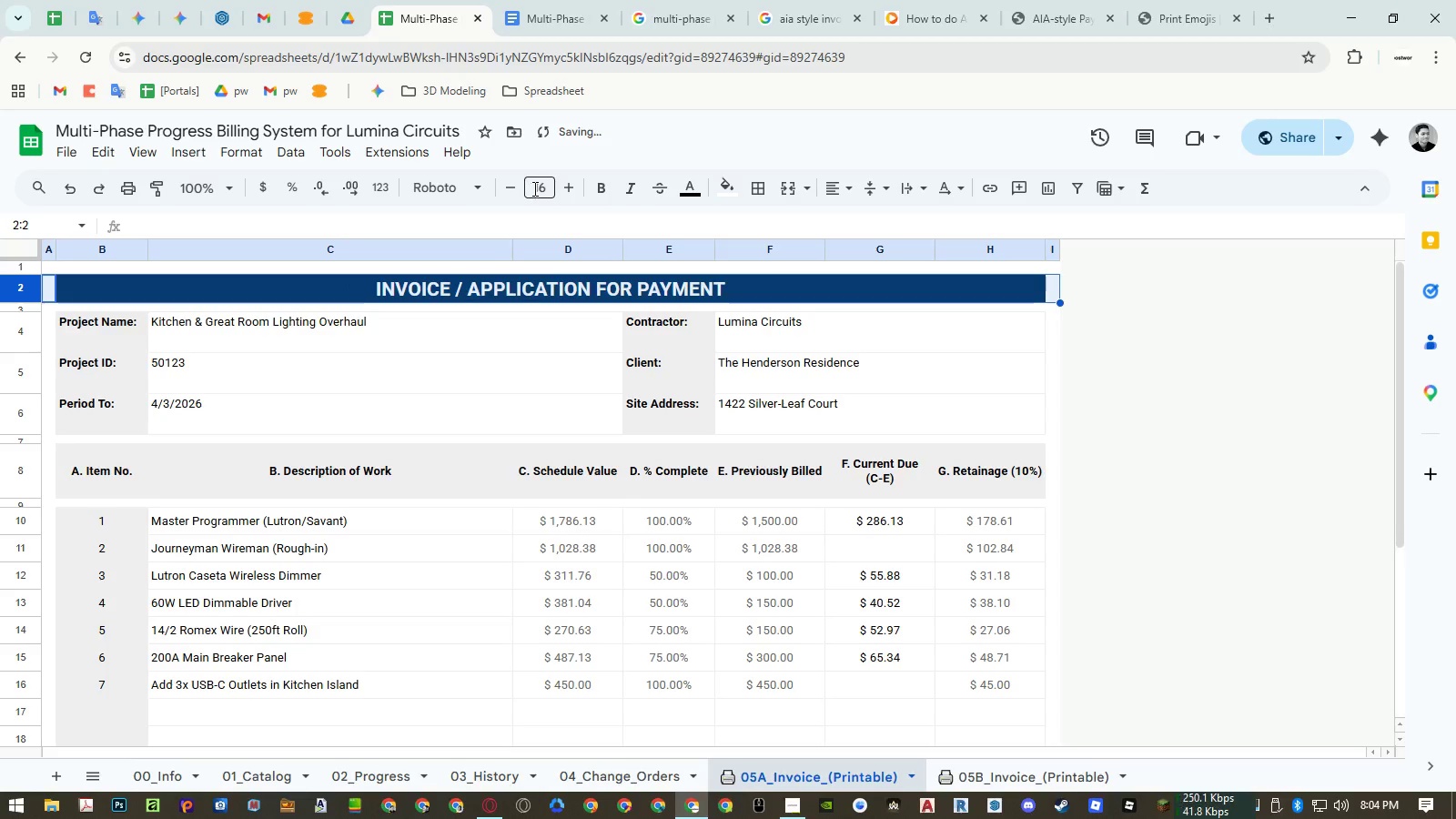 
triple_click([538, 187])
 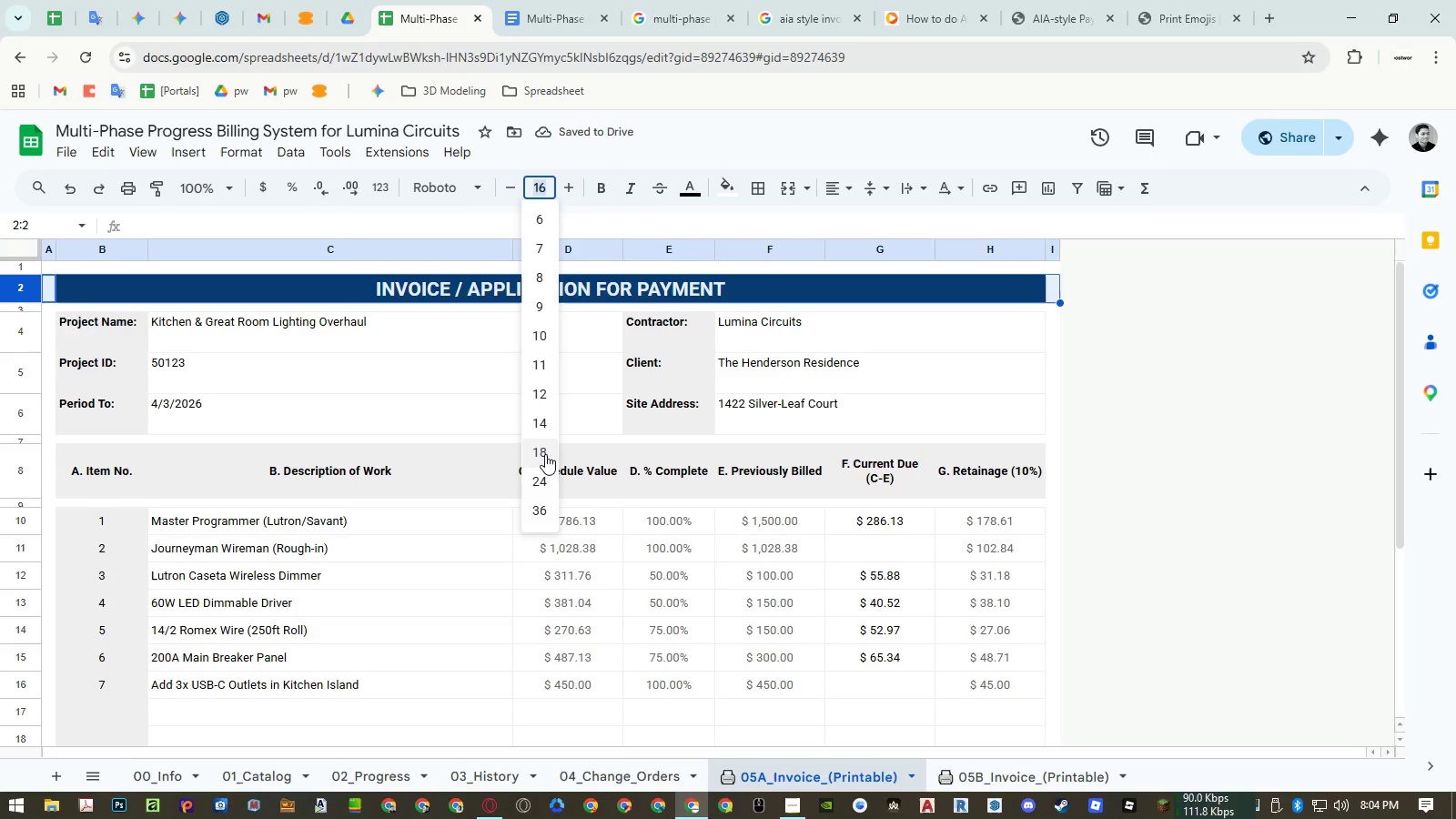 
left_click([543, 475])
 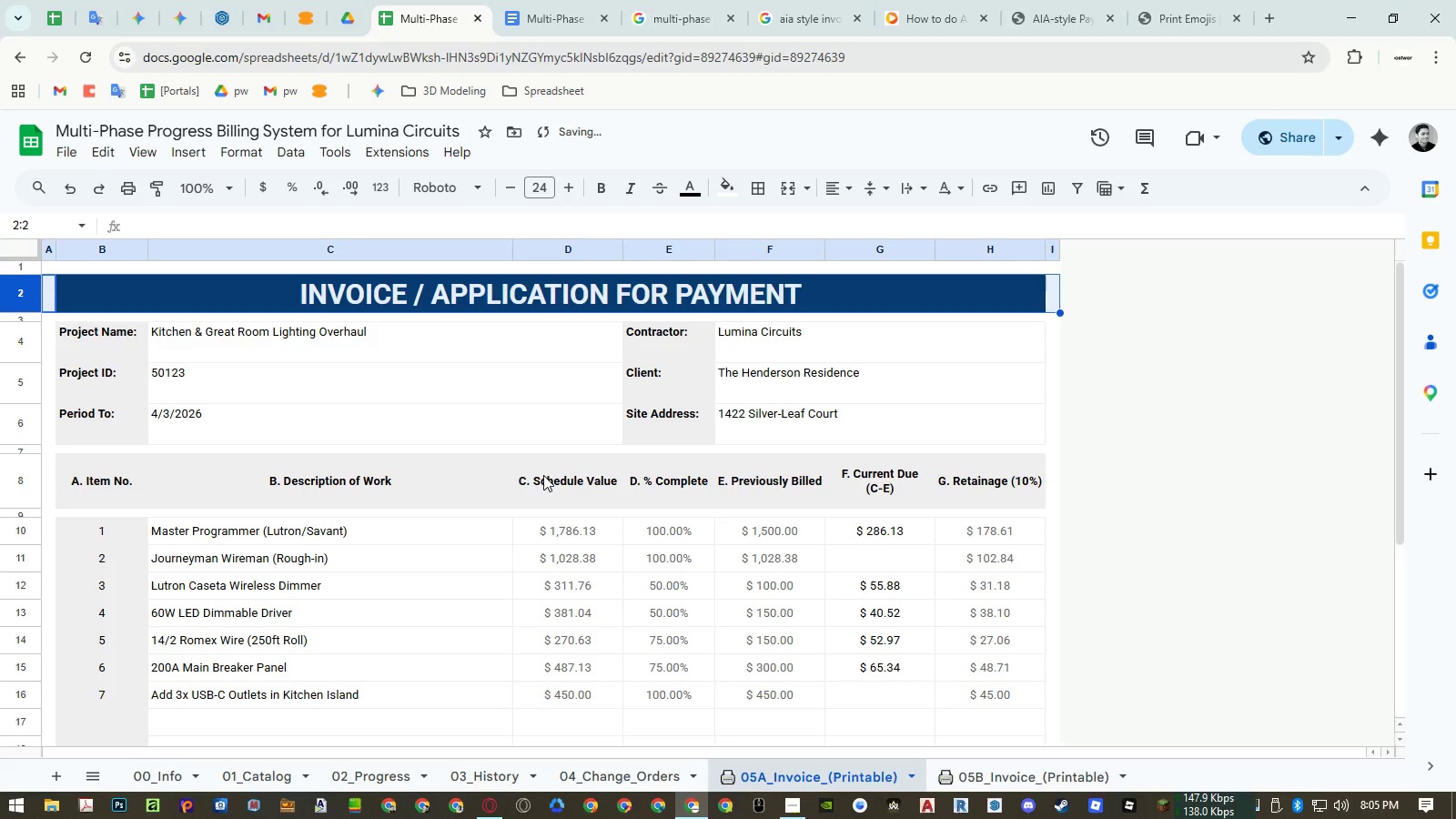 
key(Control+ControlRight)
 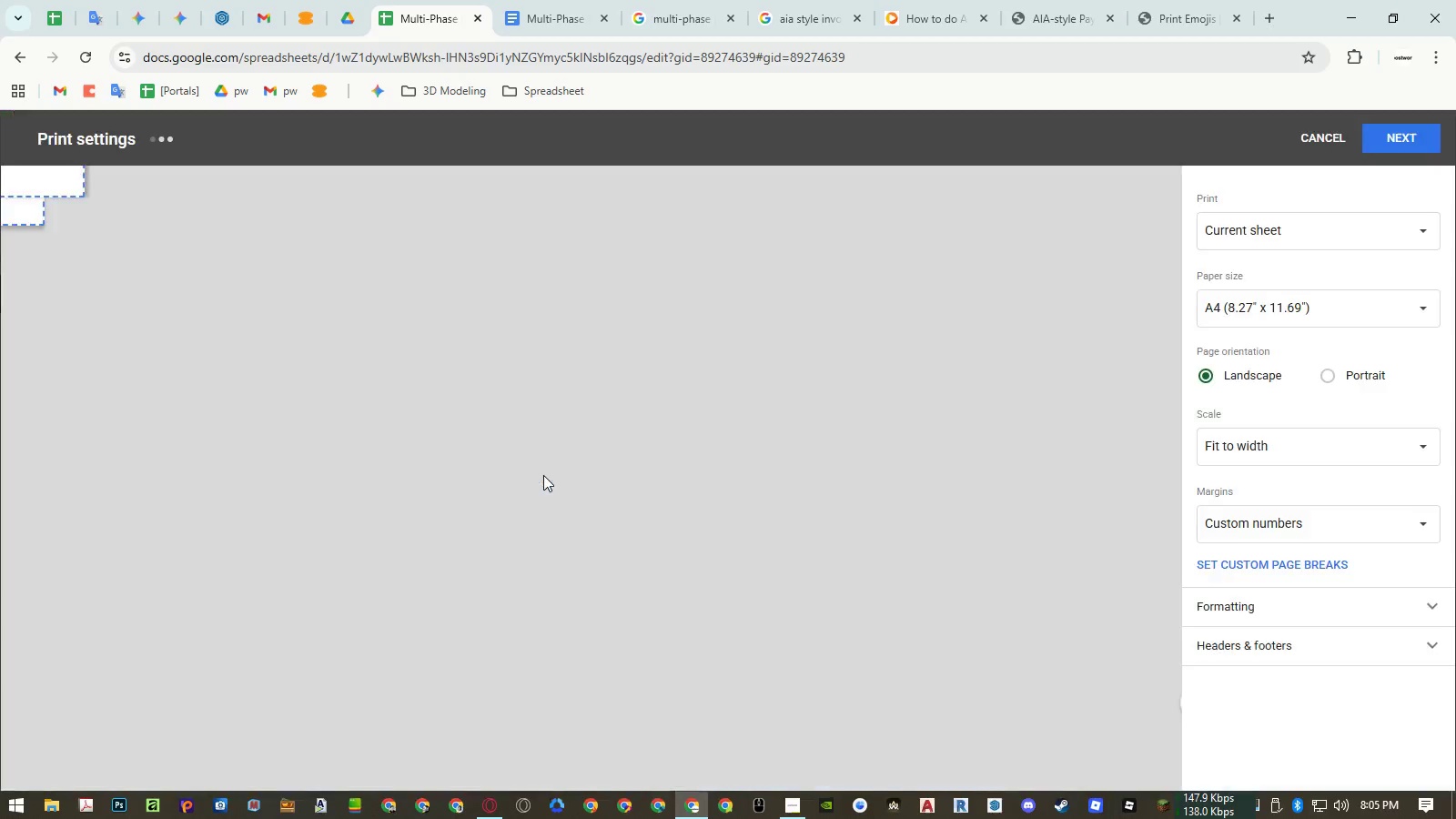 
key(Control+P)
 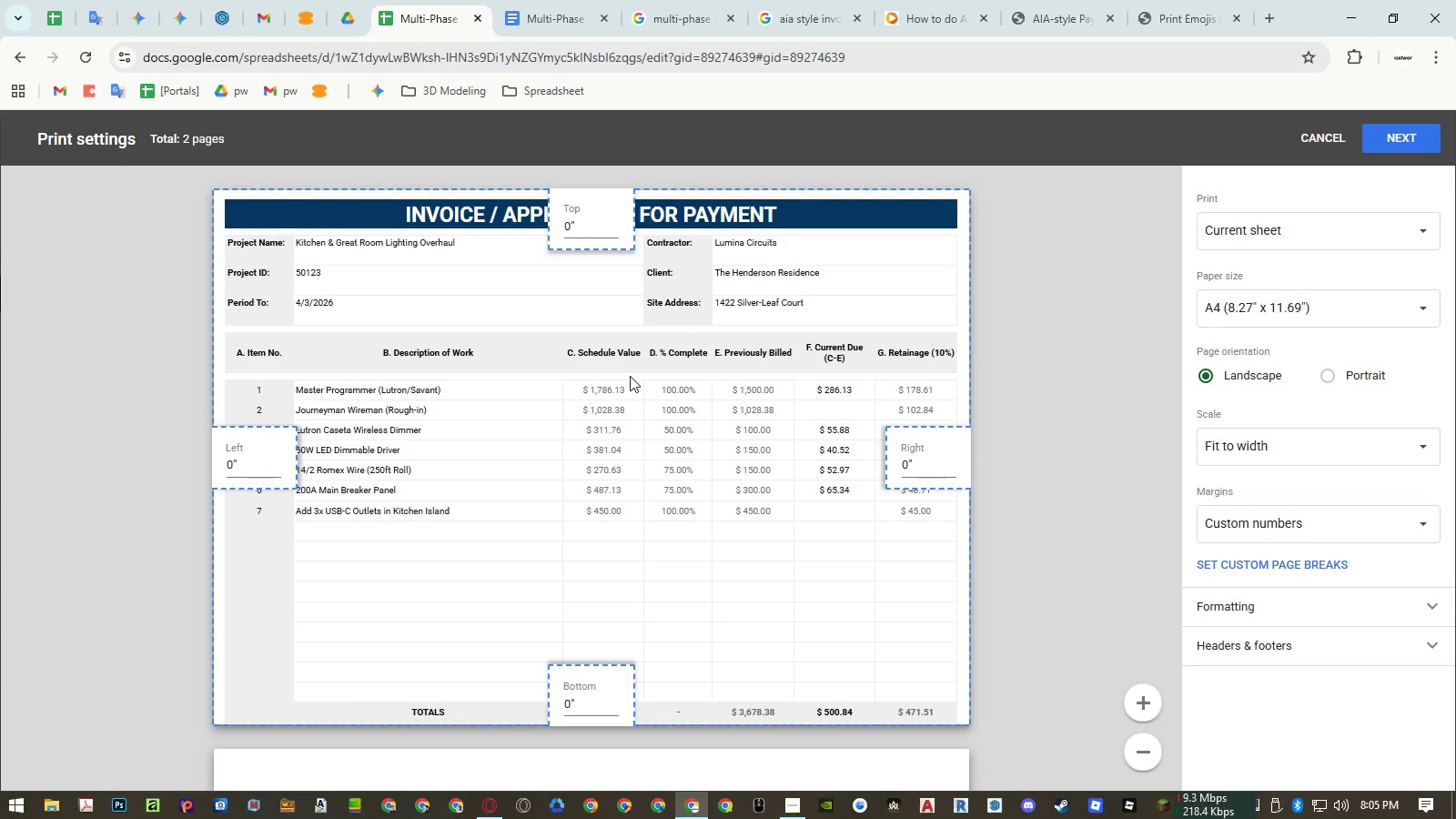 
key(Escape)
 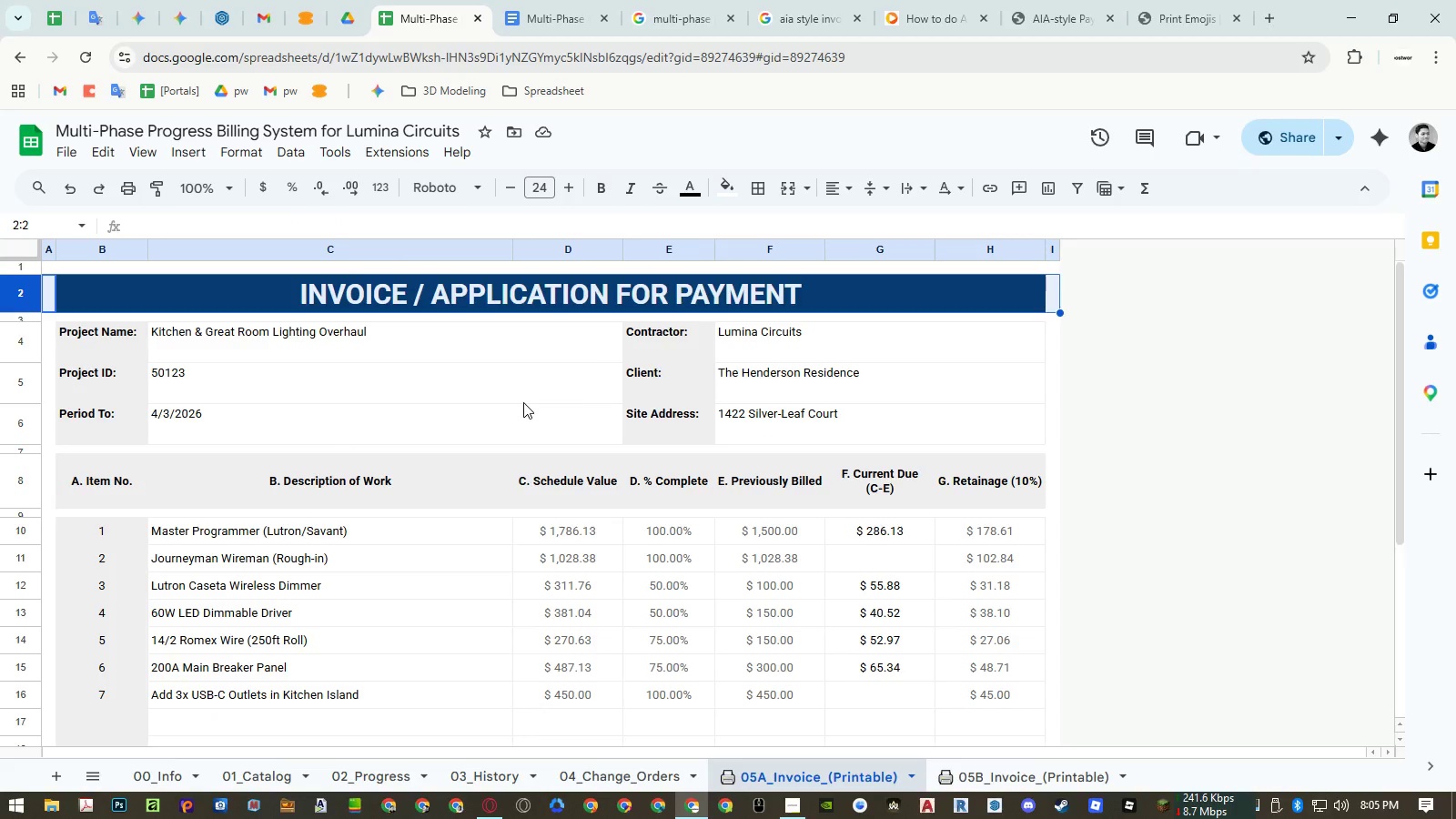 
scroll: coordinate [523, 402], scroll_direction: down, amount: 4.0
 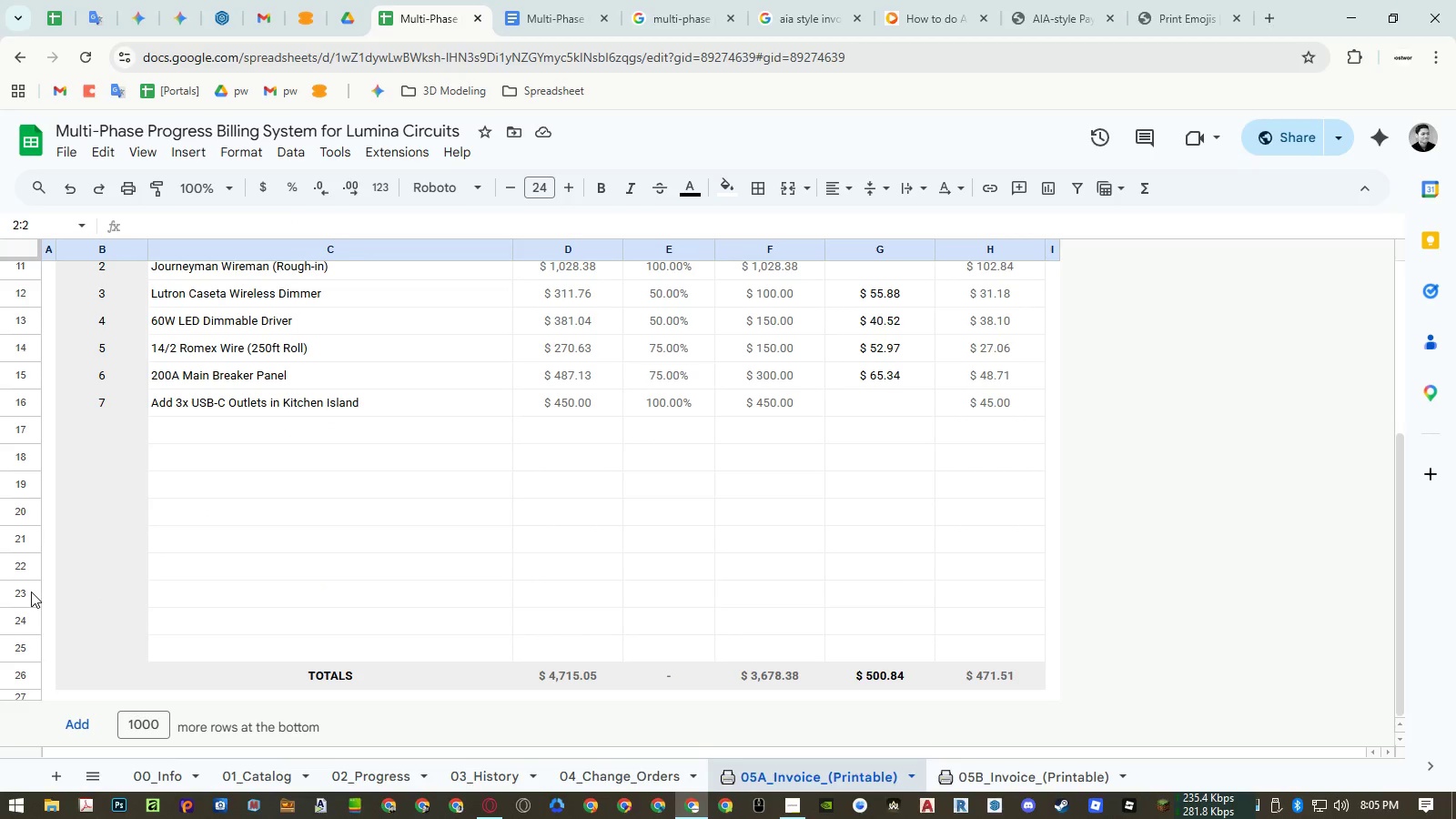 
right_click([31, 592])
 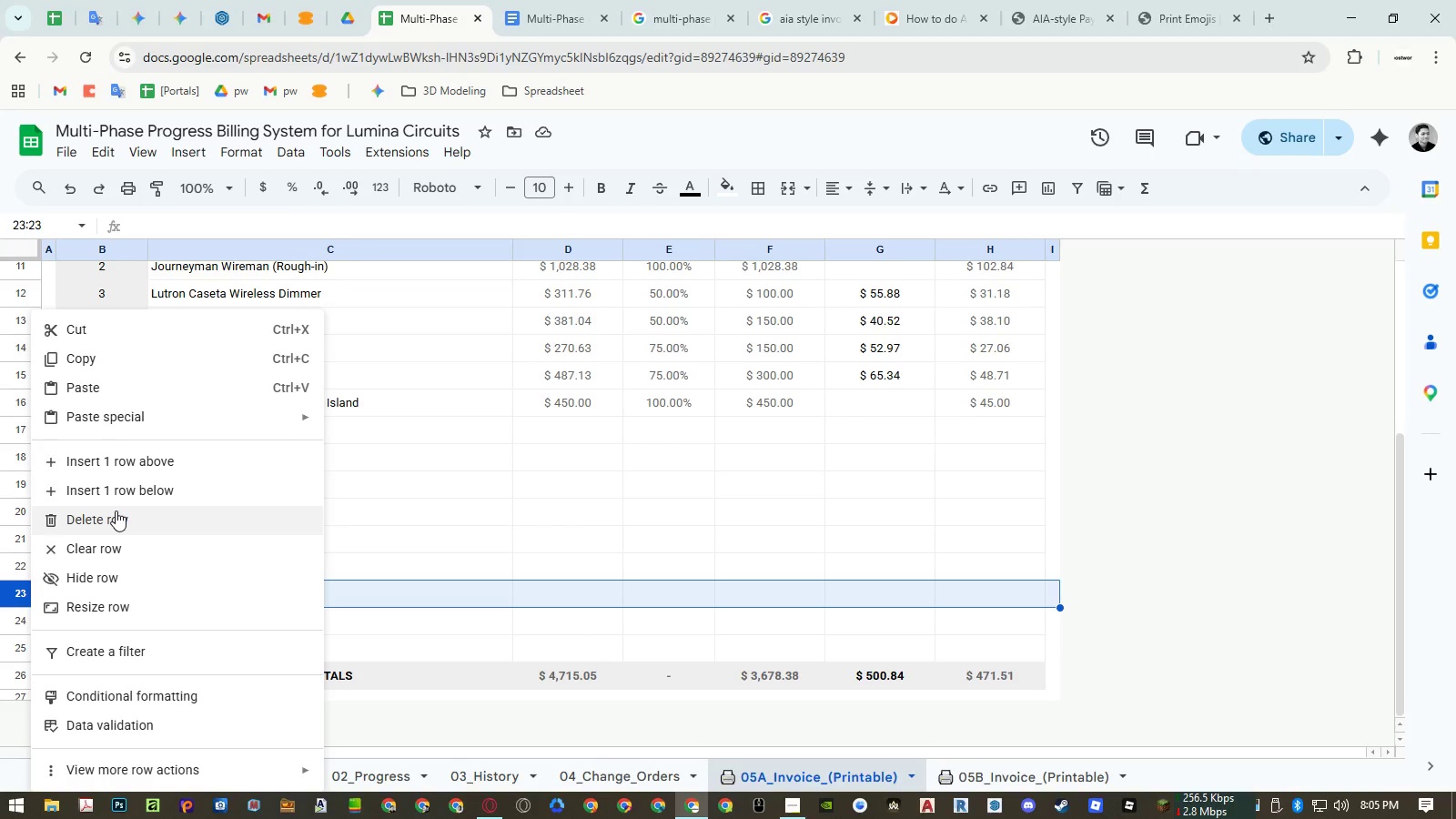 
left_click([116, 511])
 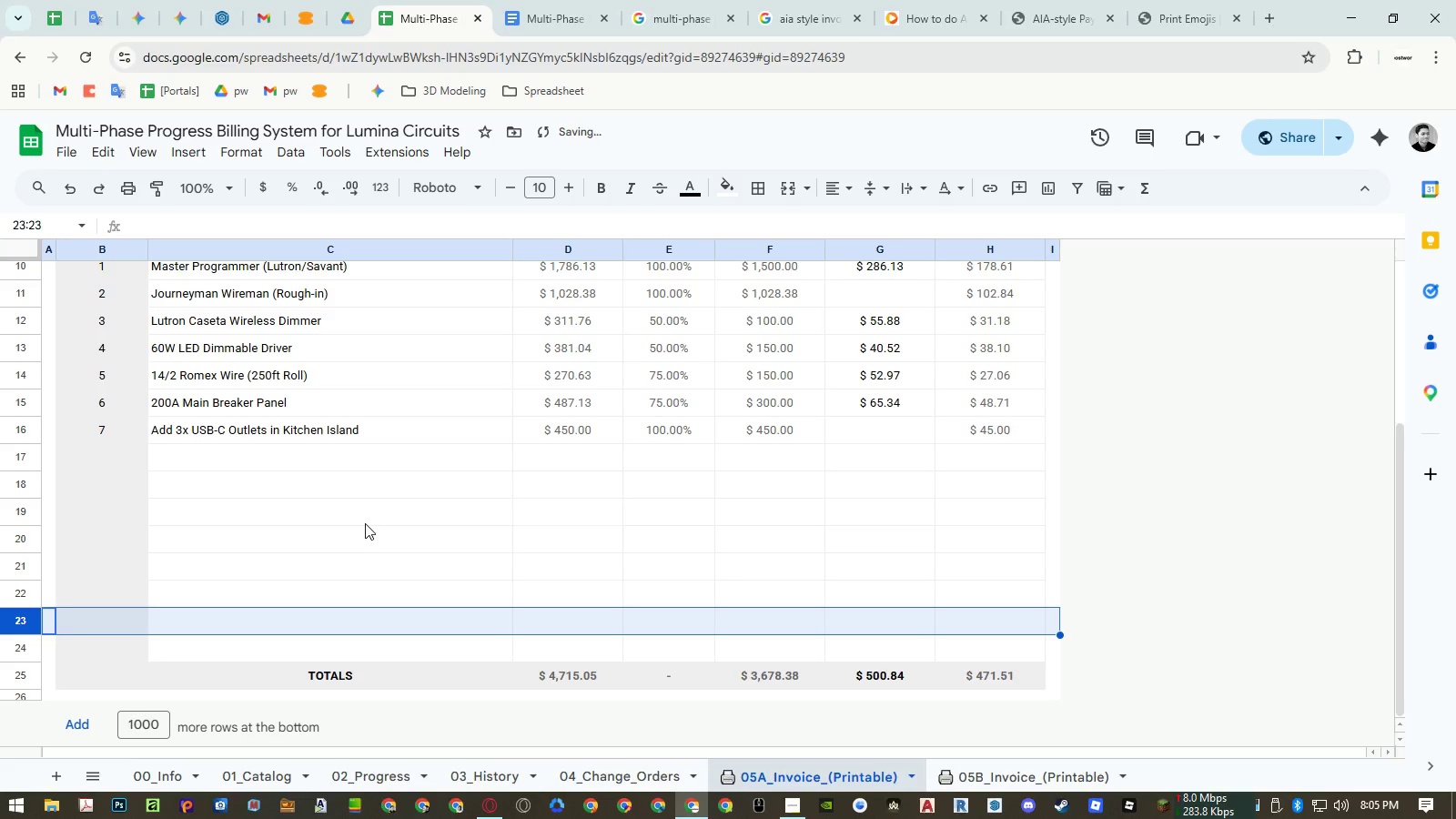 
key(Control+ControlRight)
 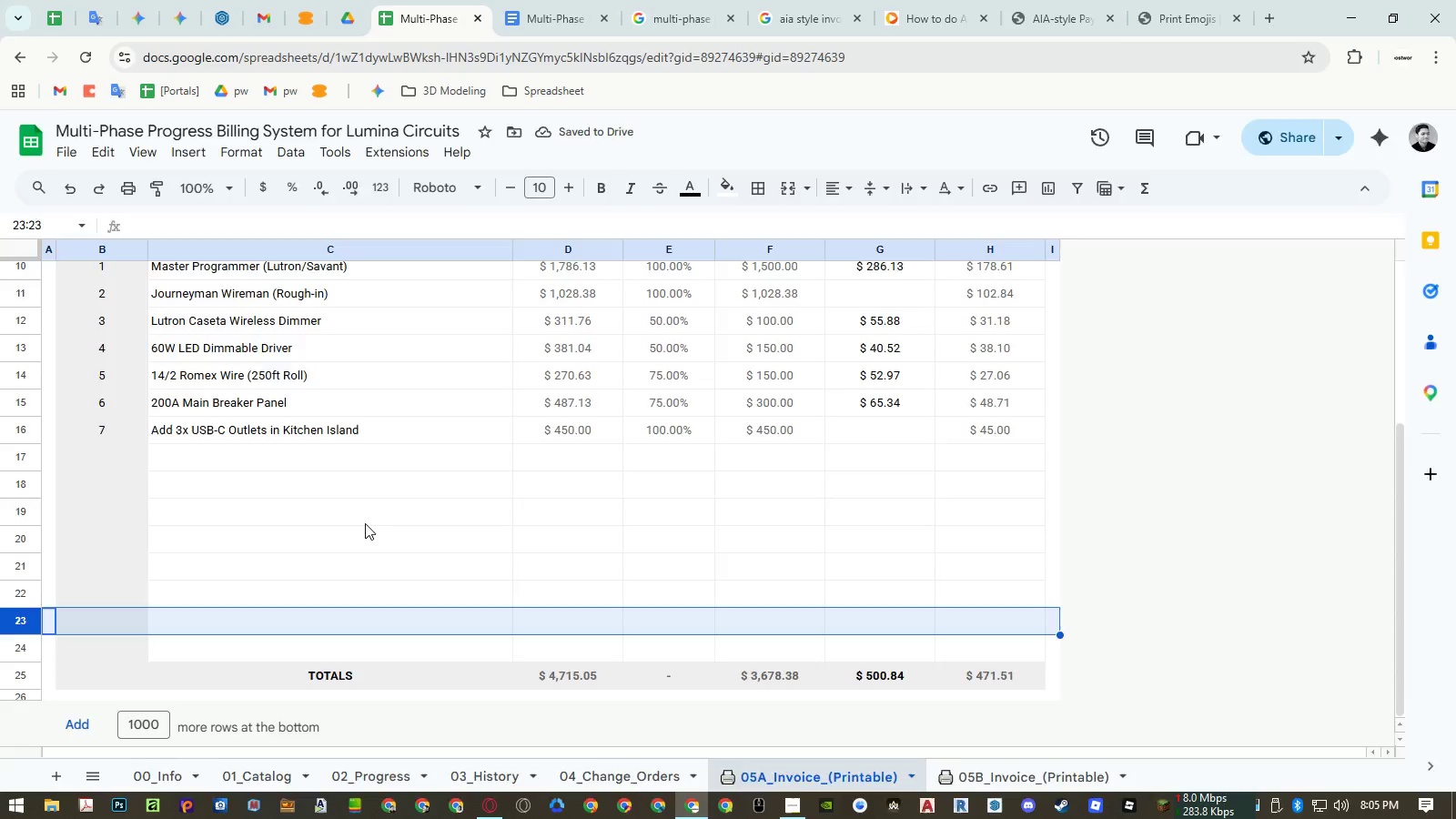 
key(Control+P)
 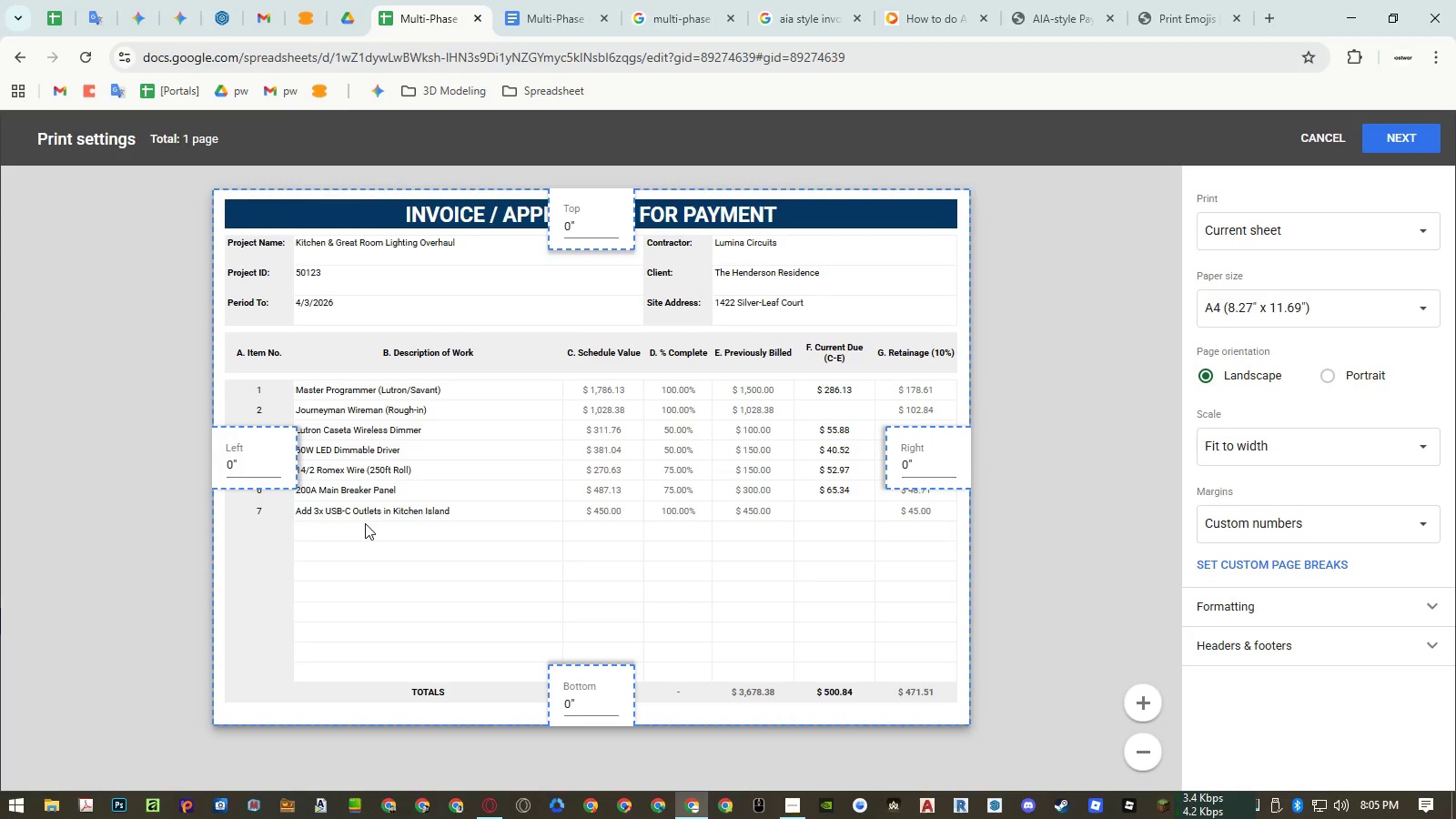 
wait(5.72)
 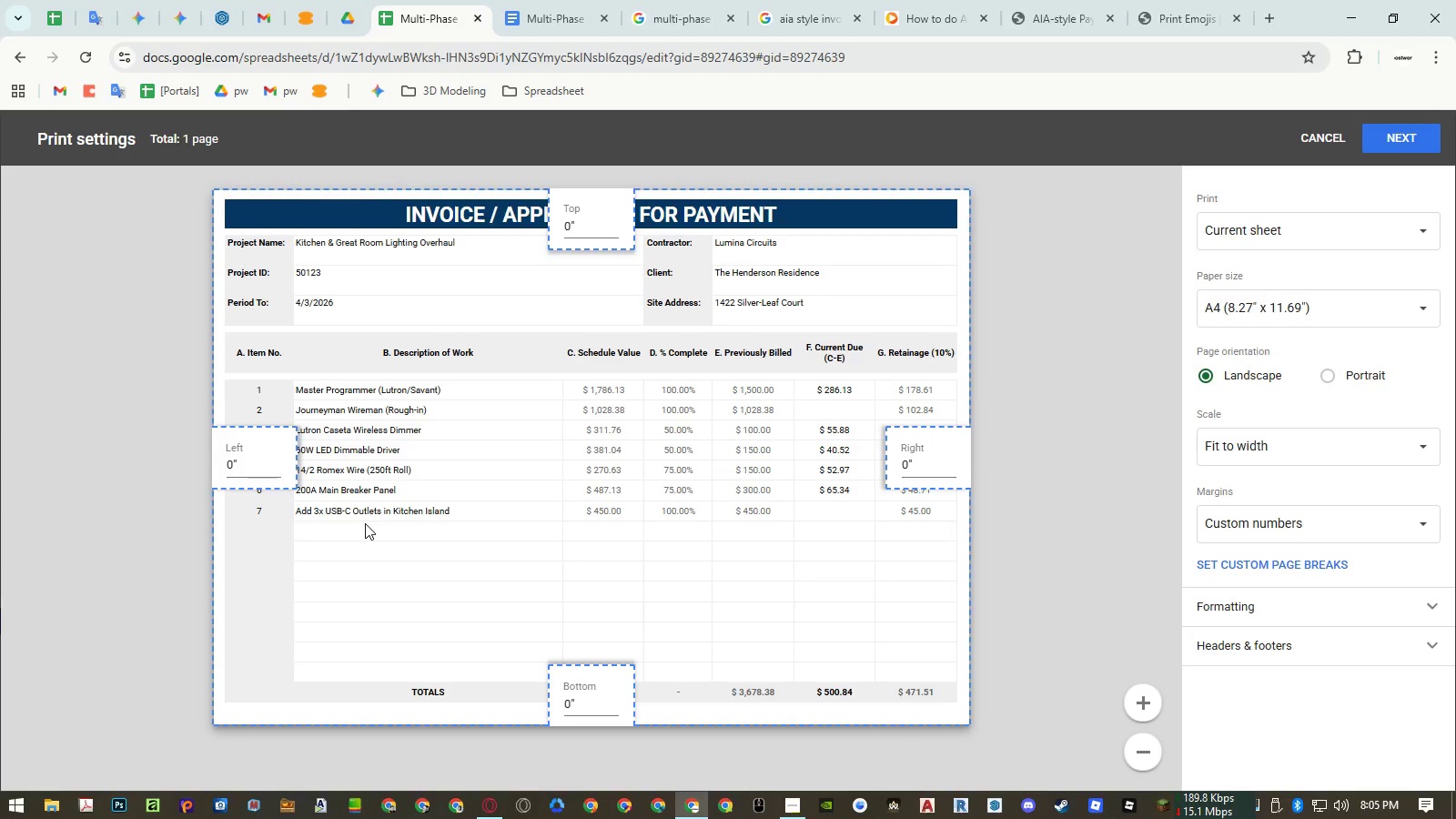 
key(Escape)
 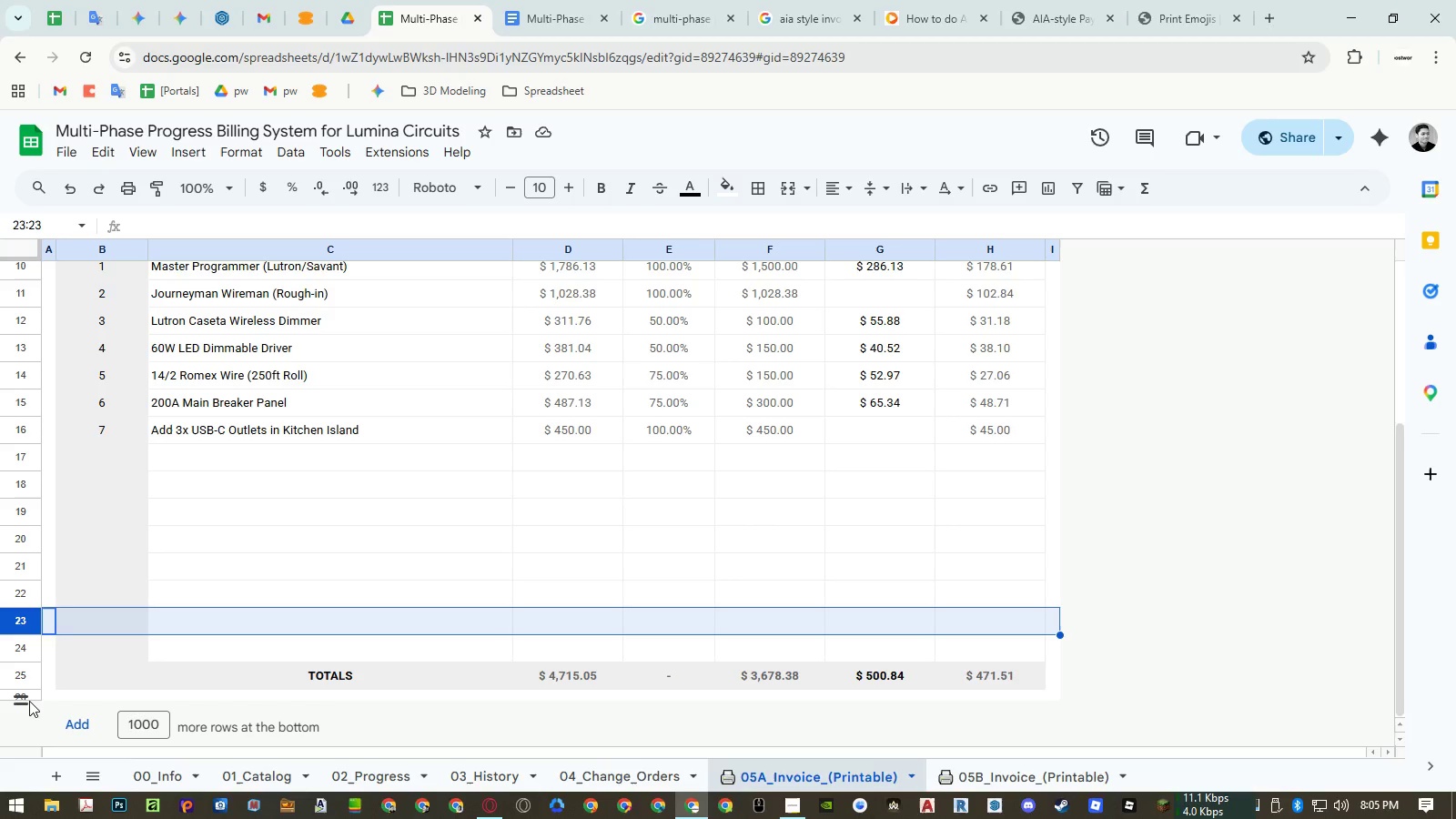 
left_click_drag(start_coordinate=[19, 703], to_coordinate=[19, 728])
 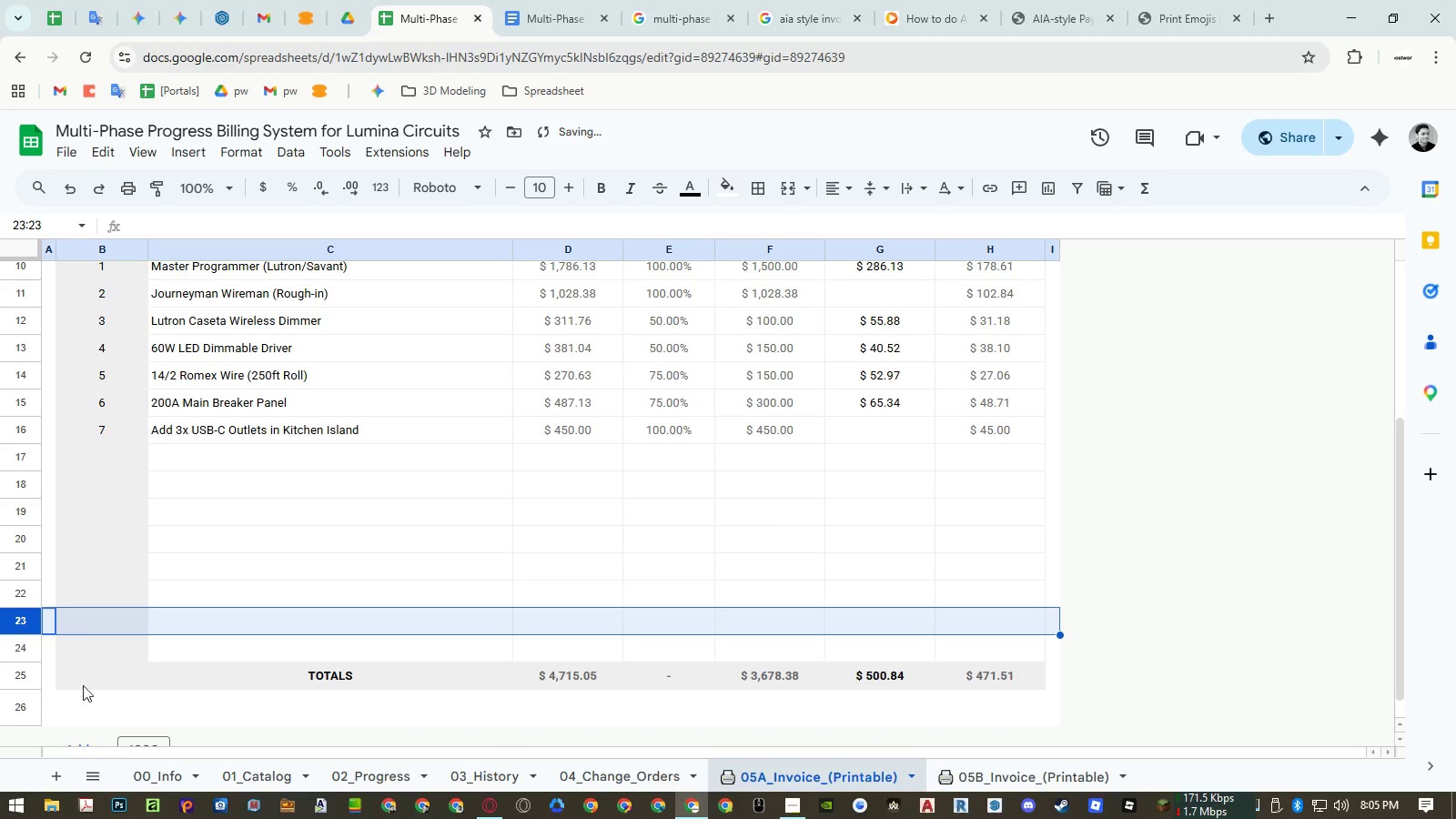 
scroll: coordinate [94, 637], scroll_direction: up, amount: 6.0
 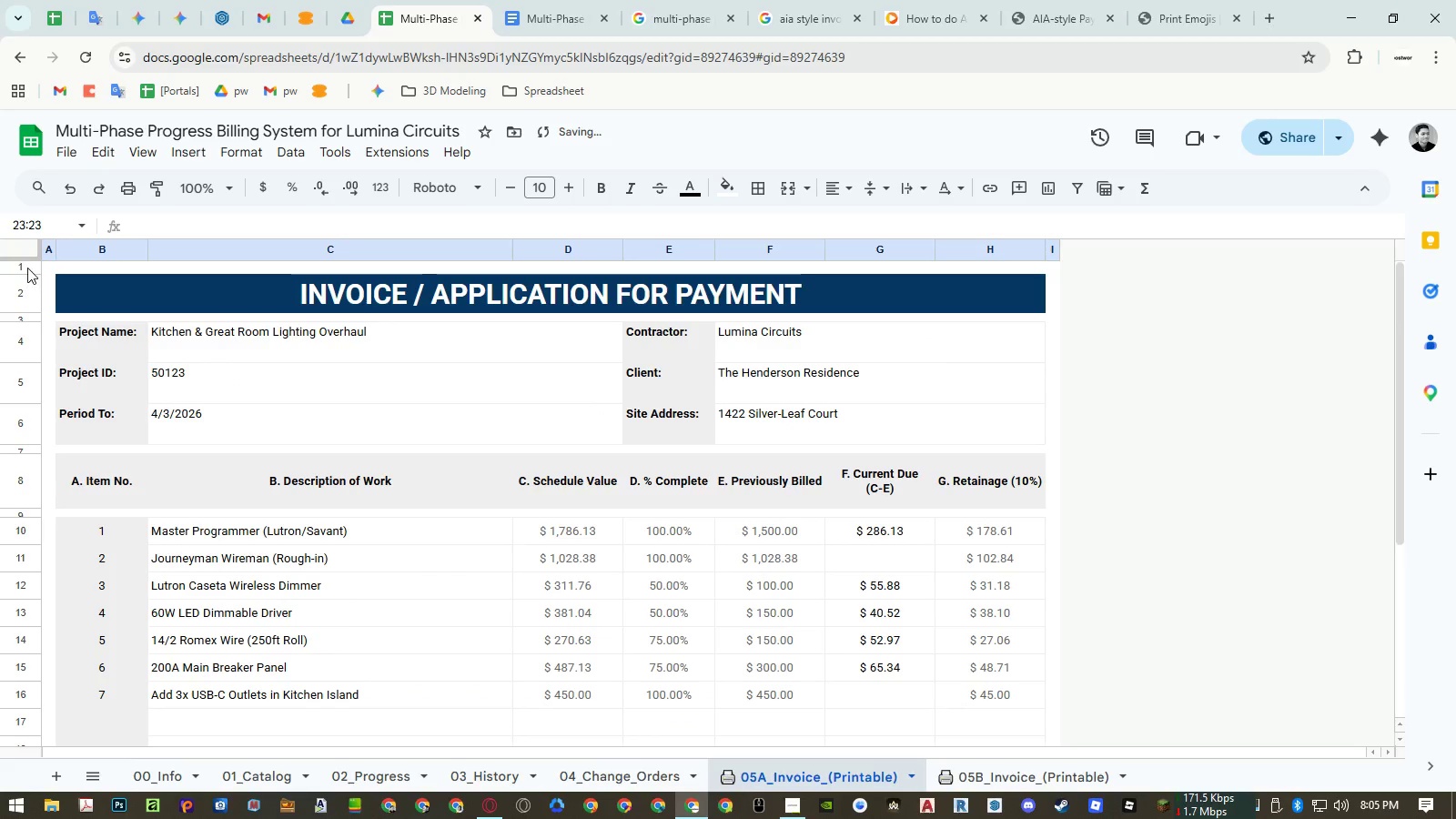 
right_click([27, 268])
 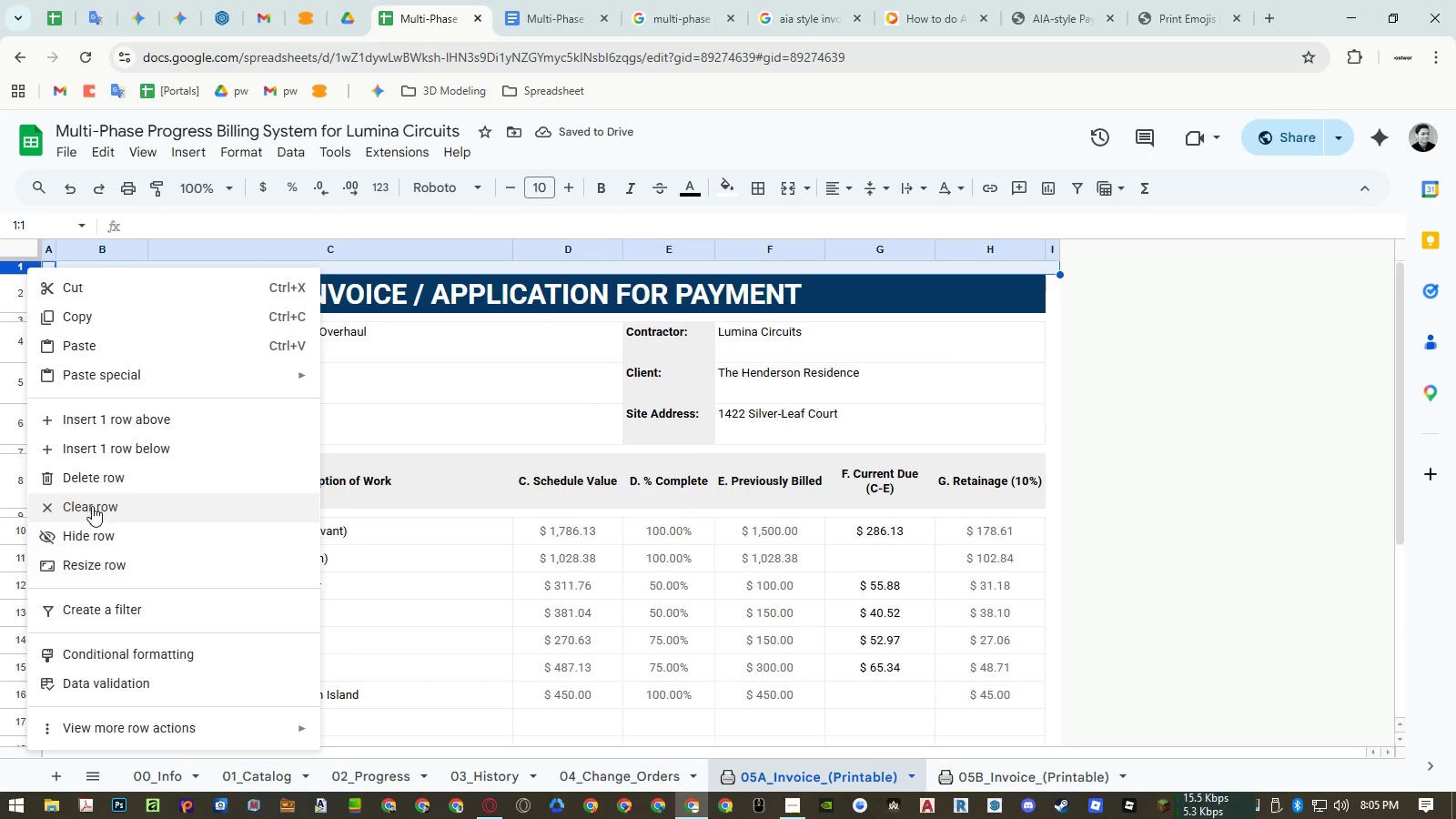 
left_click([85, 567])
 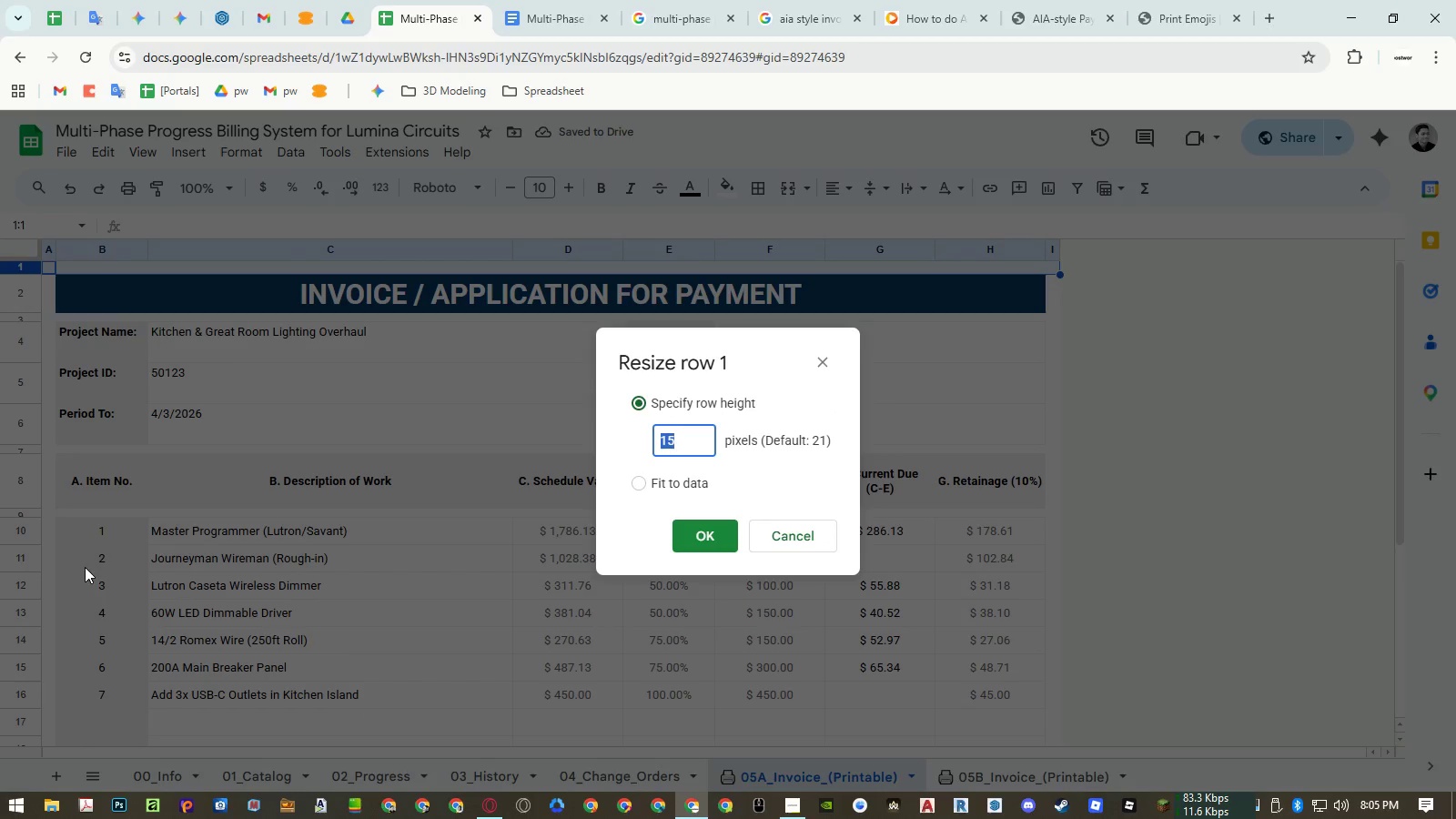 
key(Escape)
 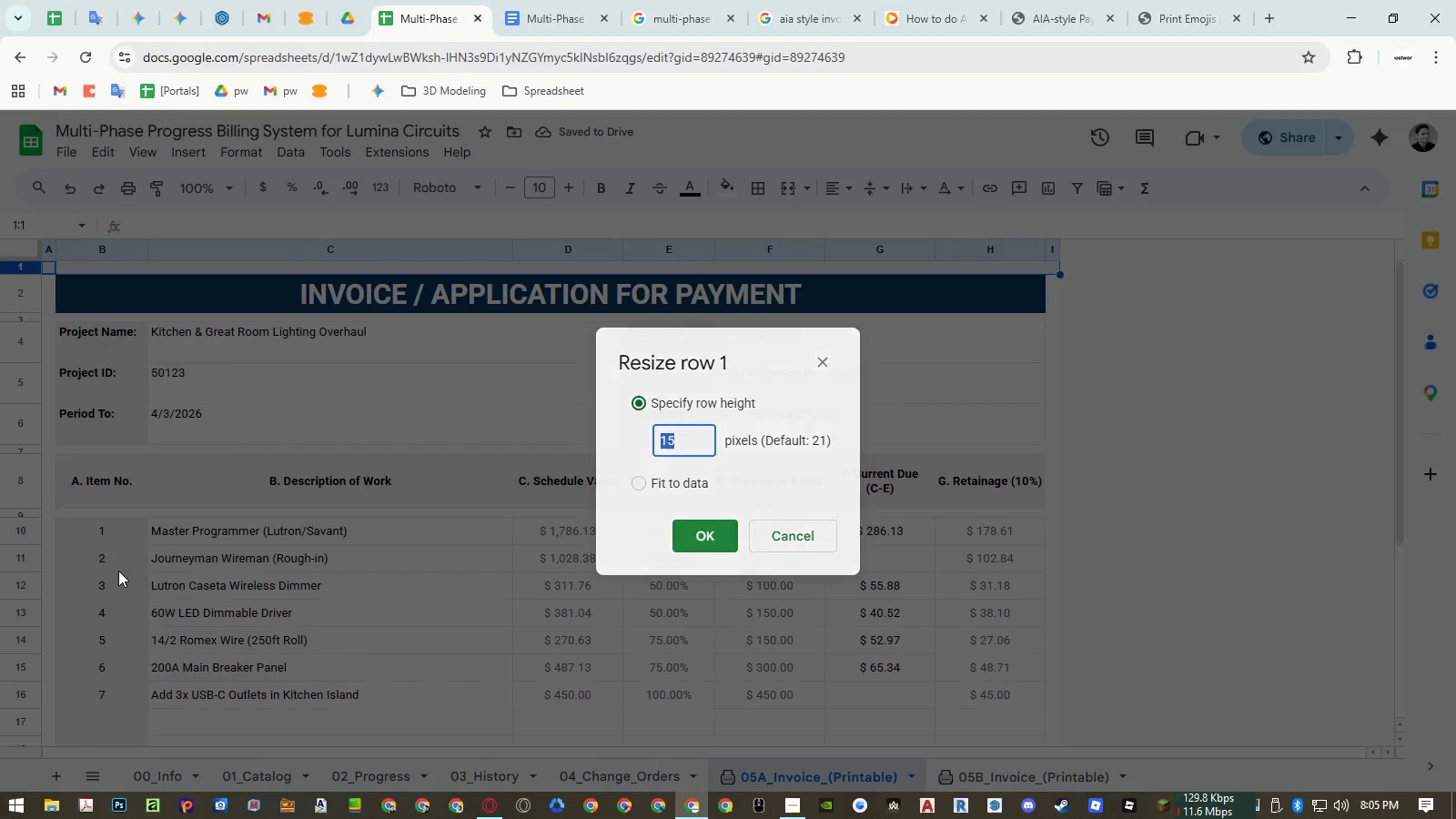 
key(Escape)
 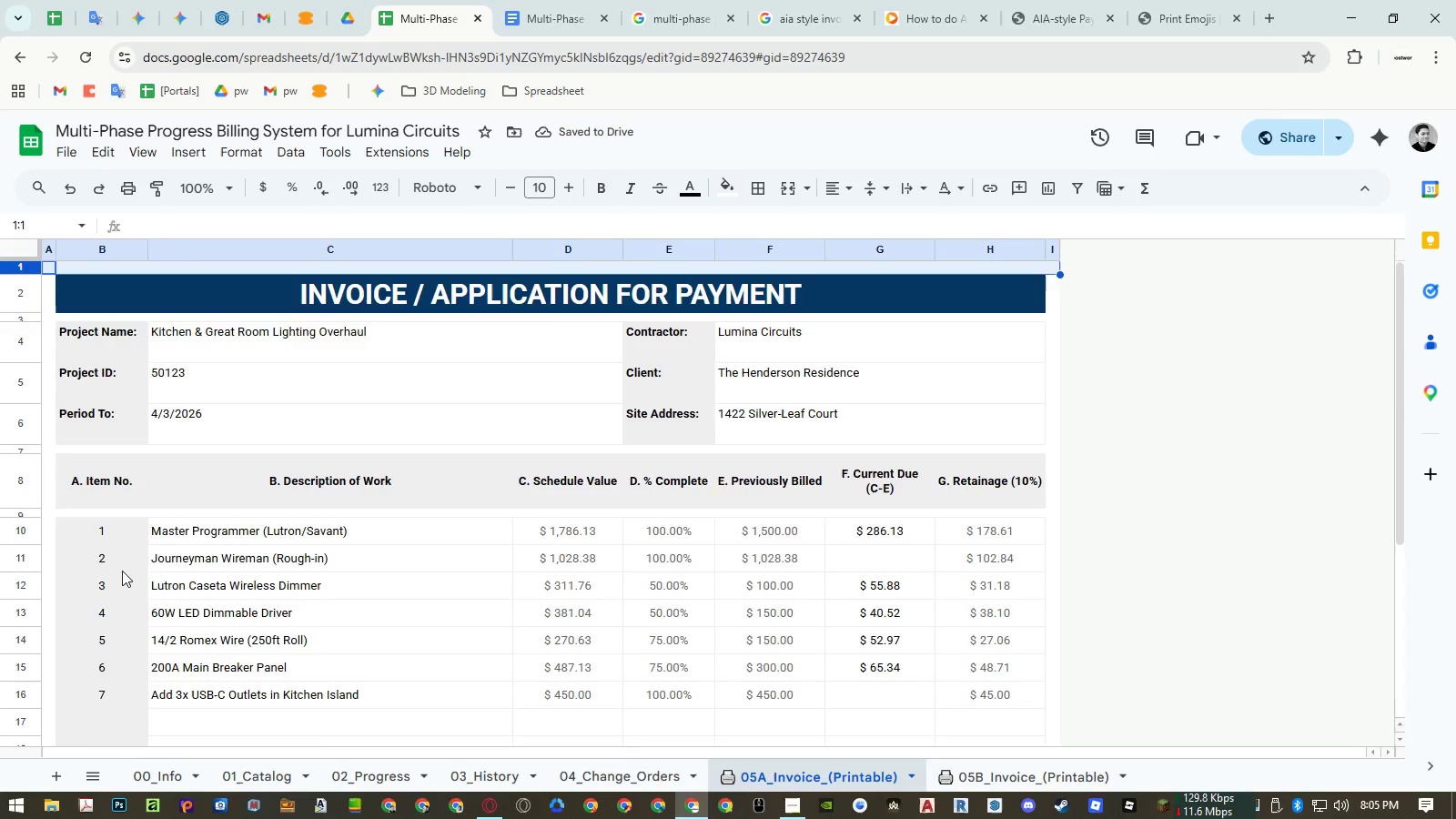 
scroll: coordinate [135, 578], scroll_direction: down, amount: 6.0
 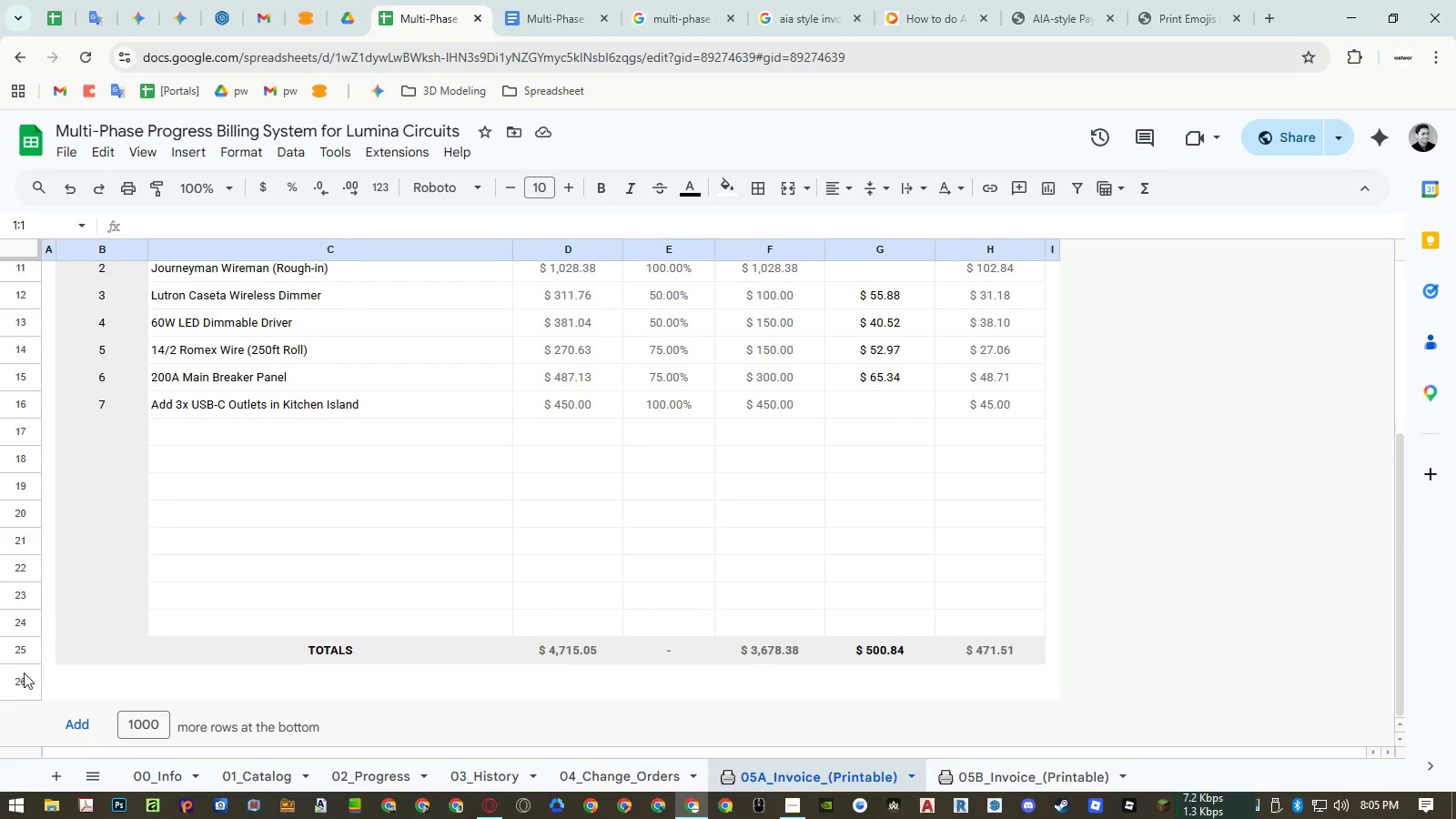 
right_click([24, 676])
 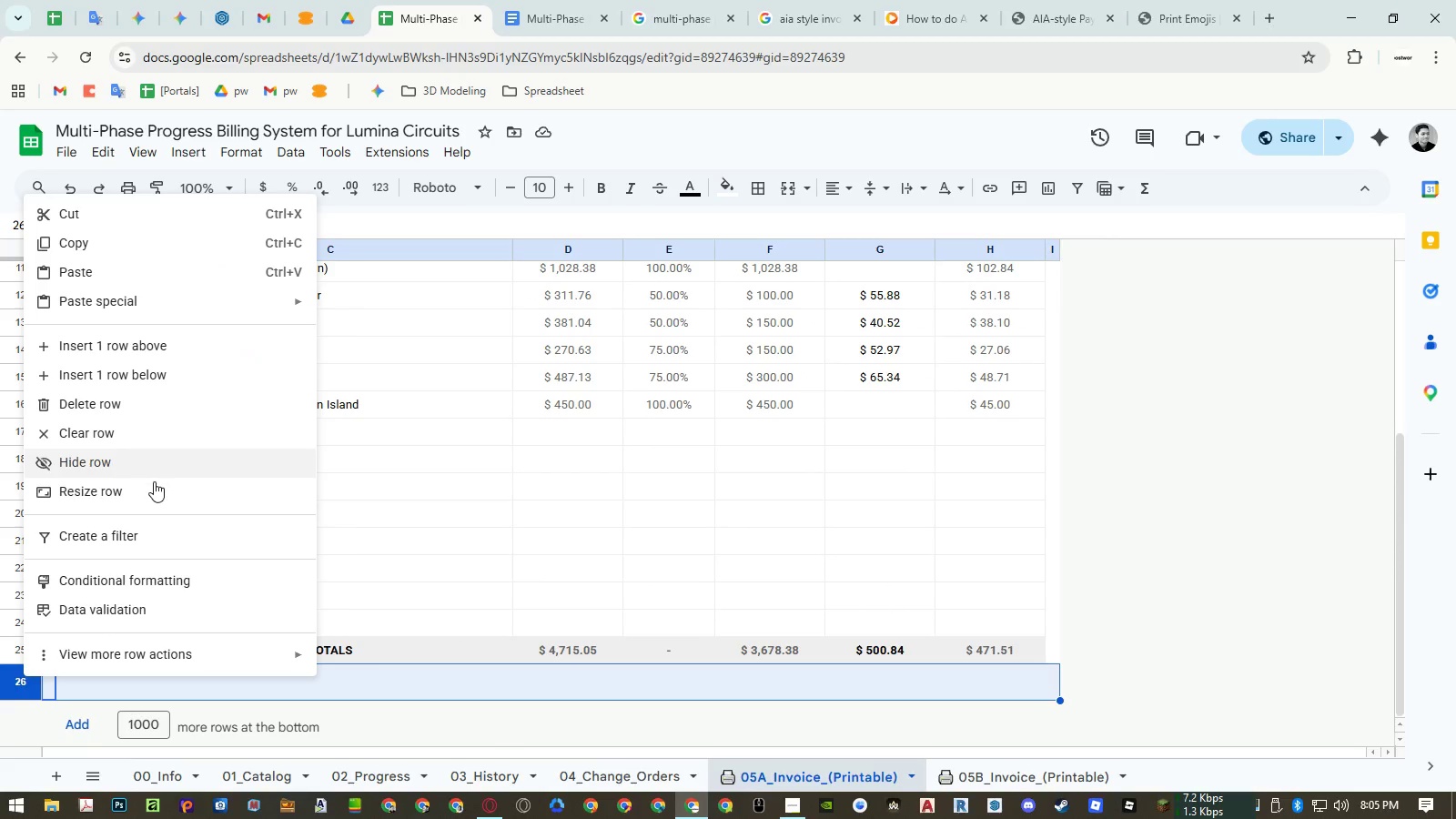 
left_click([155, 486])
 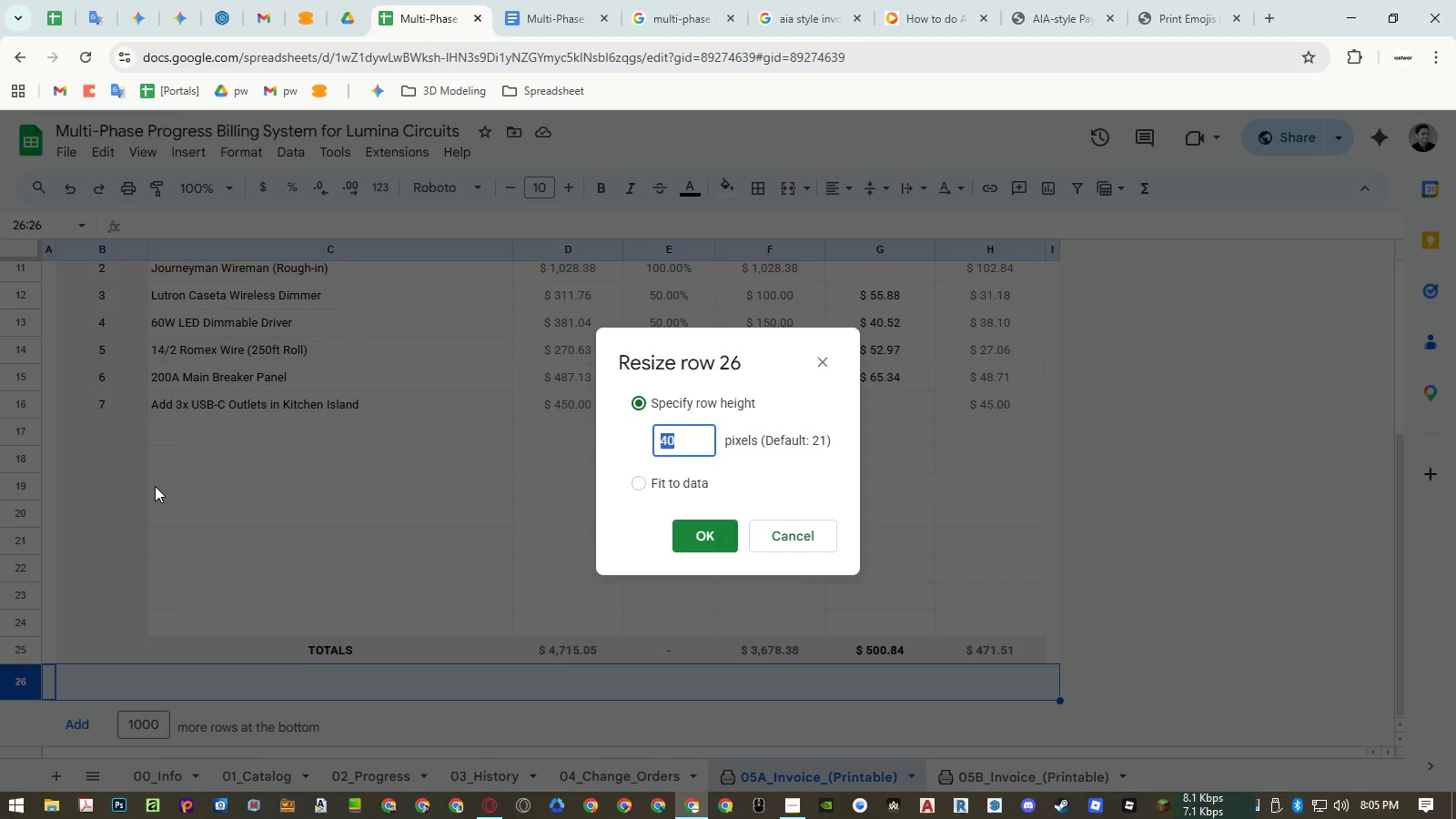 
key(Numpad1)
 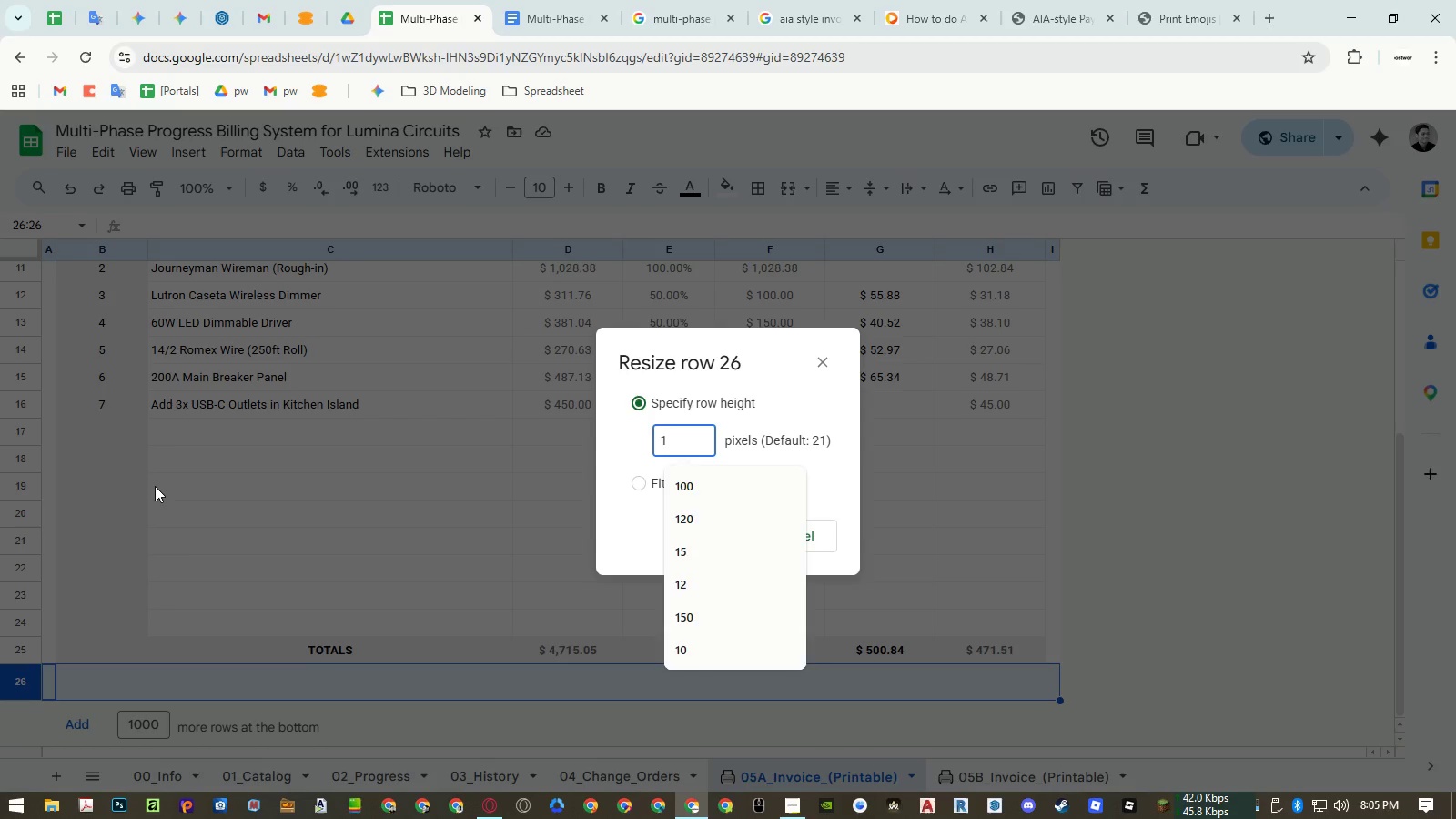 
key(Numpad5)
 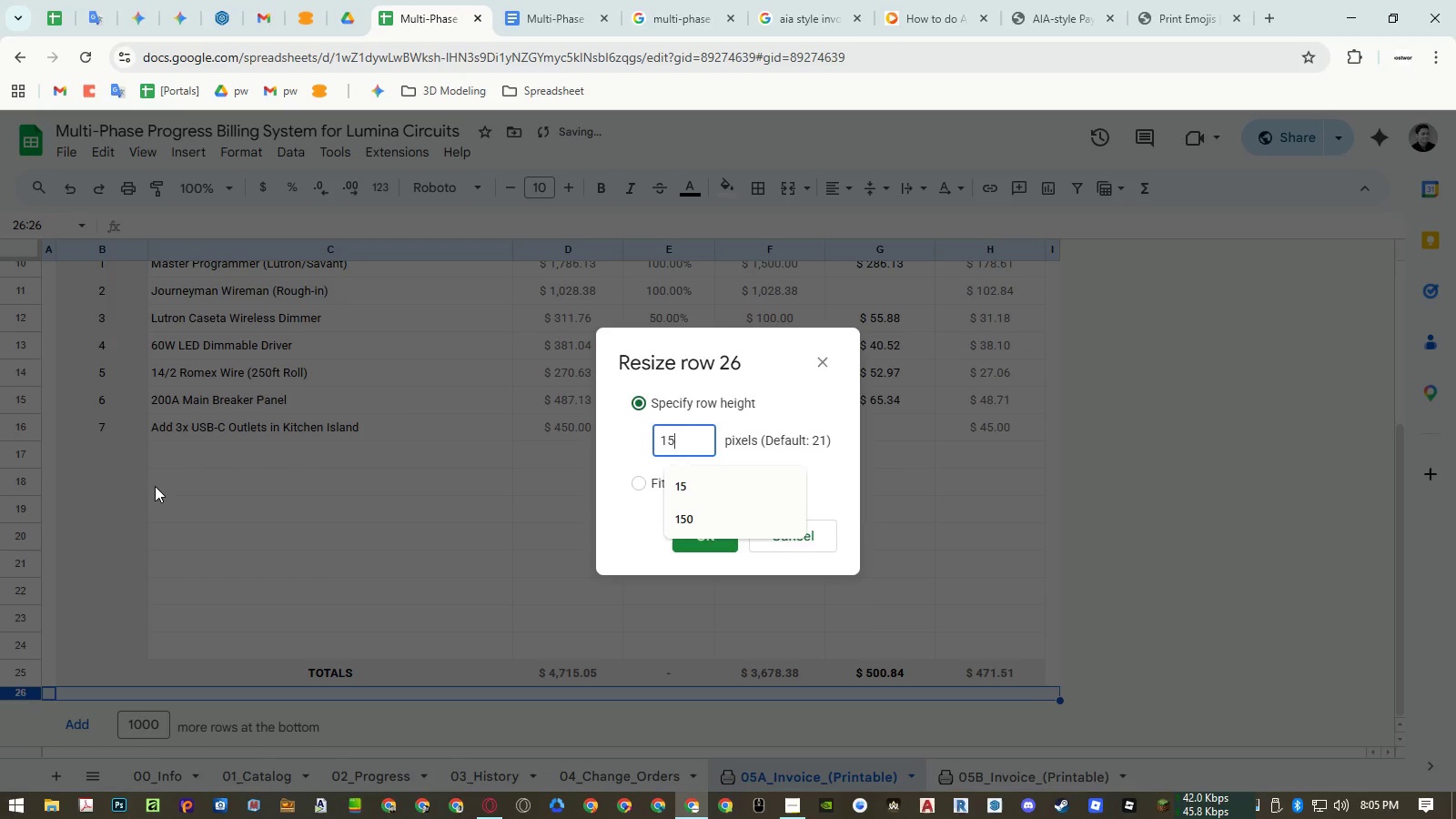 
key(NumpadEnter)
 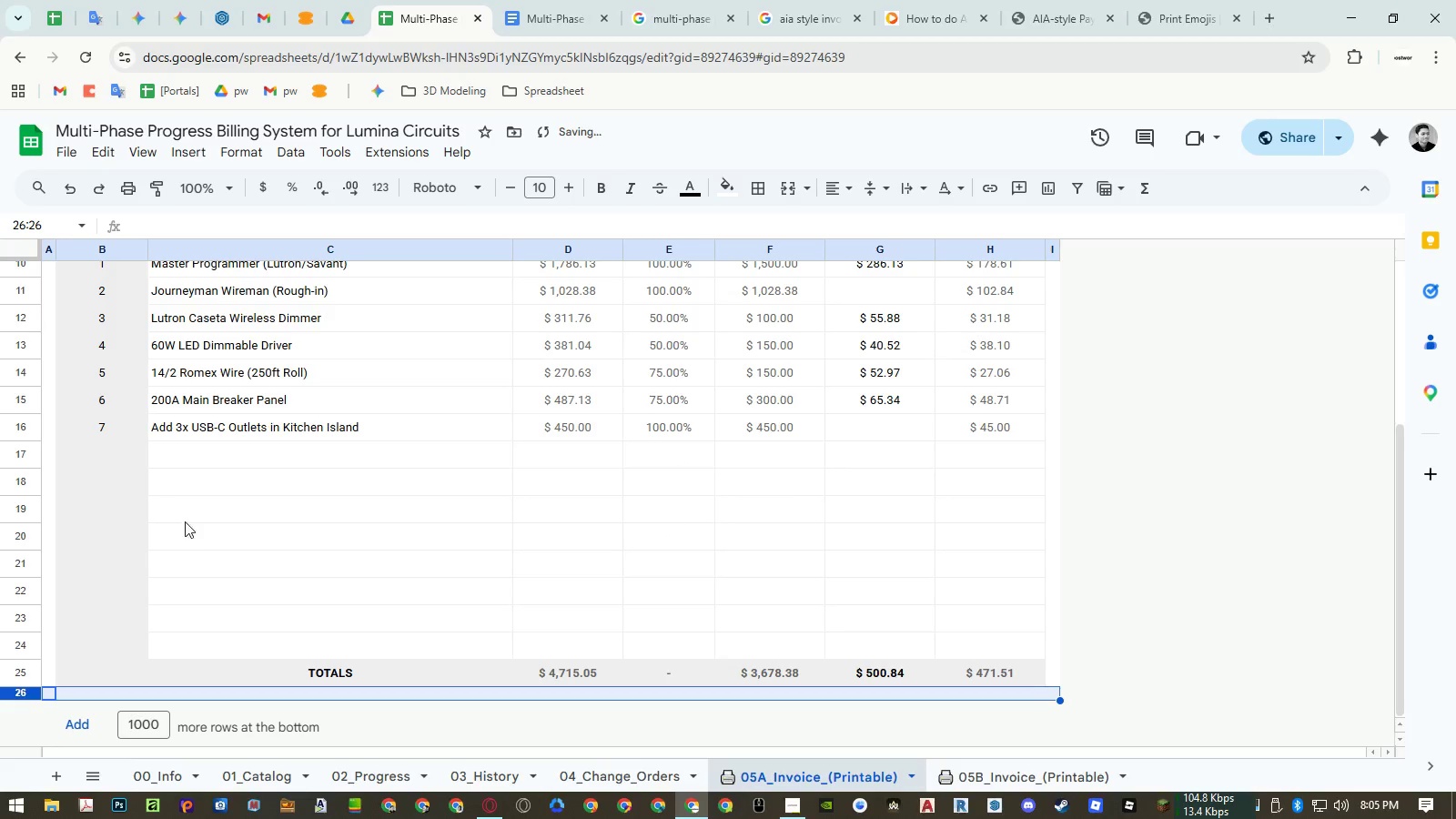 
left_click([195, 525])
 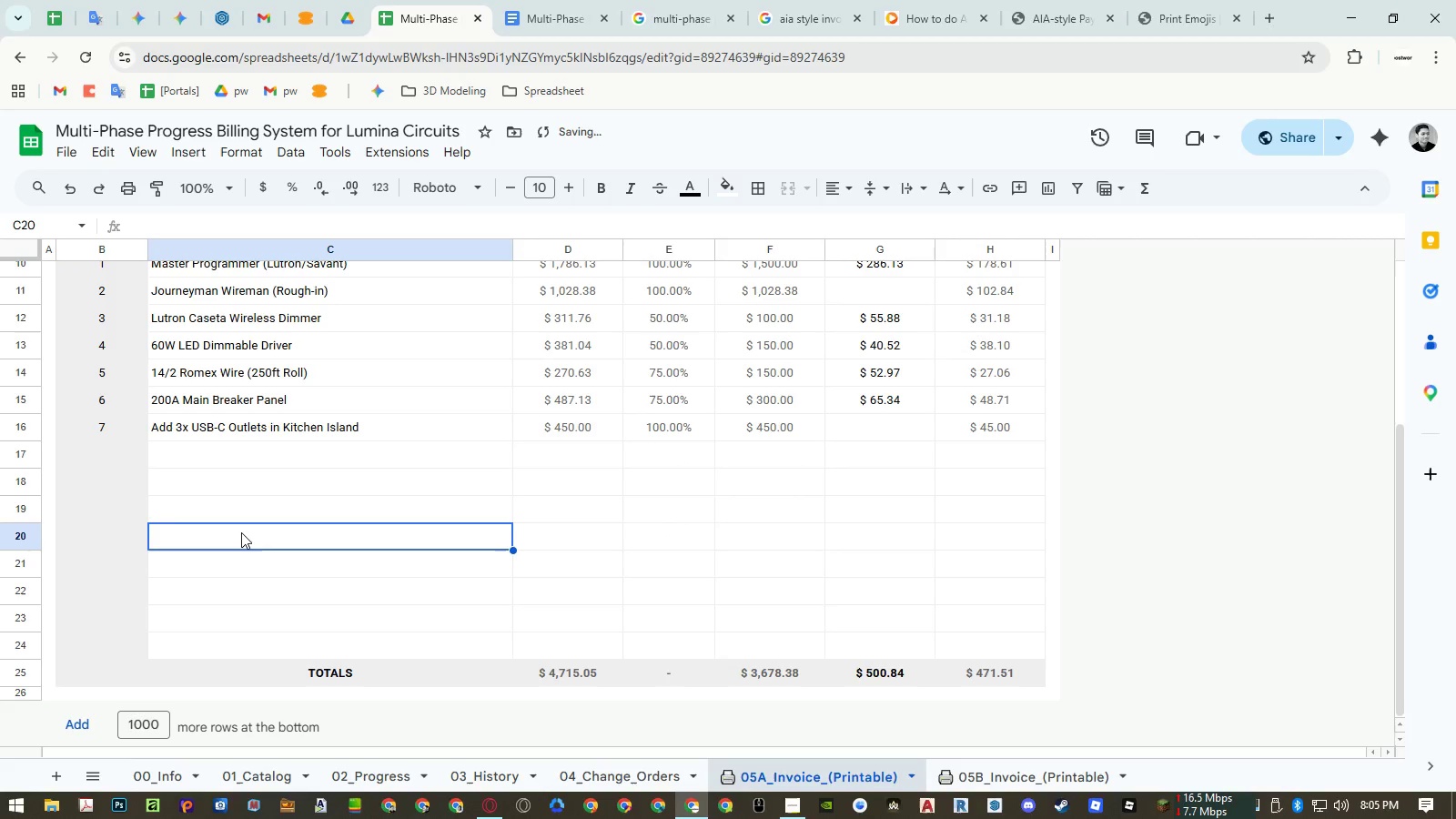 
key(Control+ControlRight)
 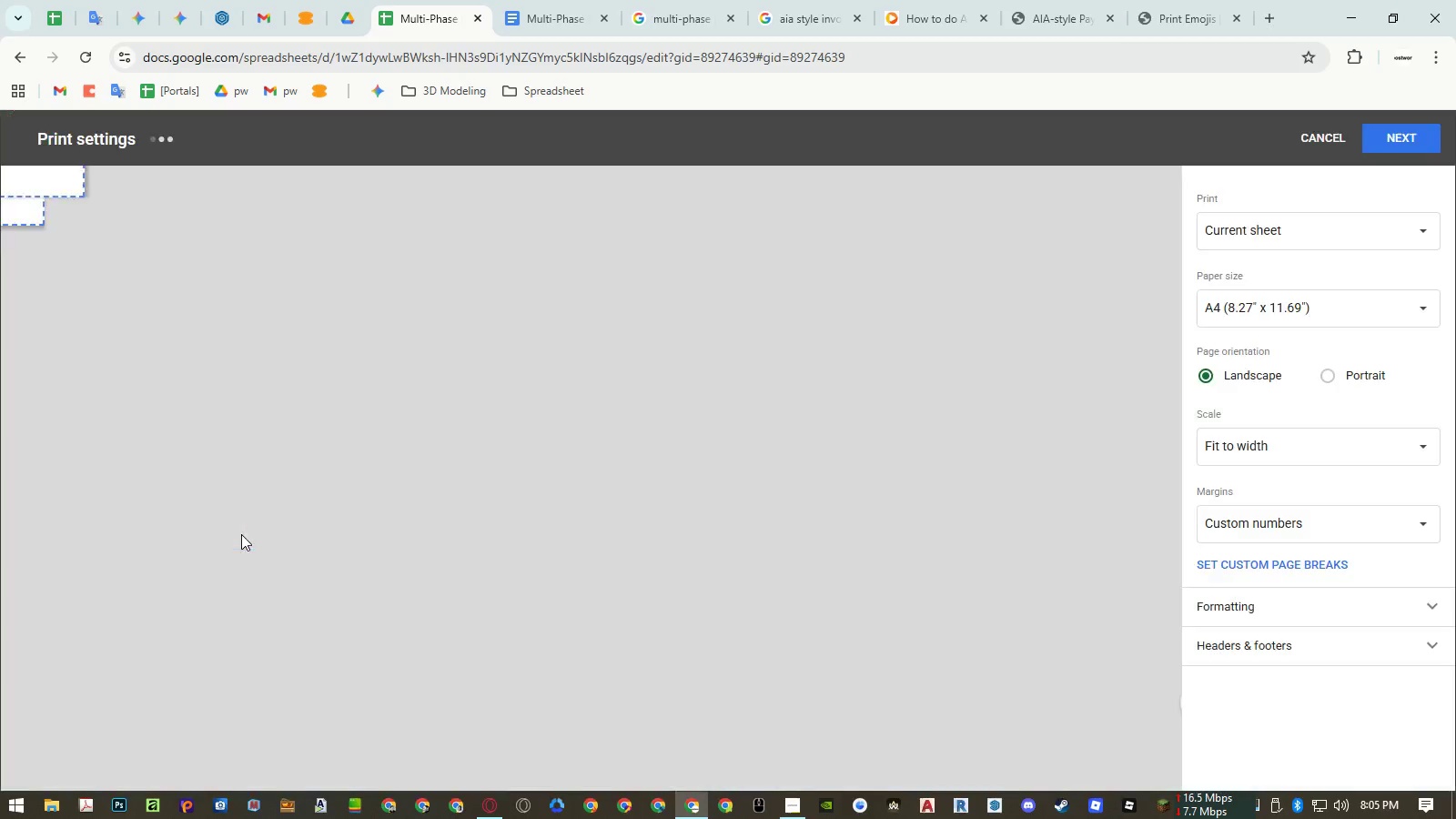 
key(Control+P)
 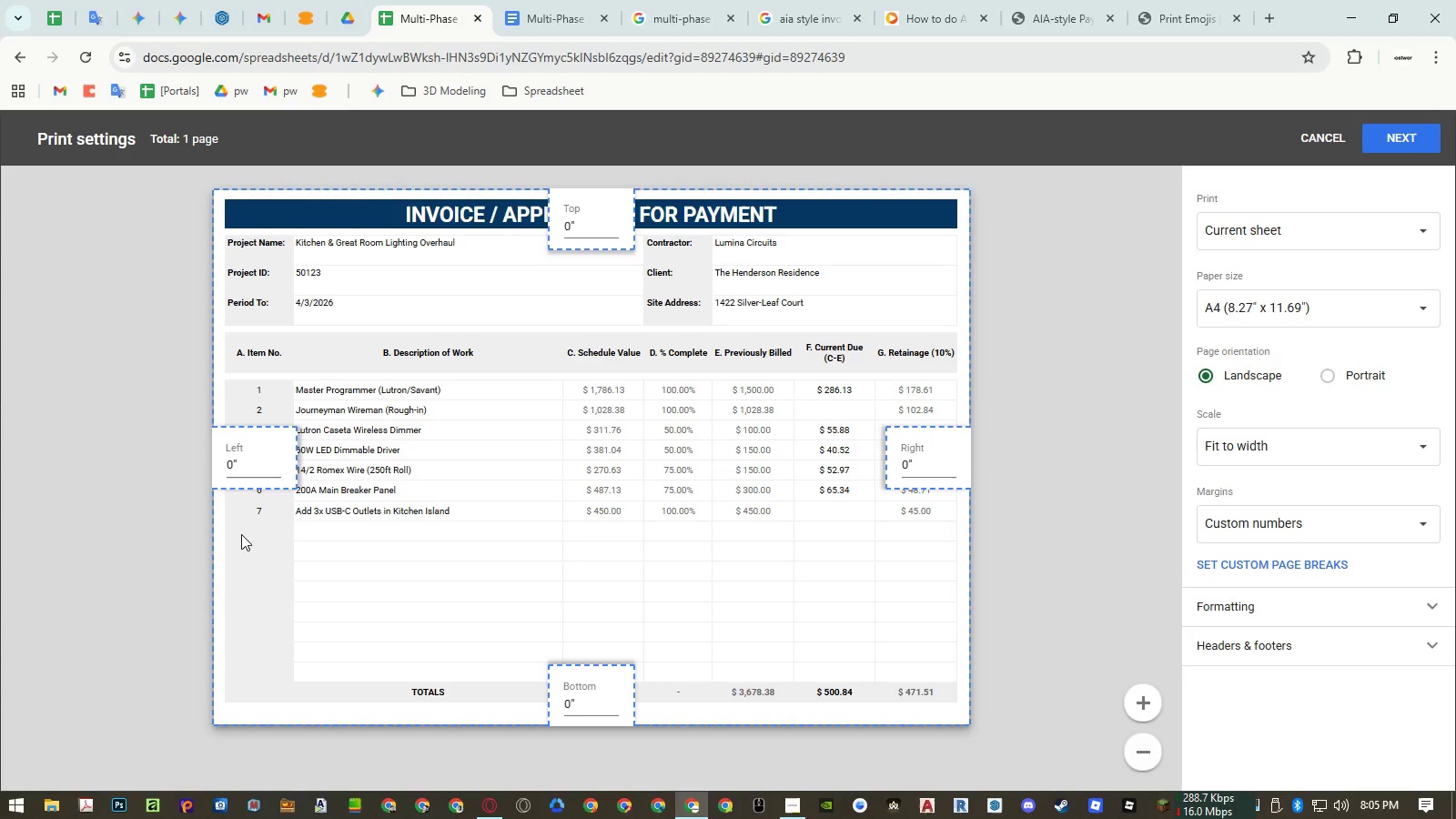 
wait(8.27)
 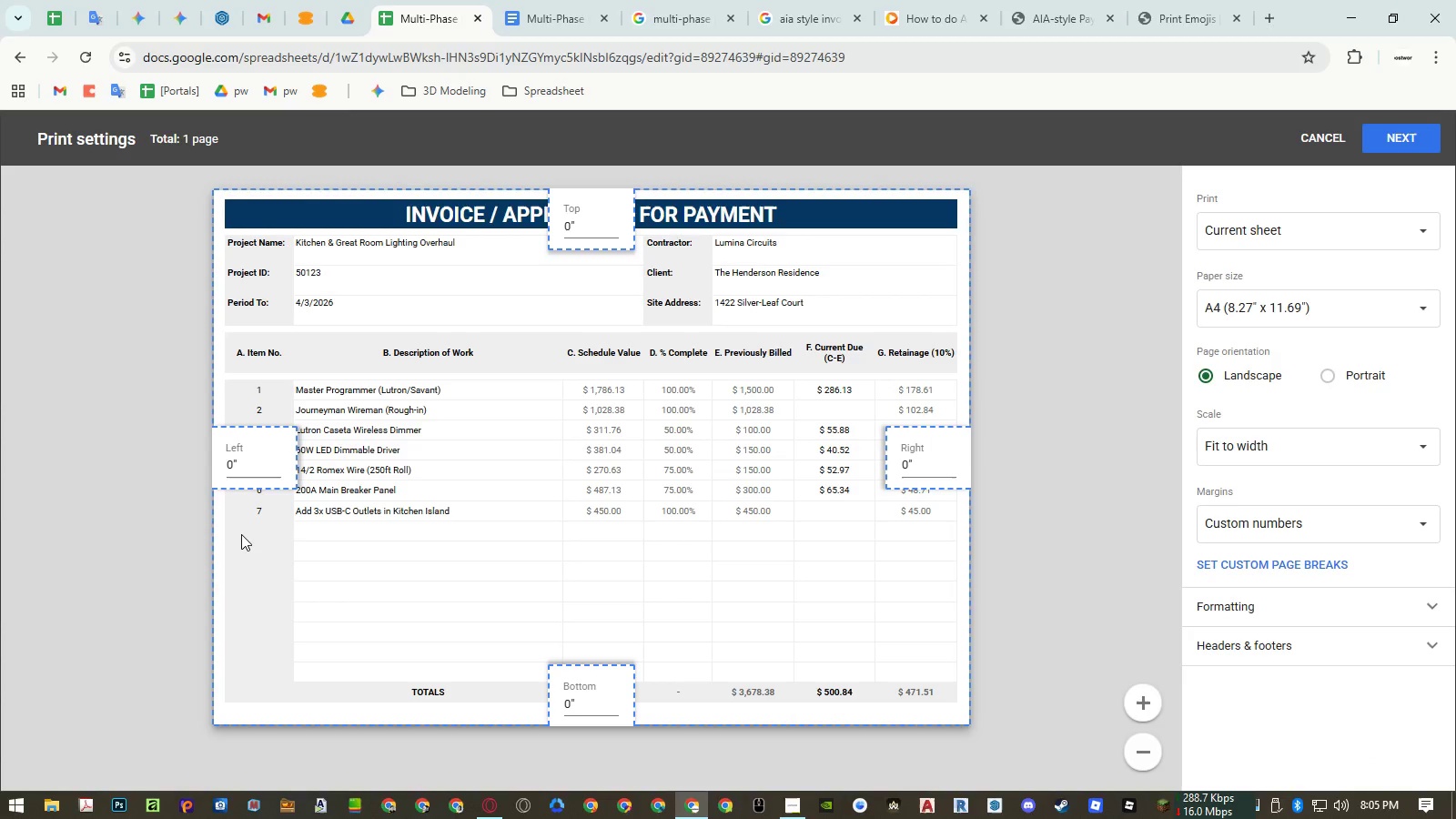 
left_click([1246, 612])
 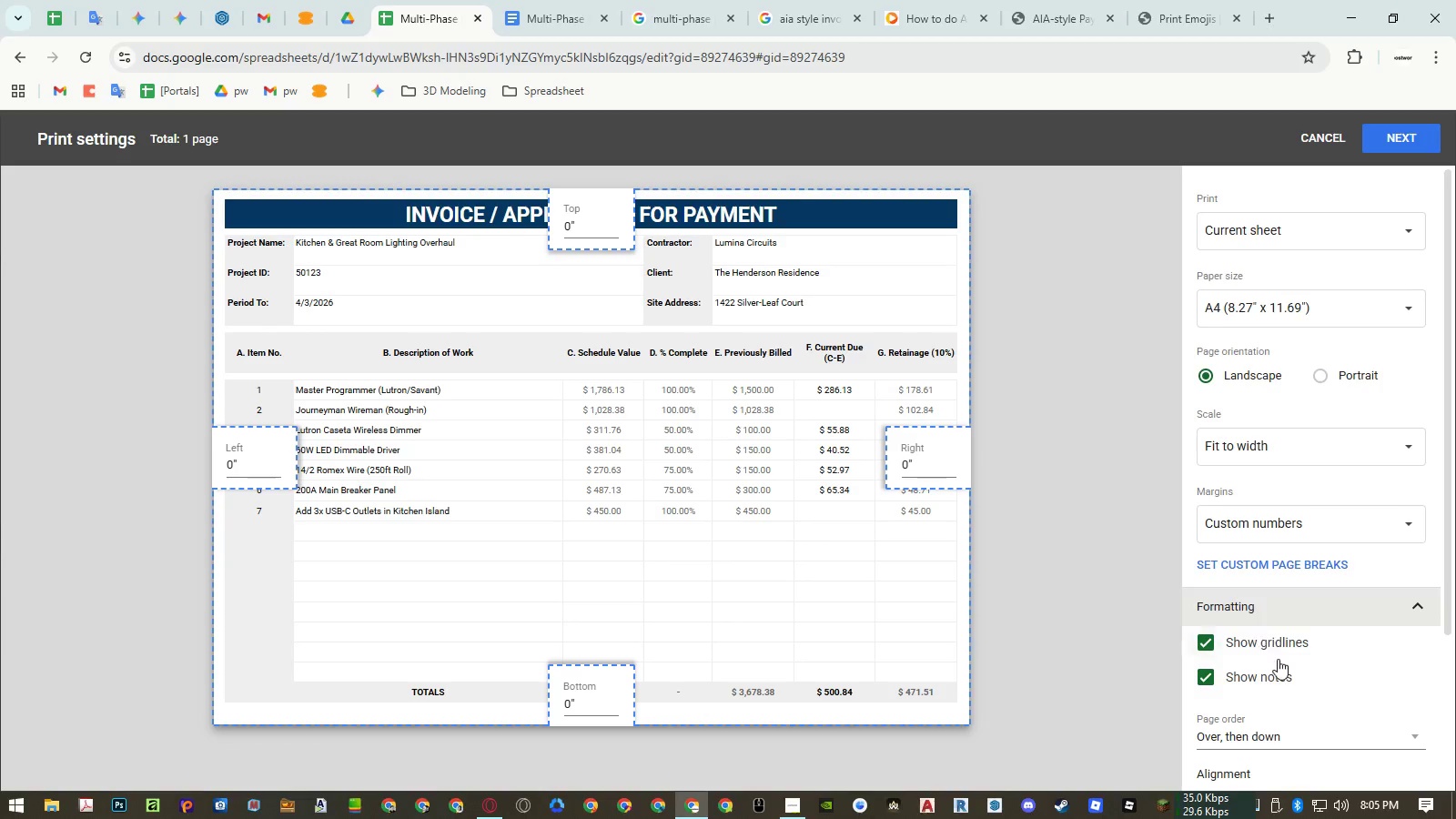 
scroll: coordinate [1282, 680], scroll_direction: down, amount: 3.0
 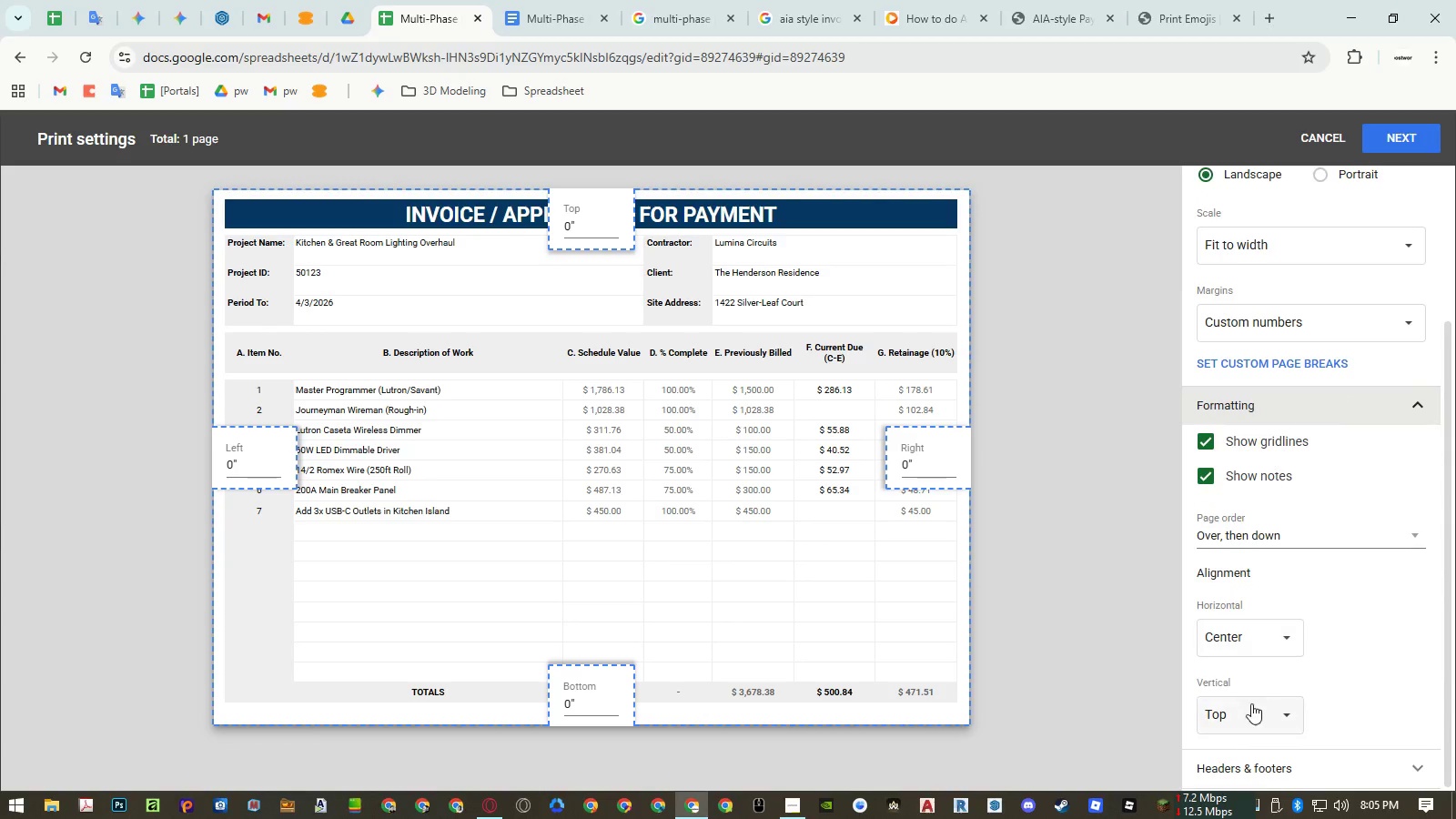 
left_click([1251, 713])
 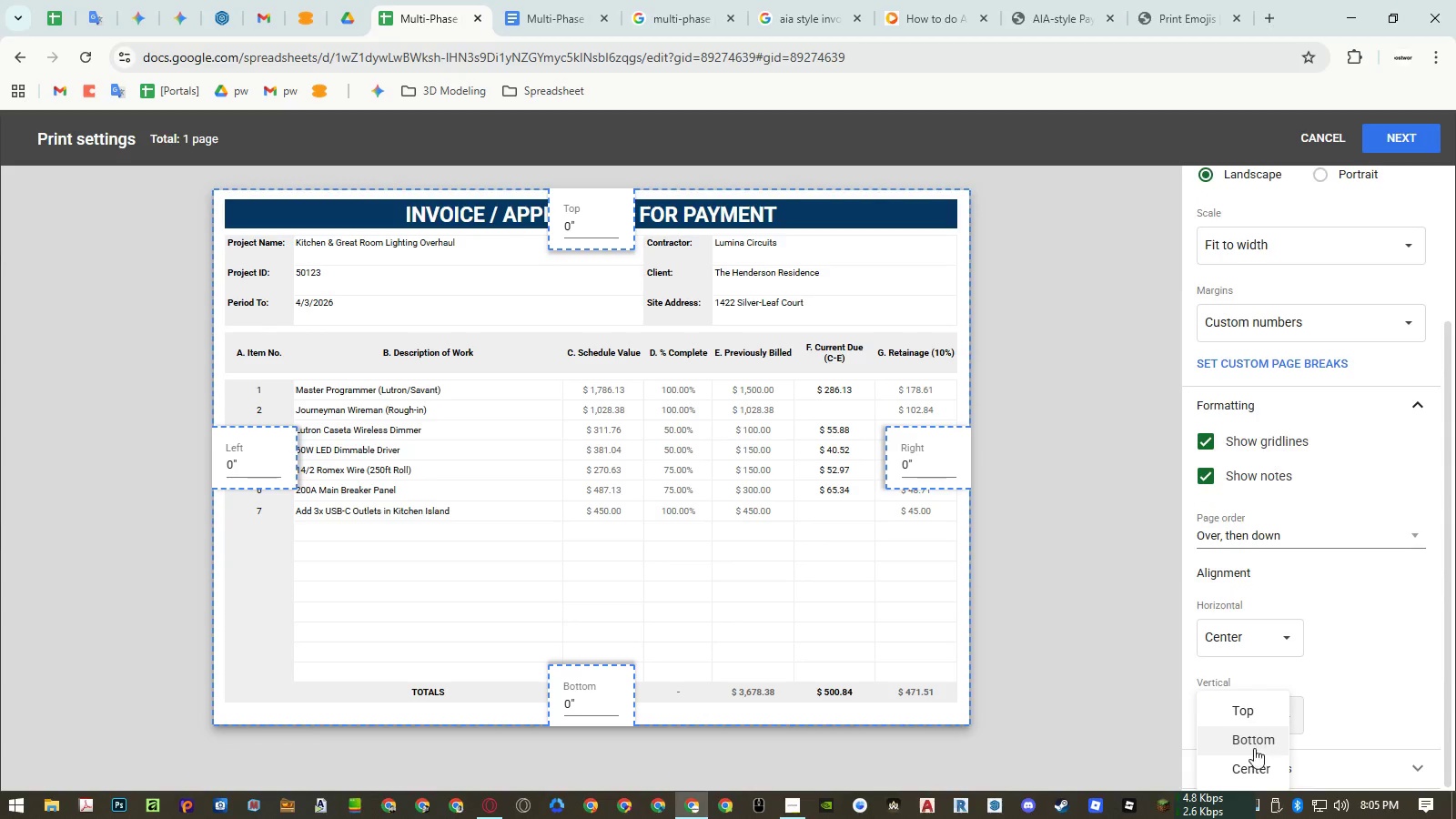 
left_click([1250, 760])
 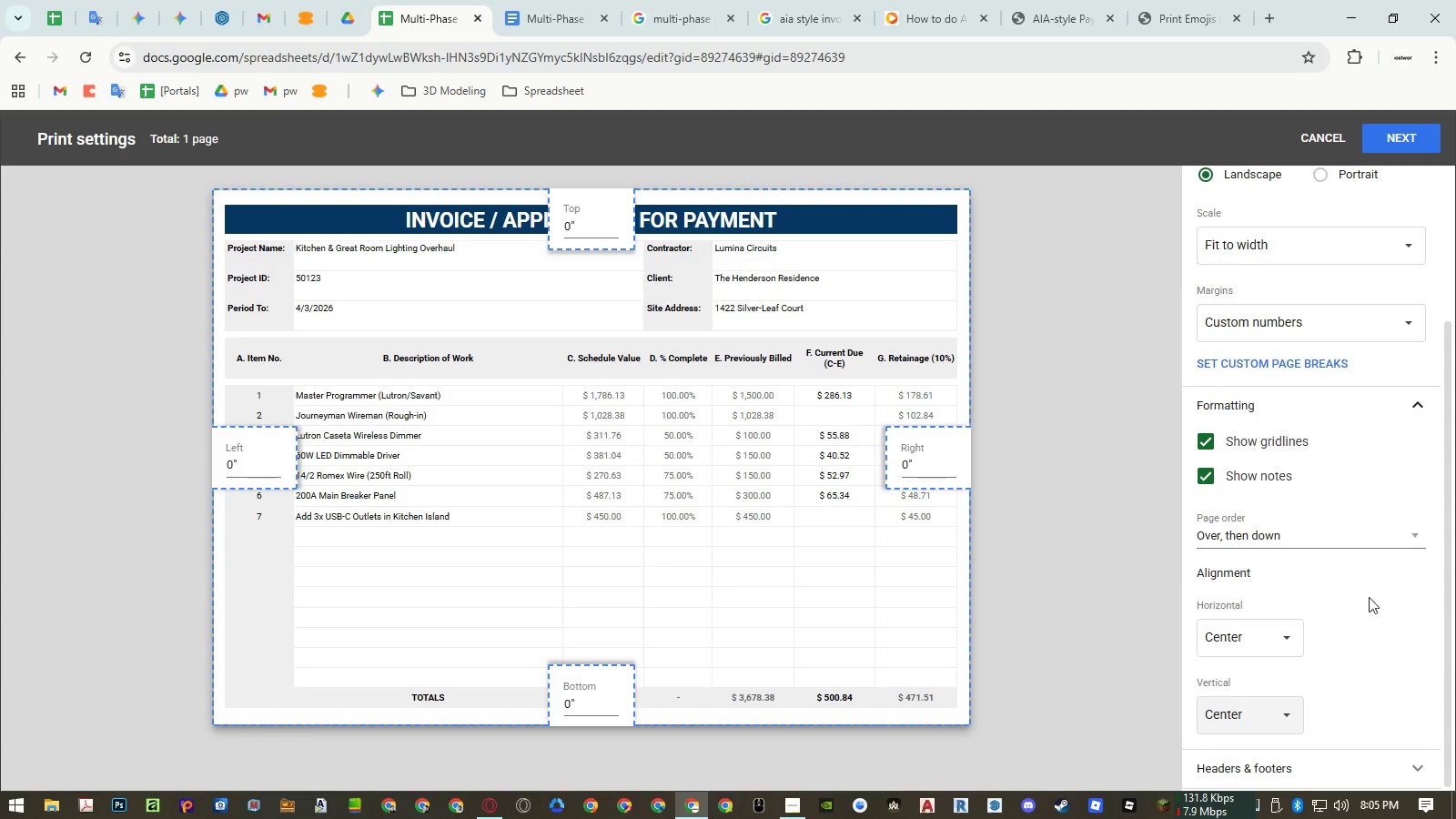 
left_click([1400, 134])
 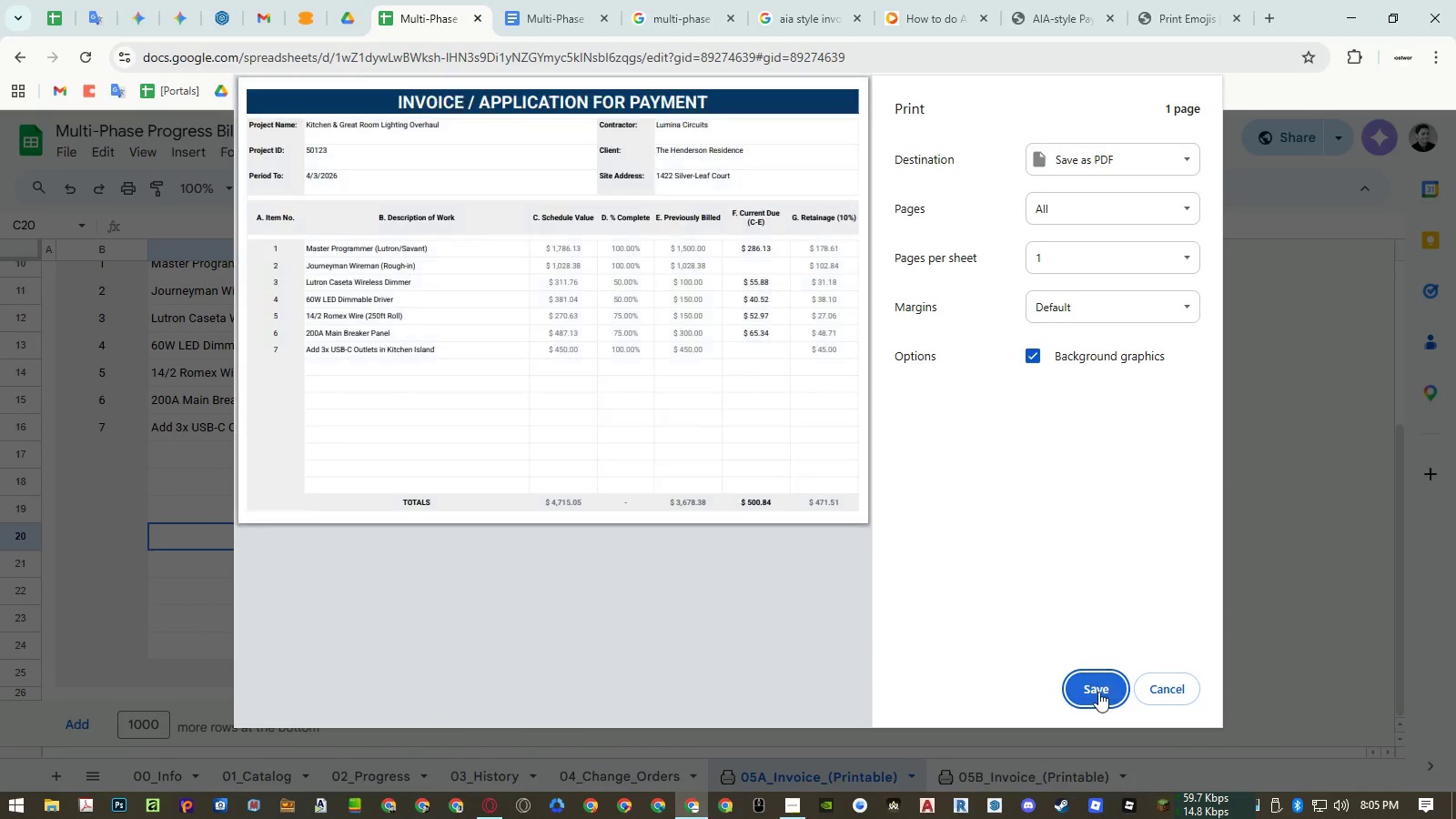 
left_click([1096, 701])
 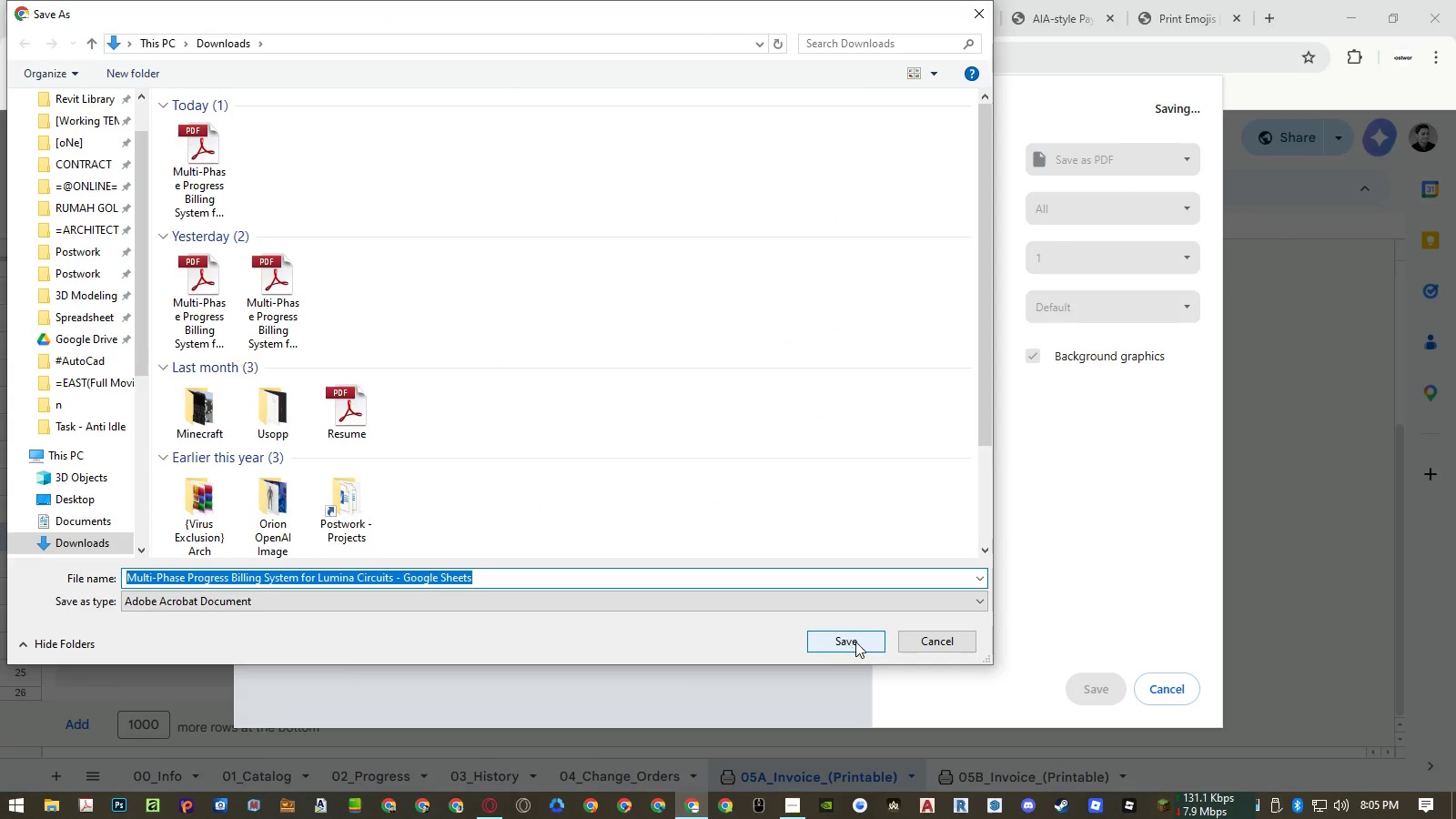 
left_click([950, 643])
 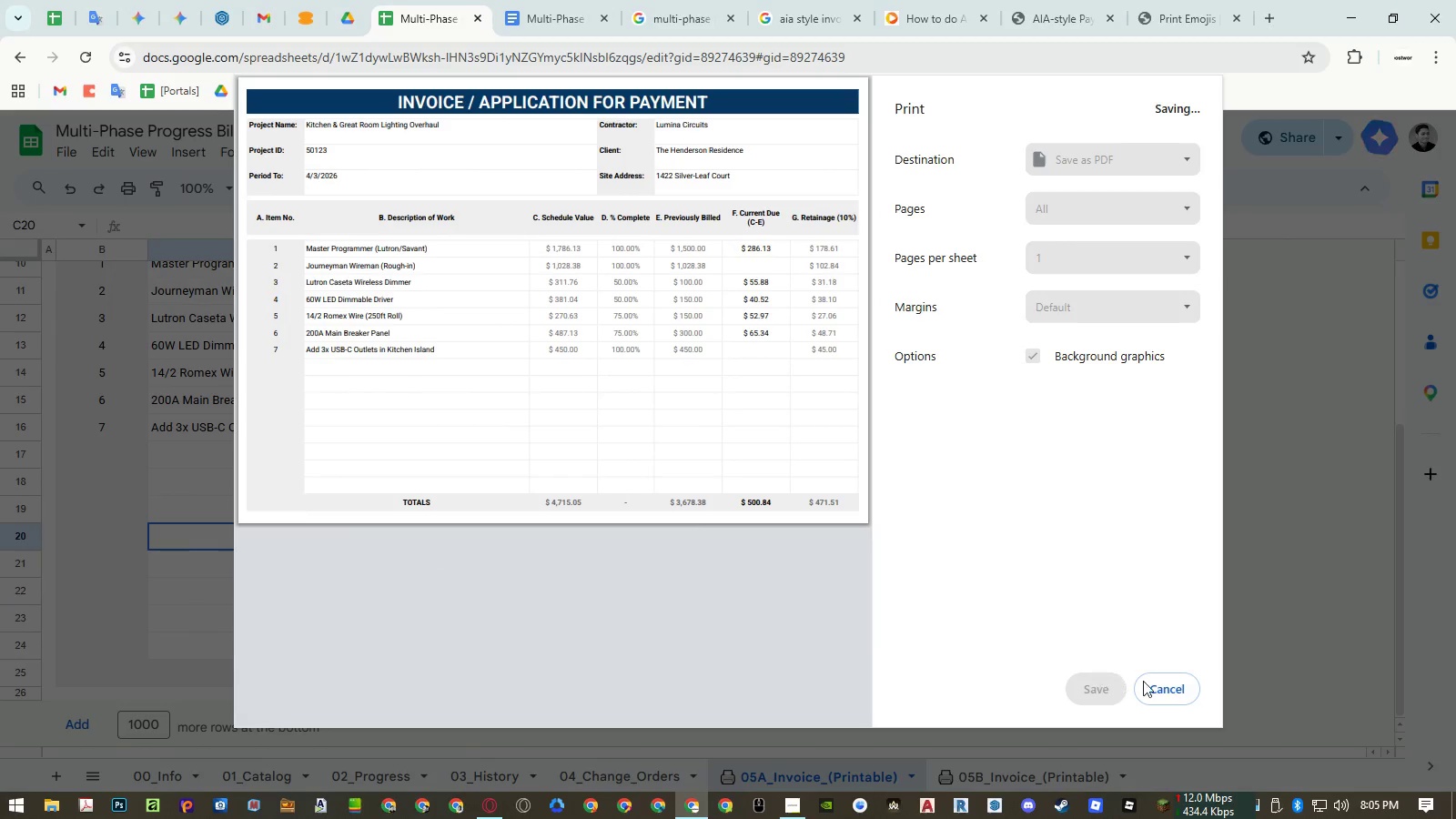 
left_click([1151, 682])
 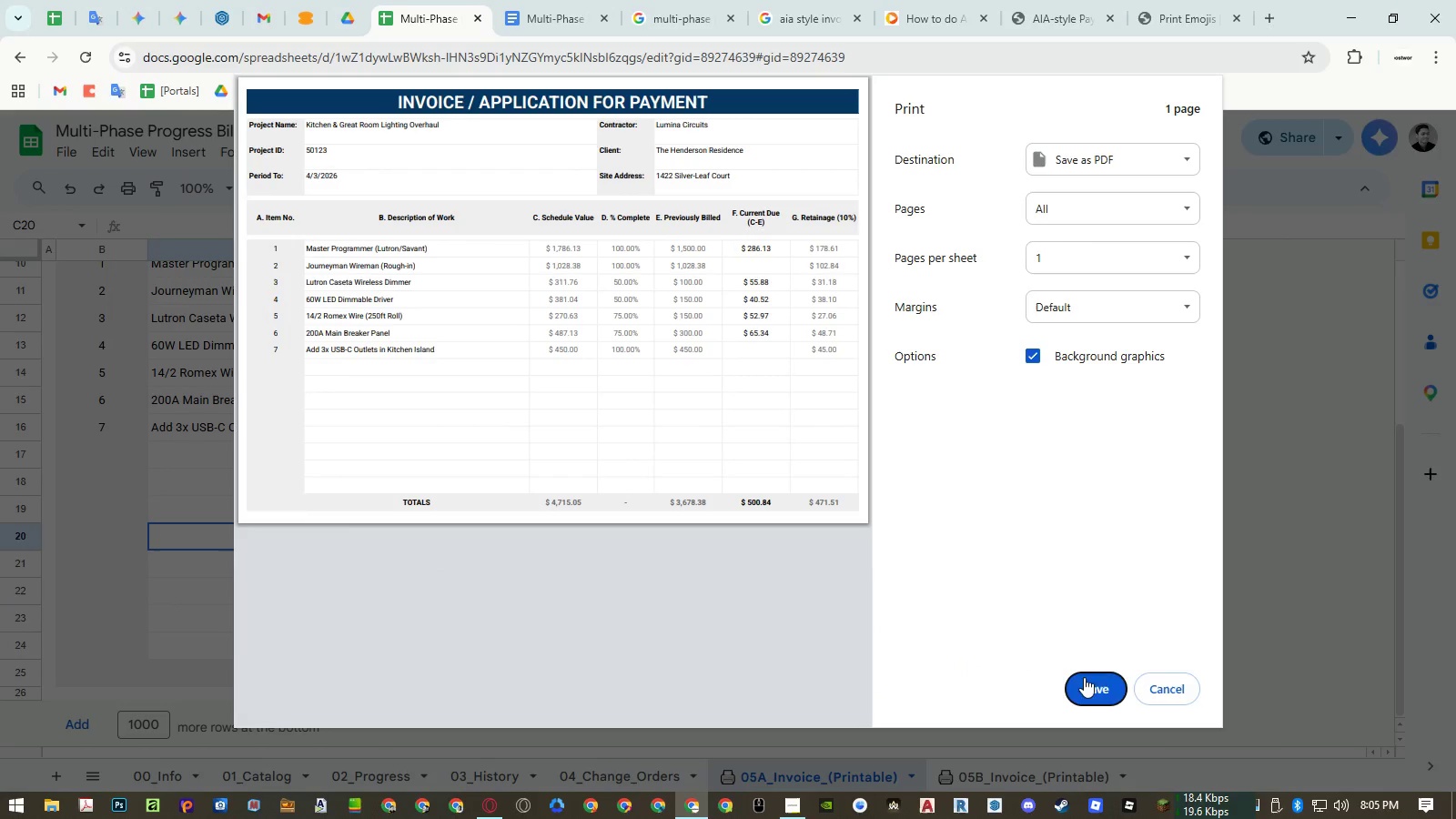 
left_click([1158, 685])
 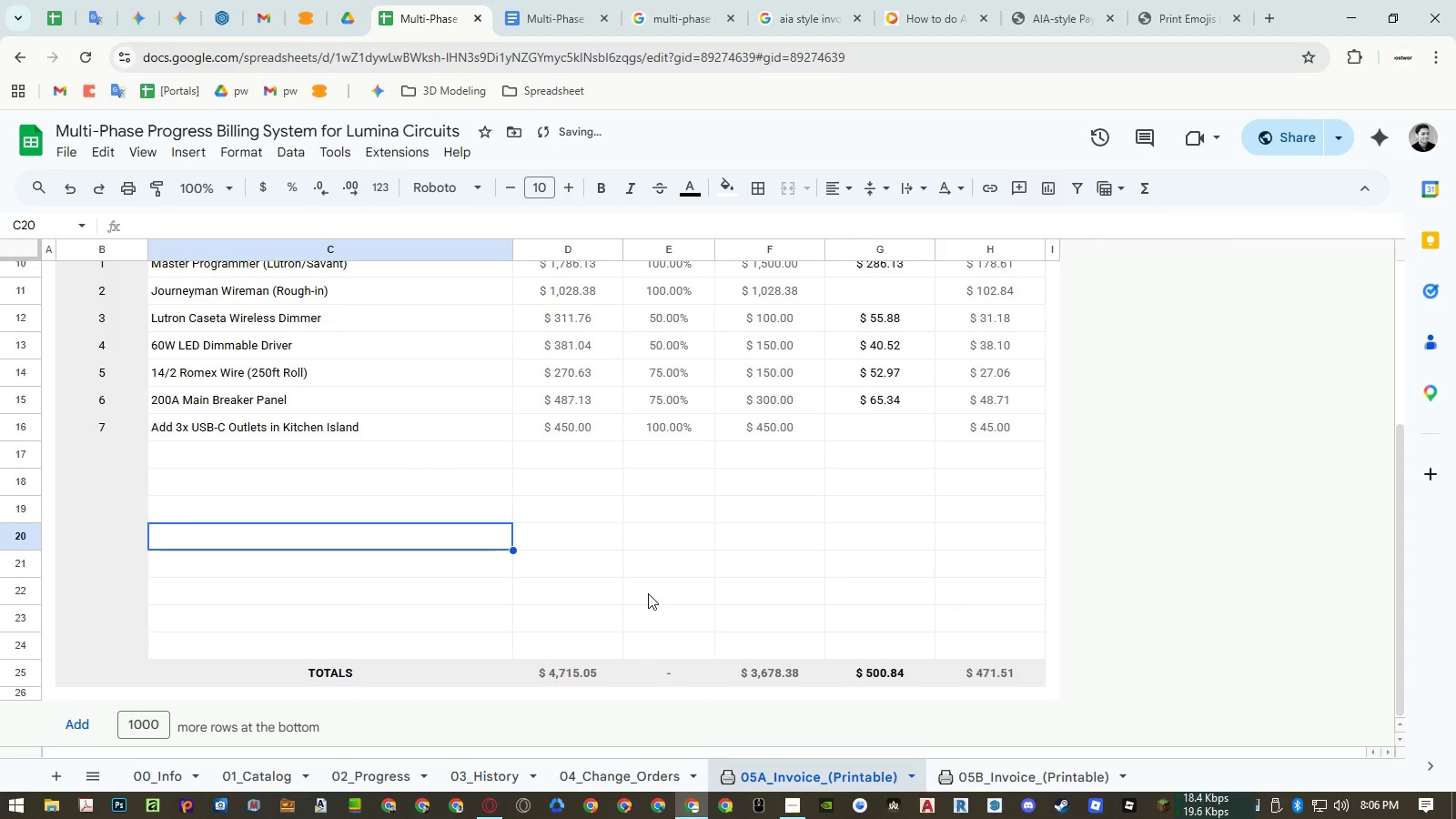 
key(Control+ControlRight)
 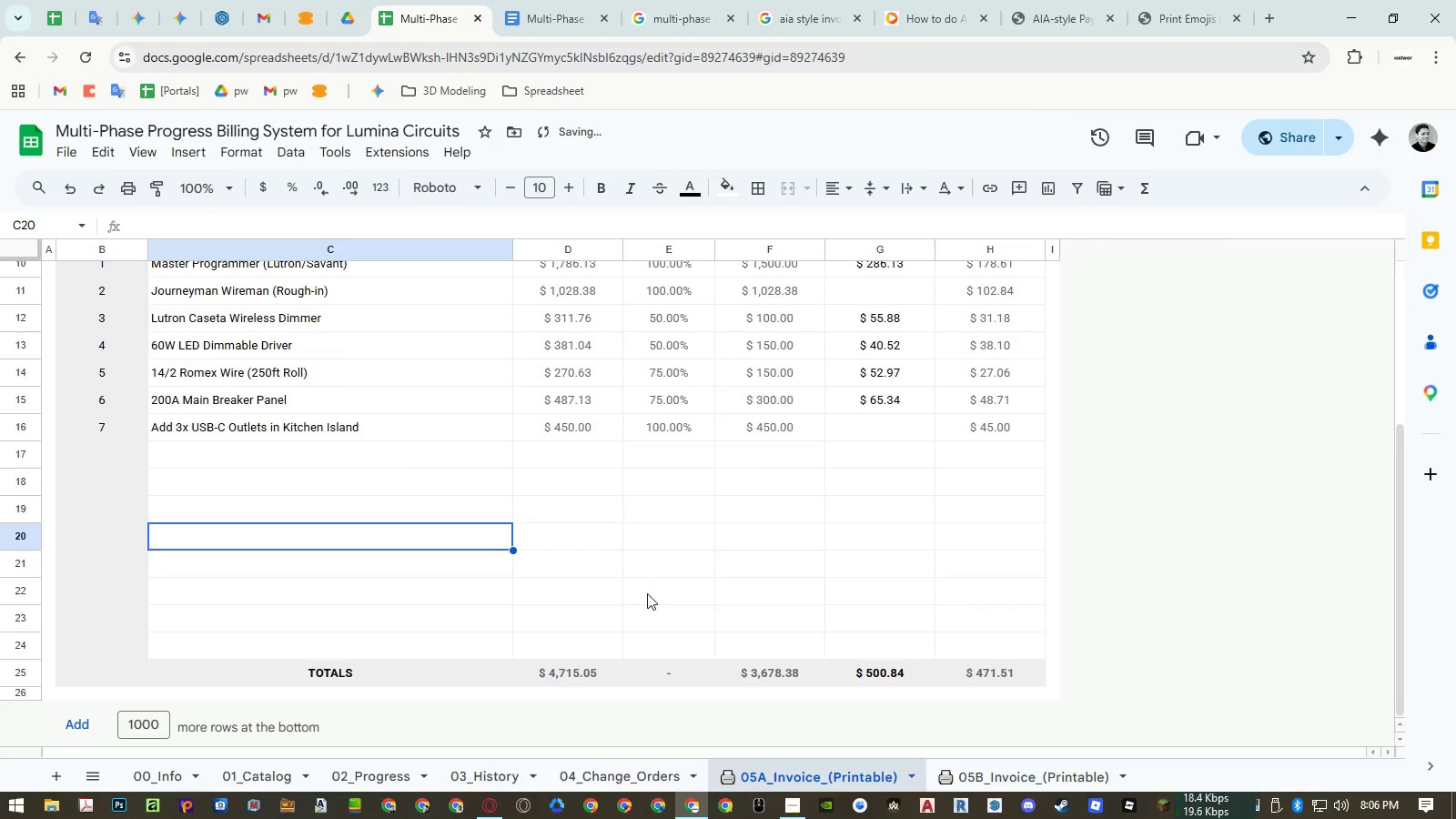 
key(Control+P)
 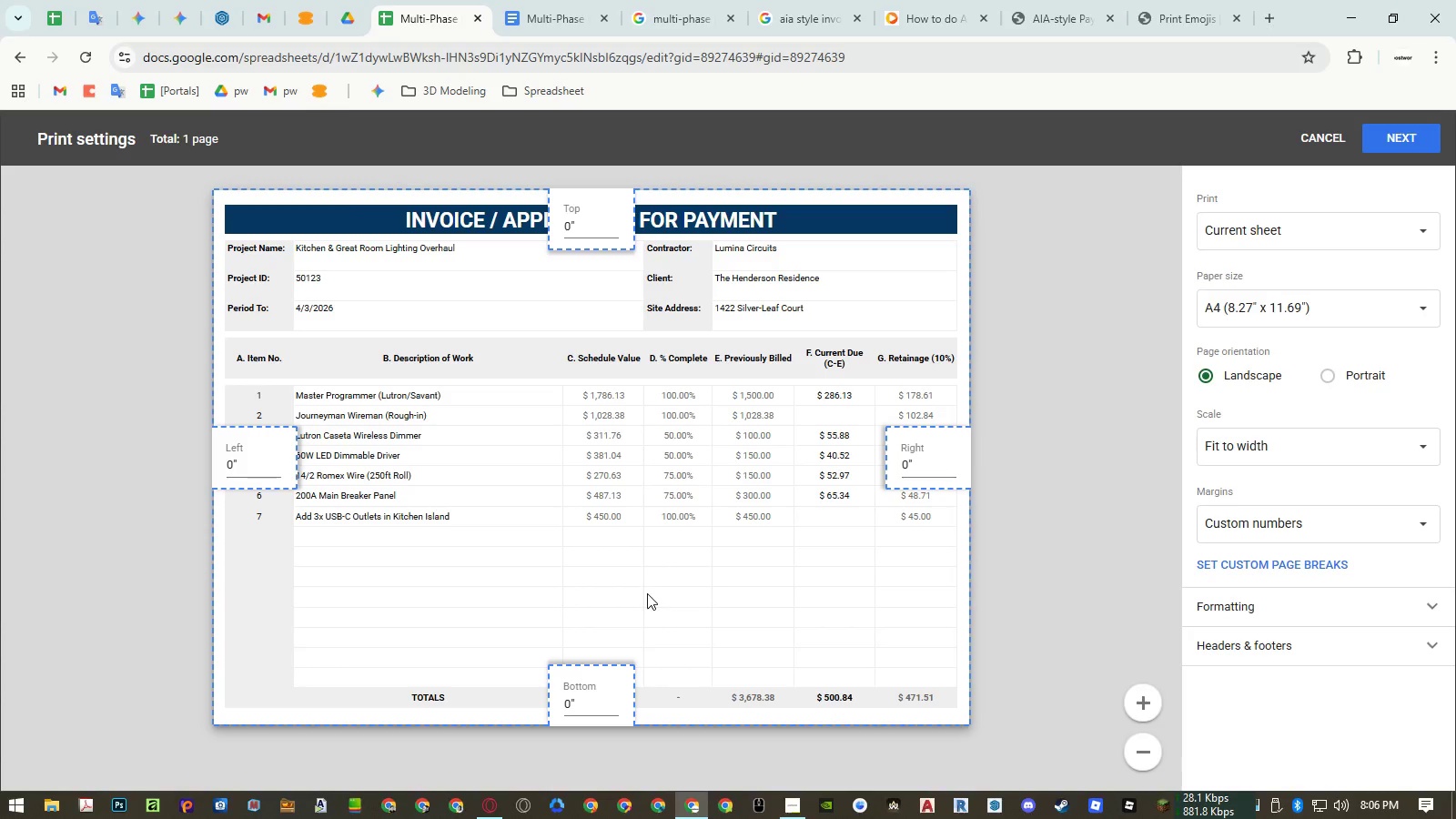 
key(Escape)
 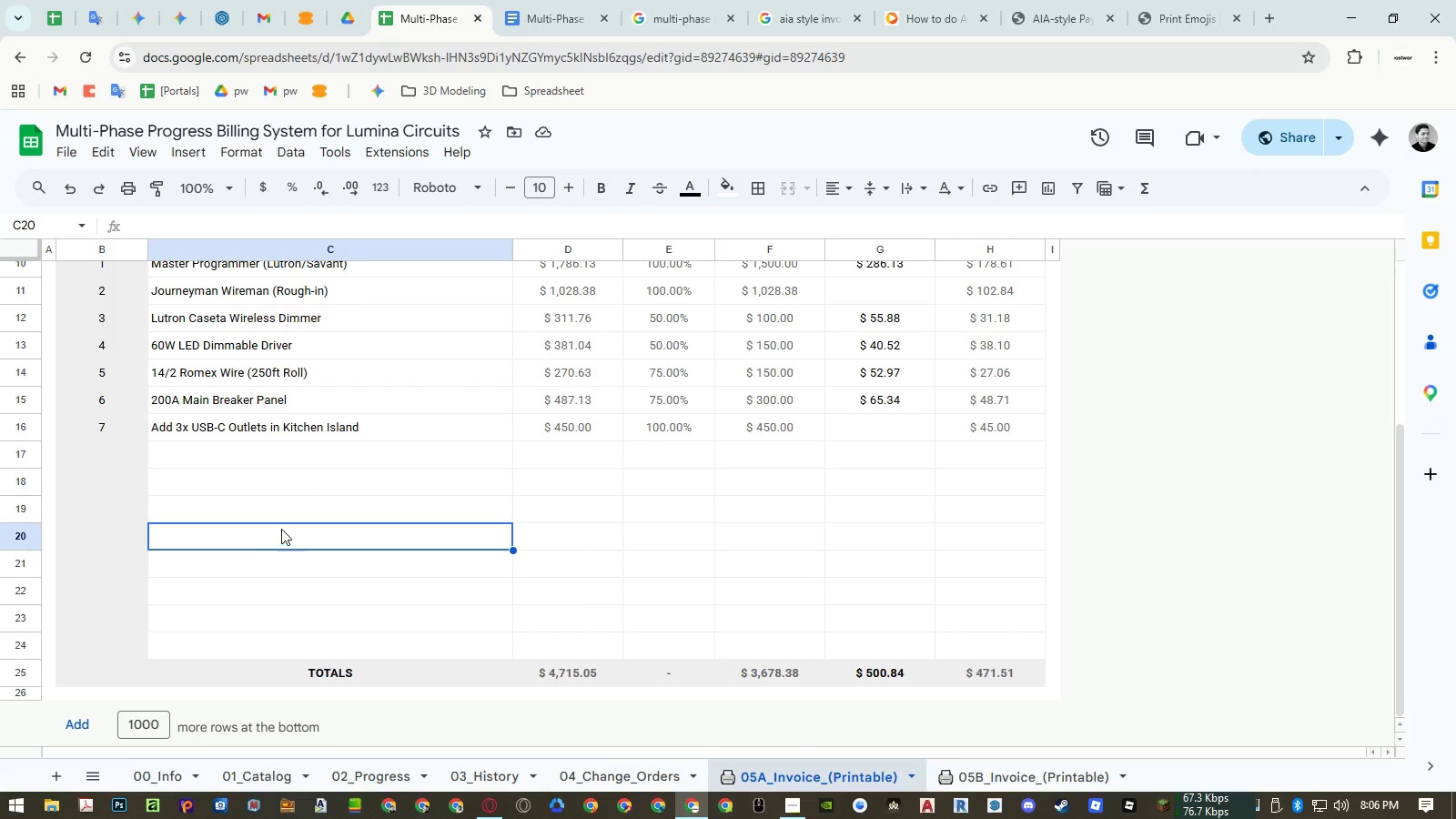 
wait(8.33)
 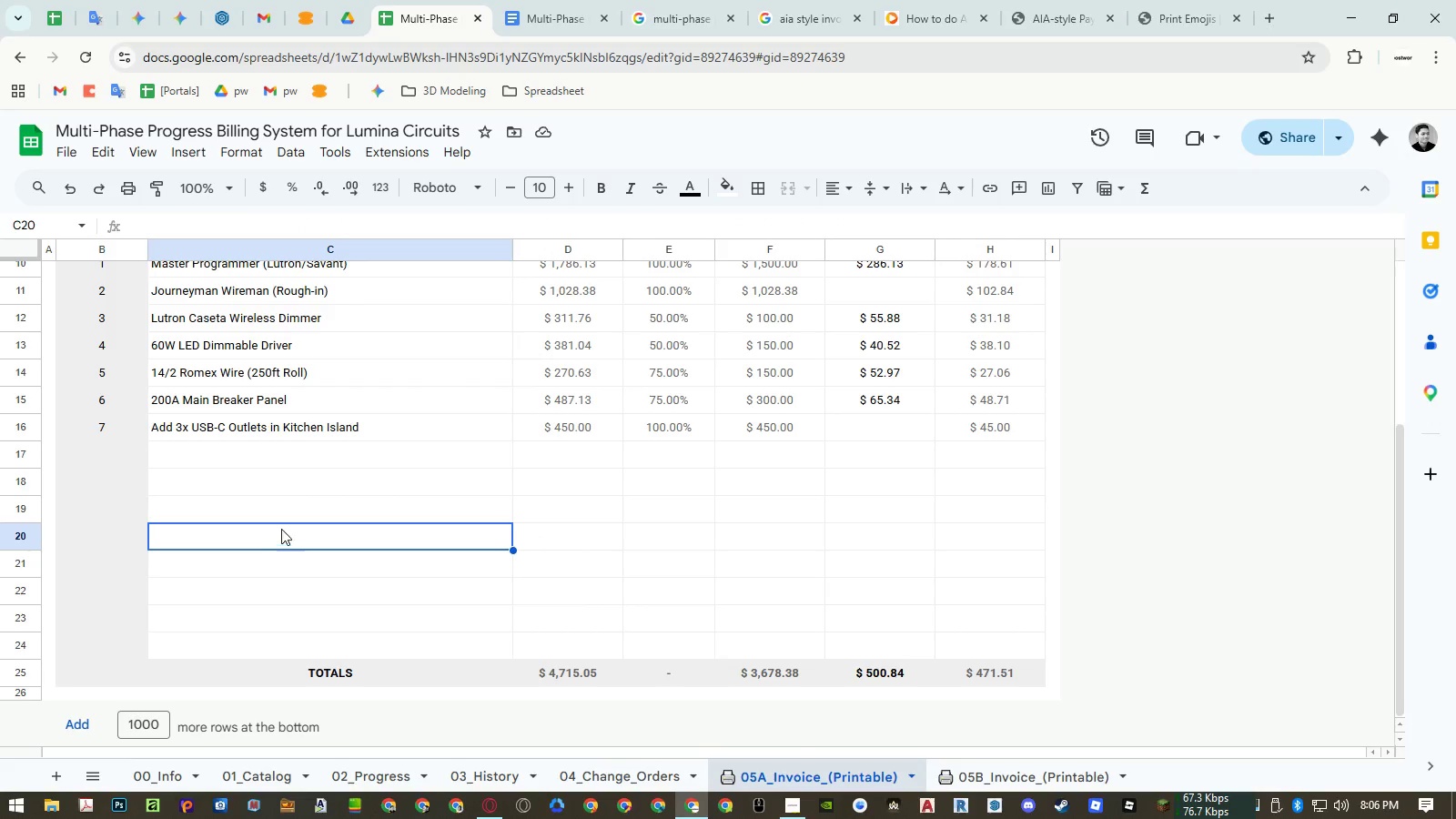 
key(Control+ControlRight)
 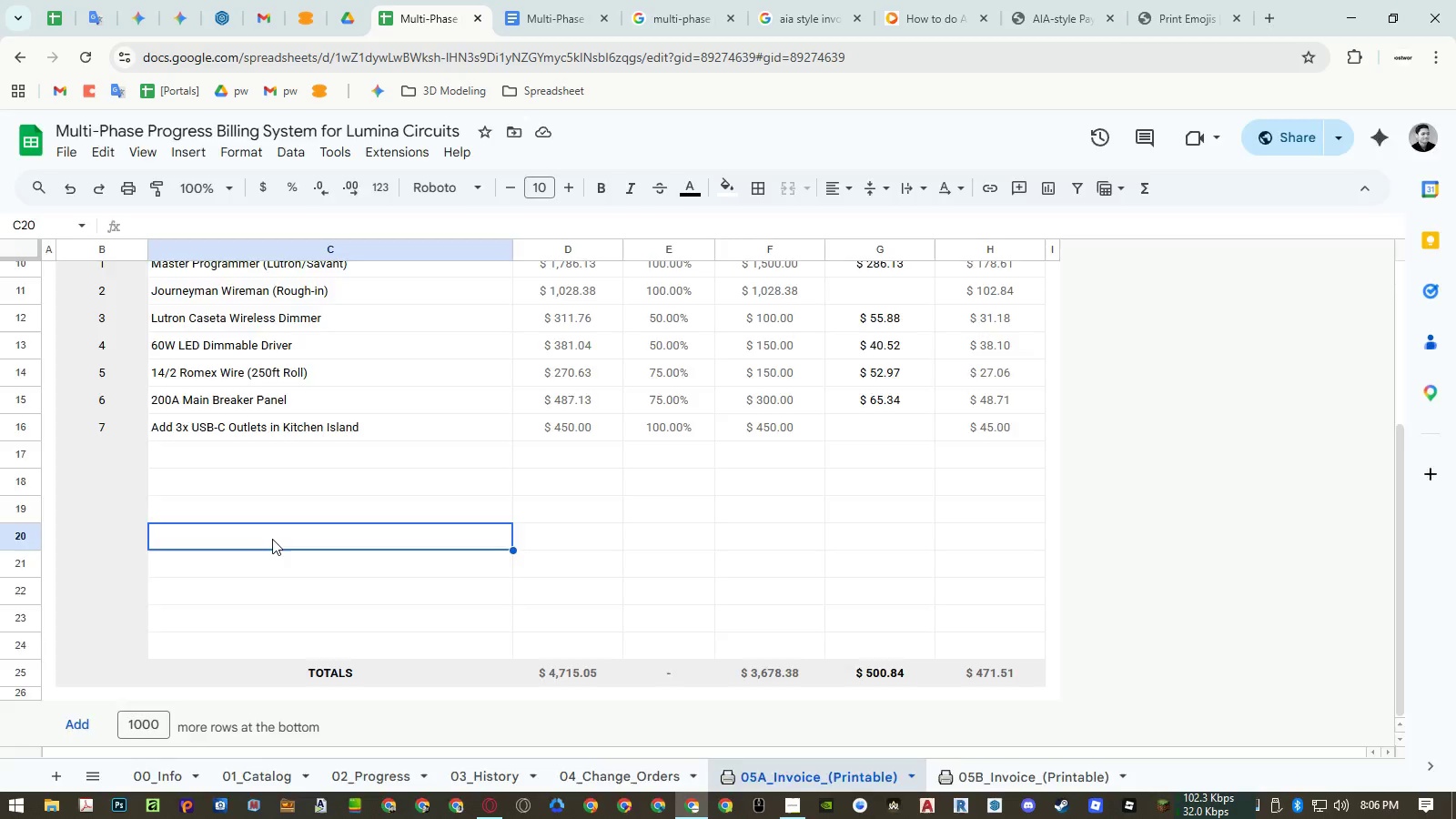 
key(Control+ControlRight)
 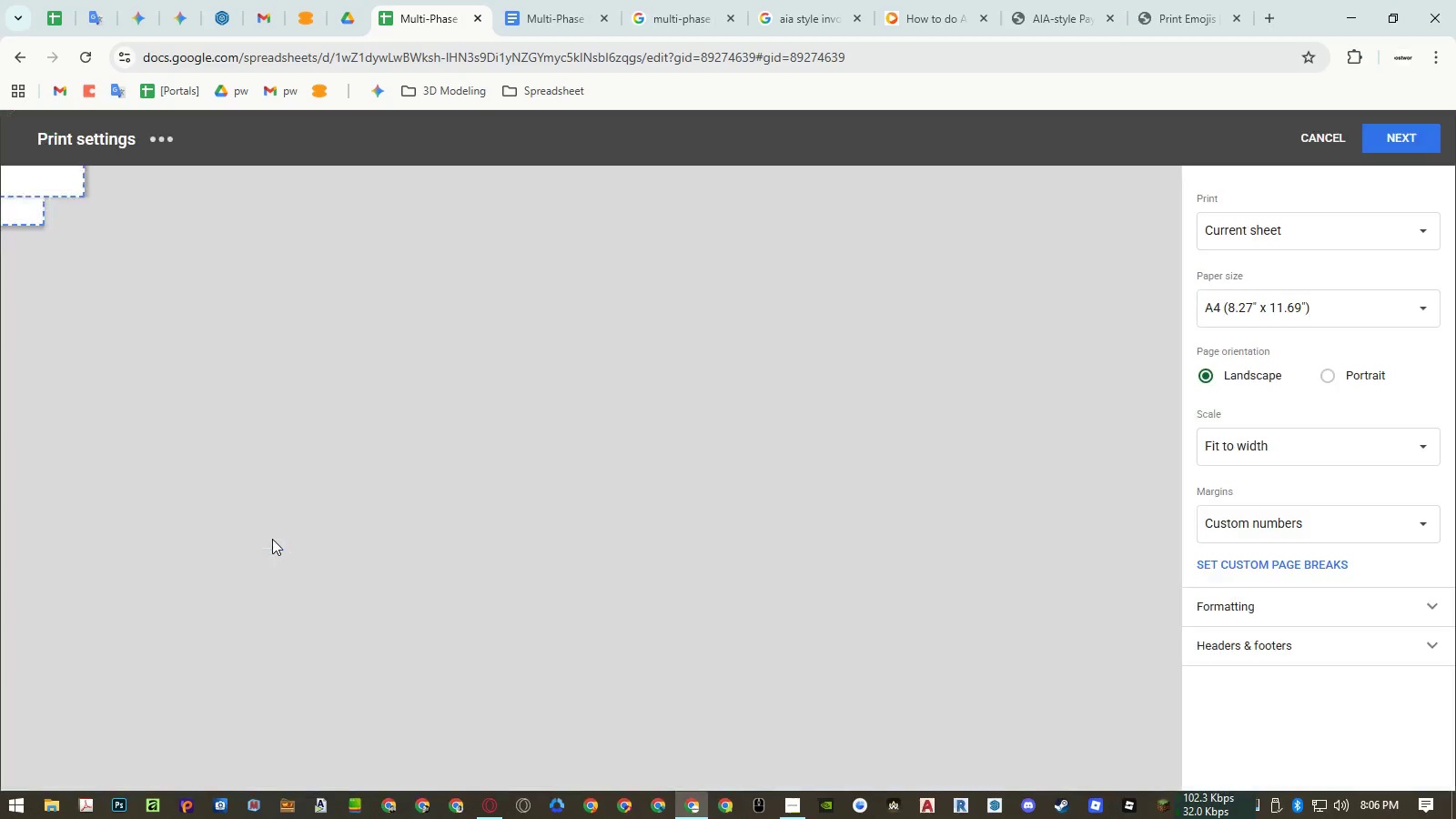 
key(Control+P)
 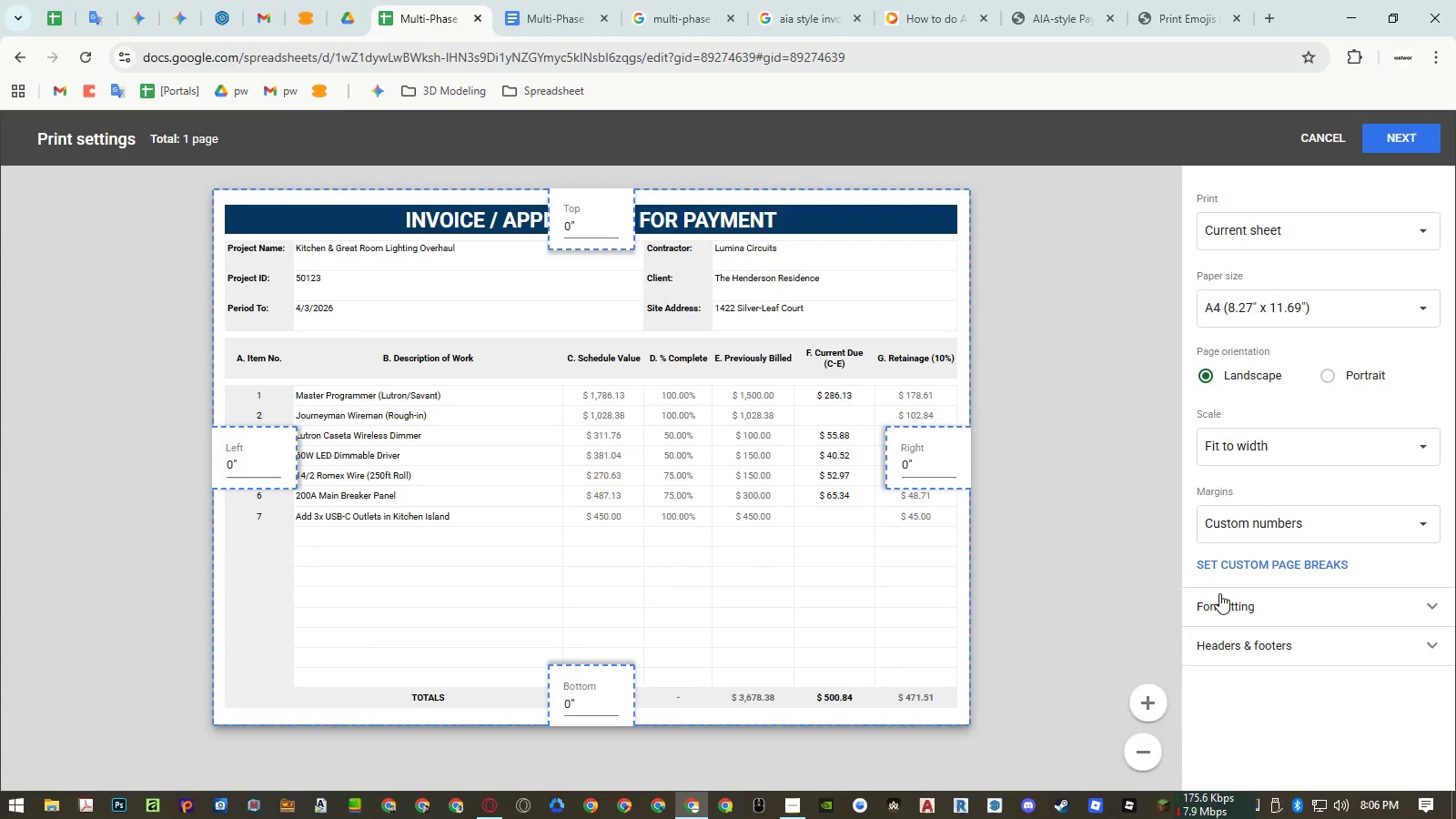 
left_click([1254, 611])
 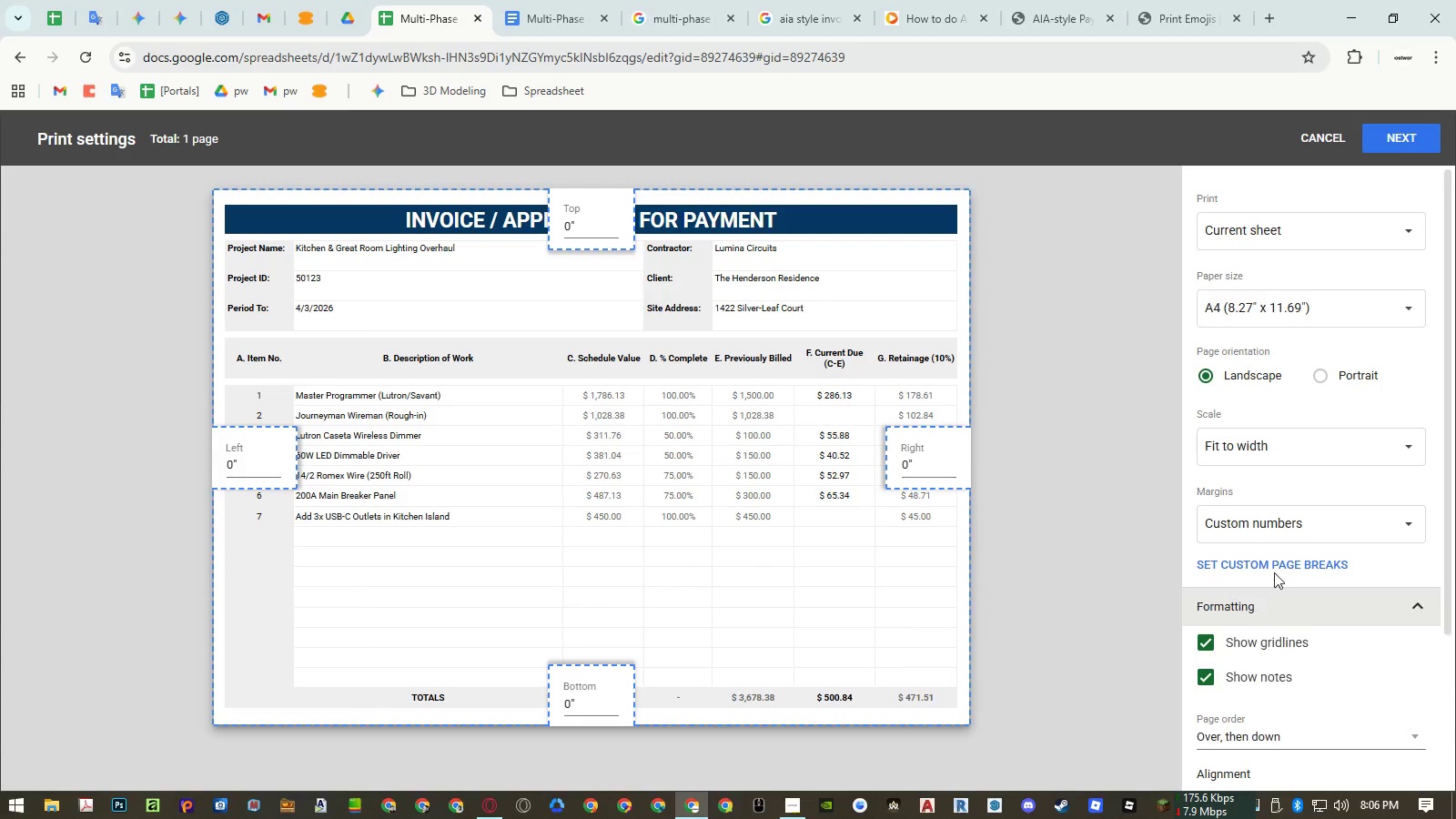 
scroll: coordinate [1269, 621], scroll_direction: down, amount: 4.0
 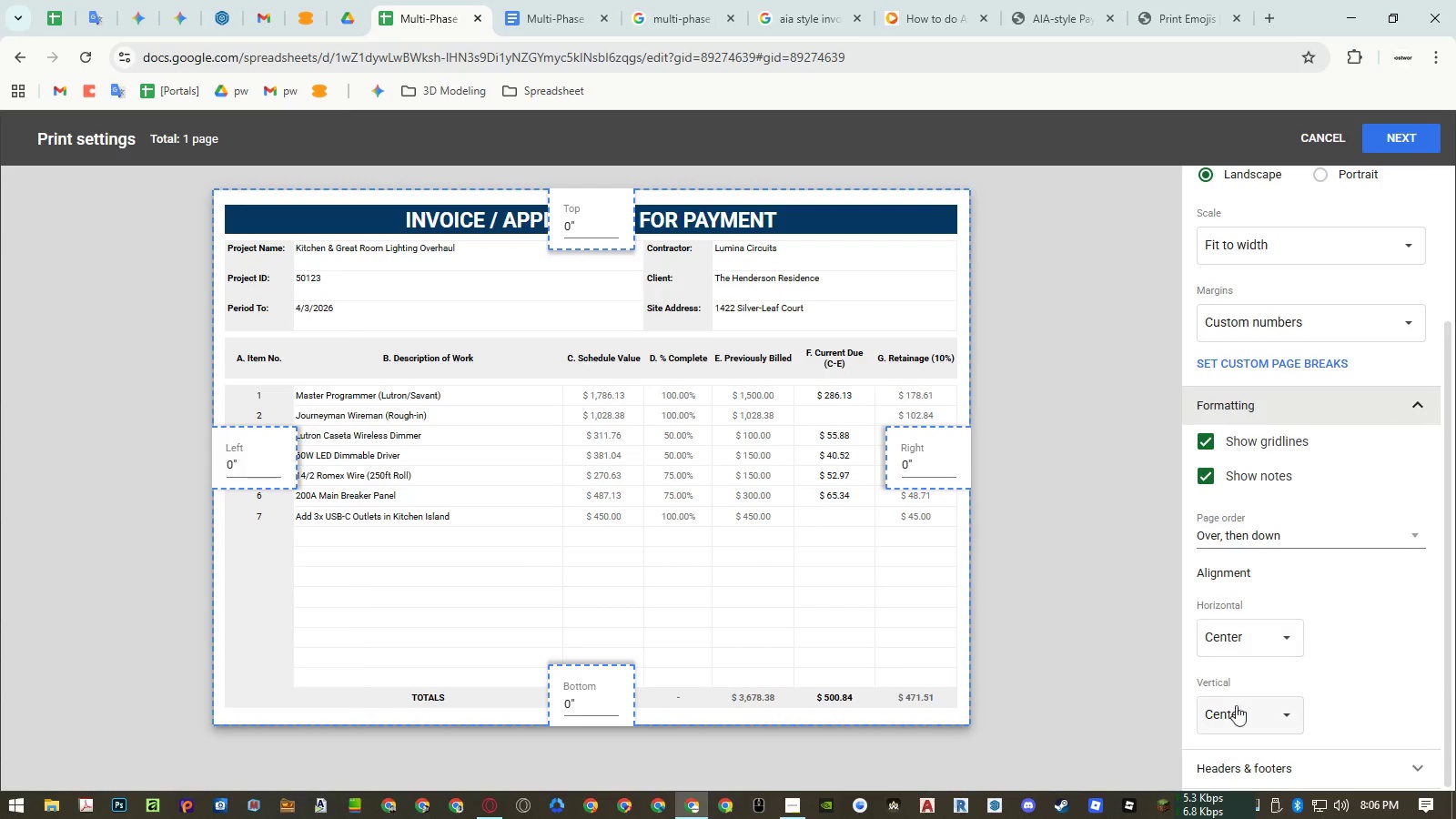 
left_click([1234, 712])
 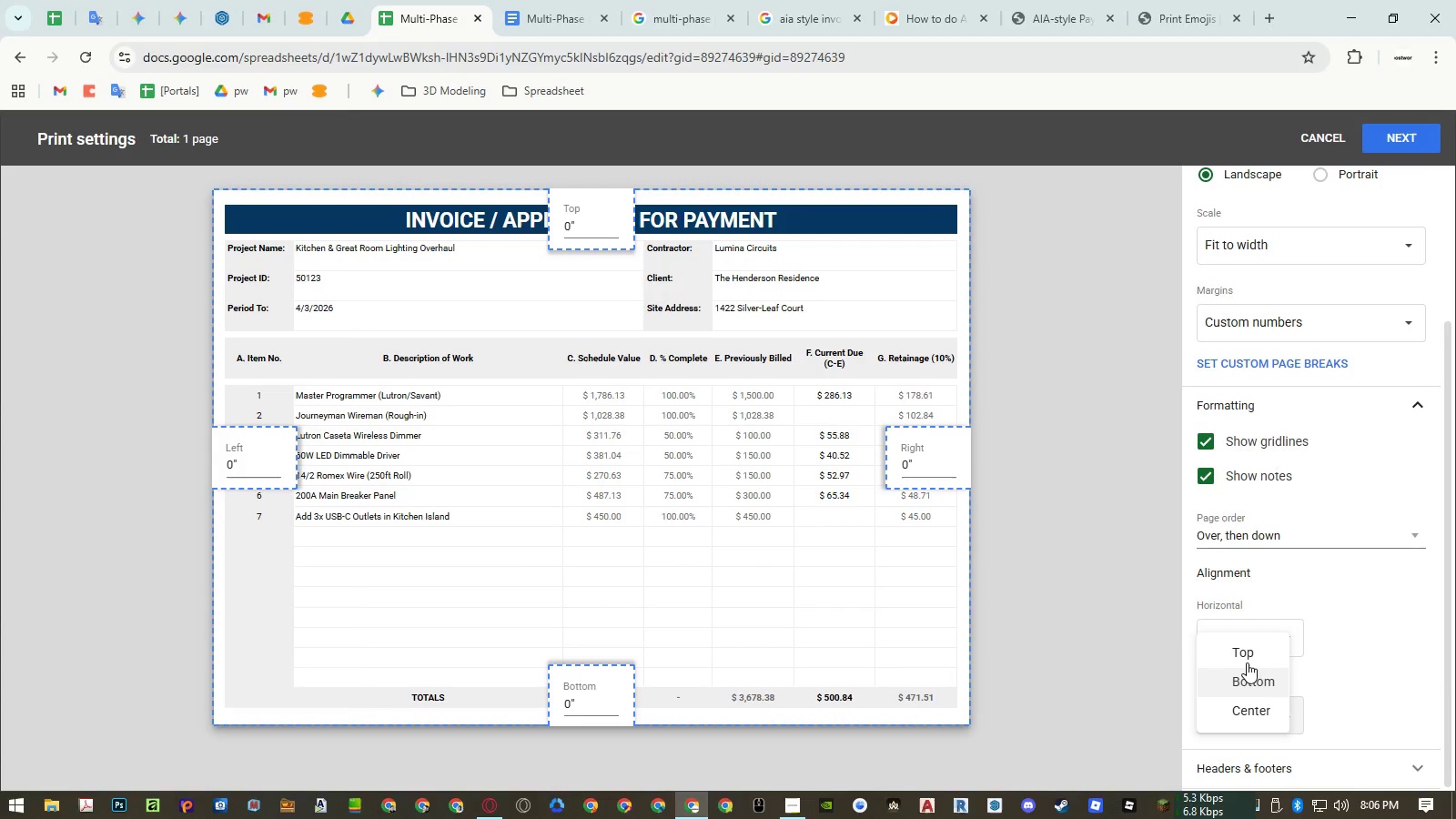 
left_click([1247, 652])
 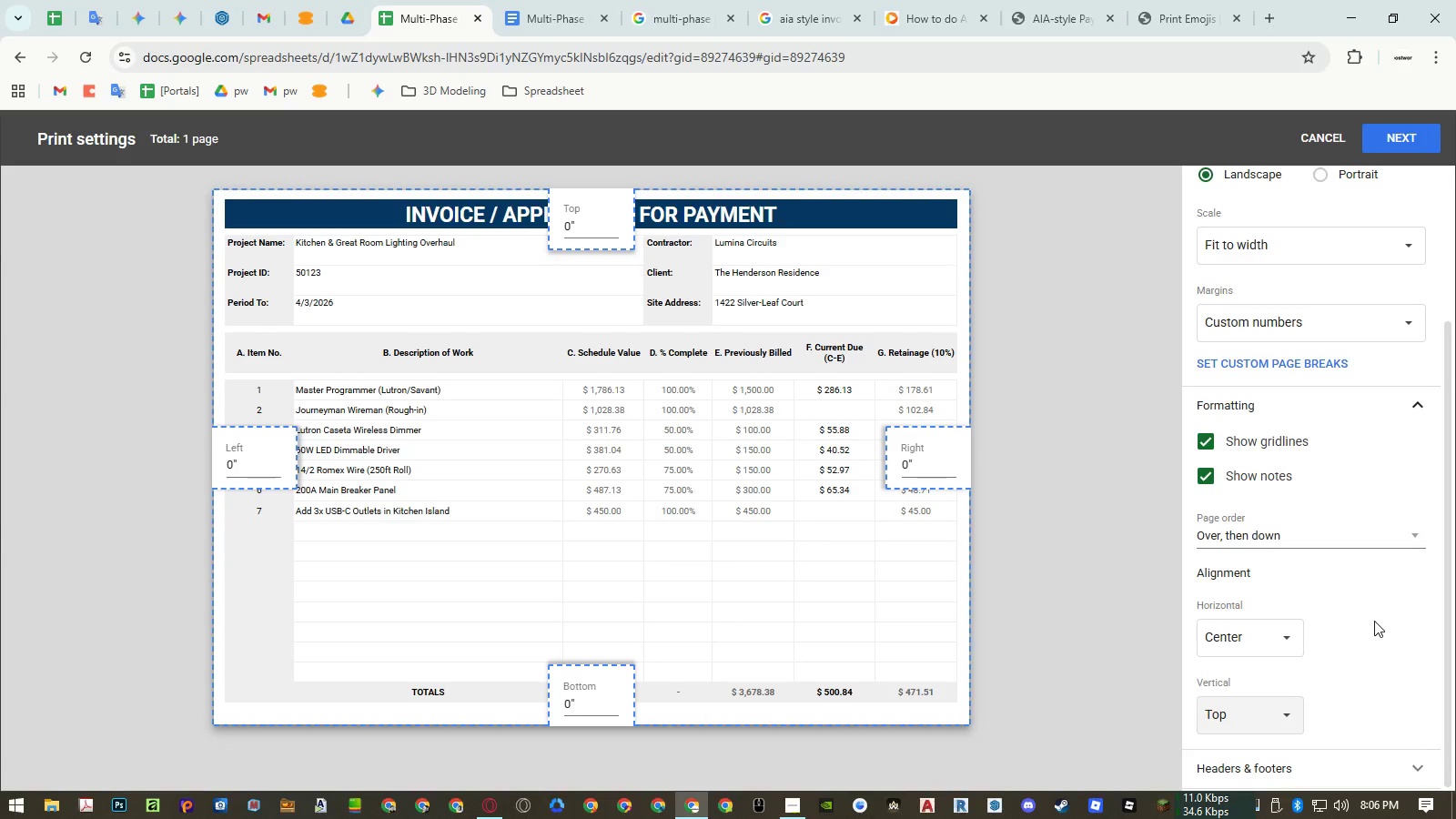 
wait(8.11)
 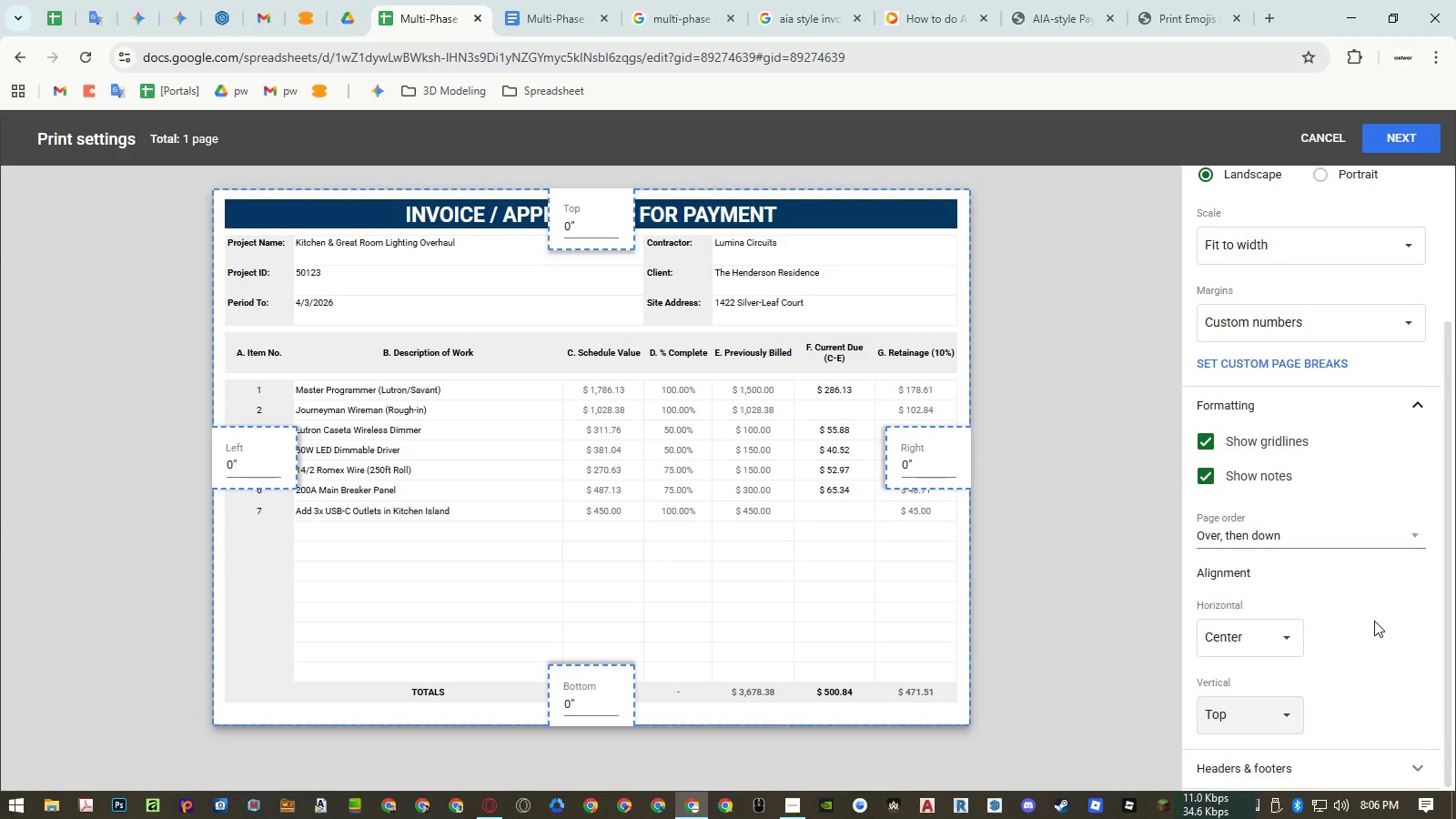 
left_click([1400, 143])
 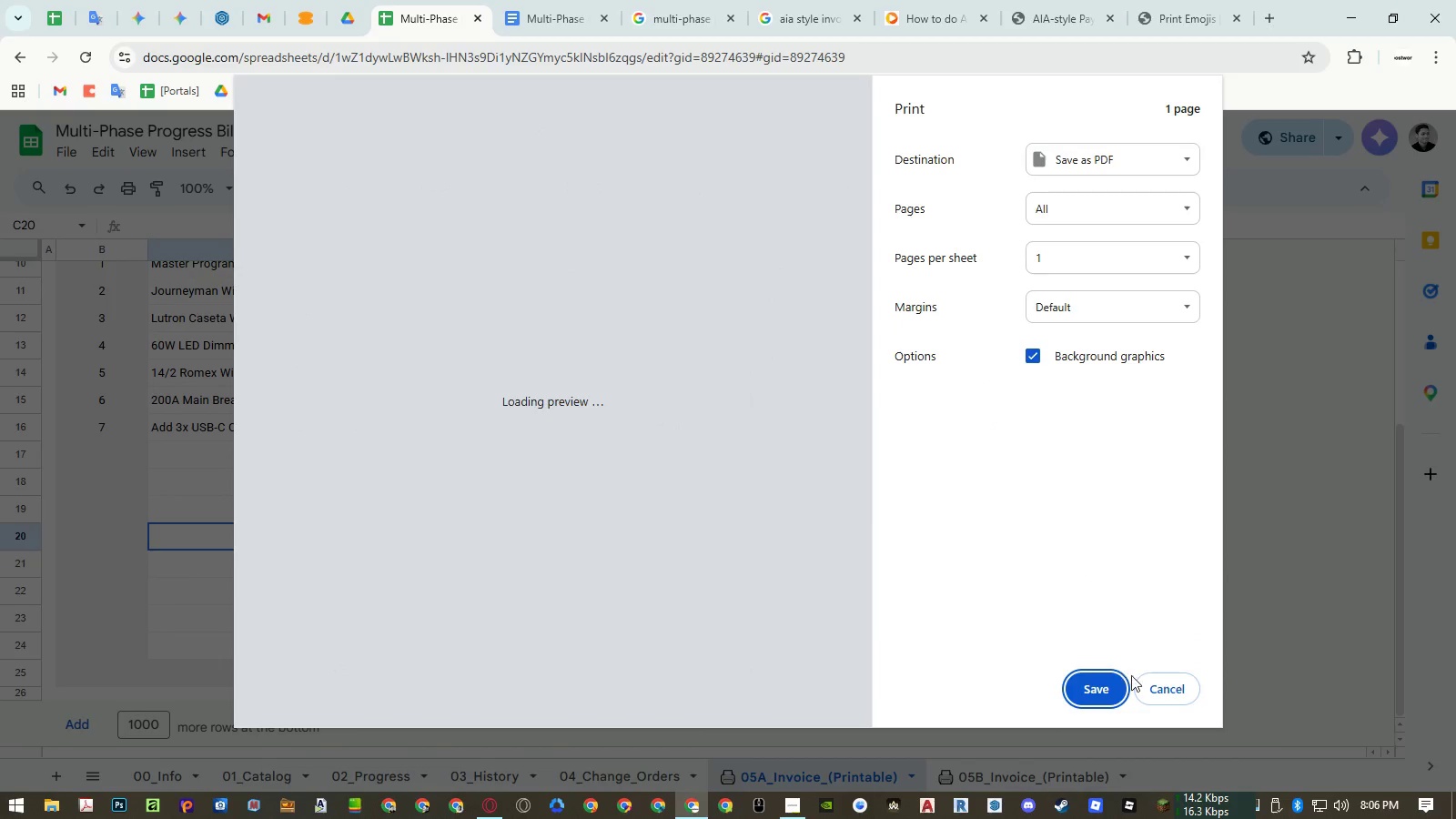 
left_click([1185, 691])
 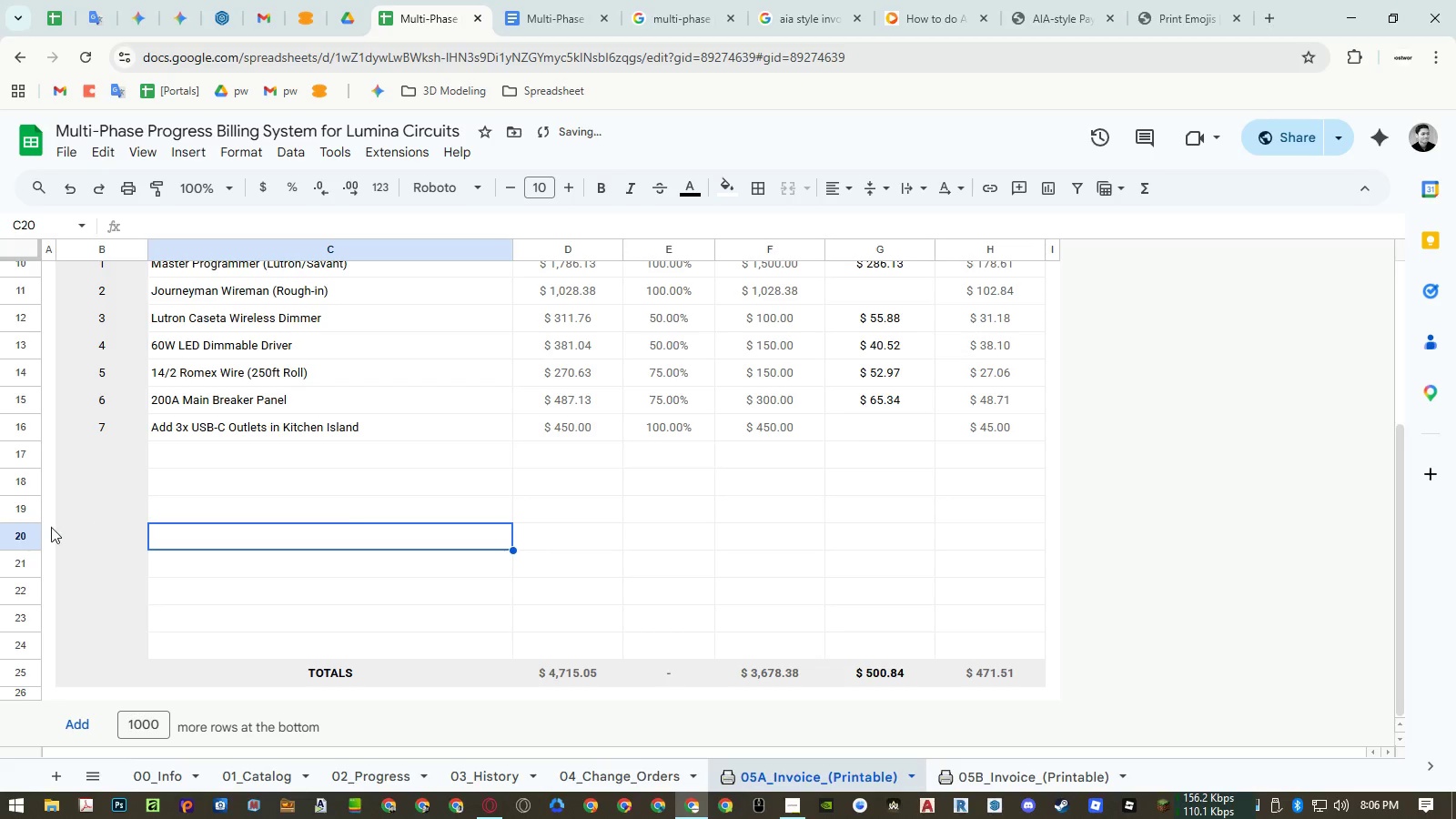 
left_click_drag(start_coordinate=[35, 509], to_coordinate=[29, 544])
 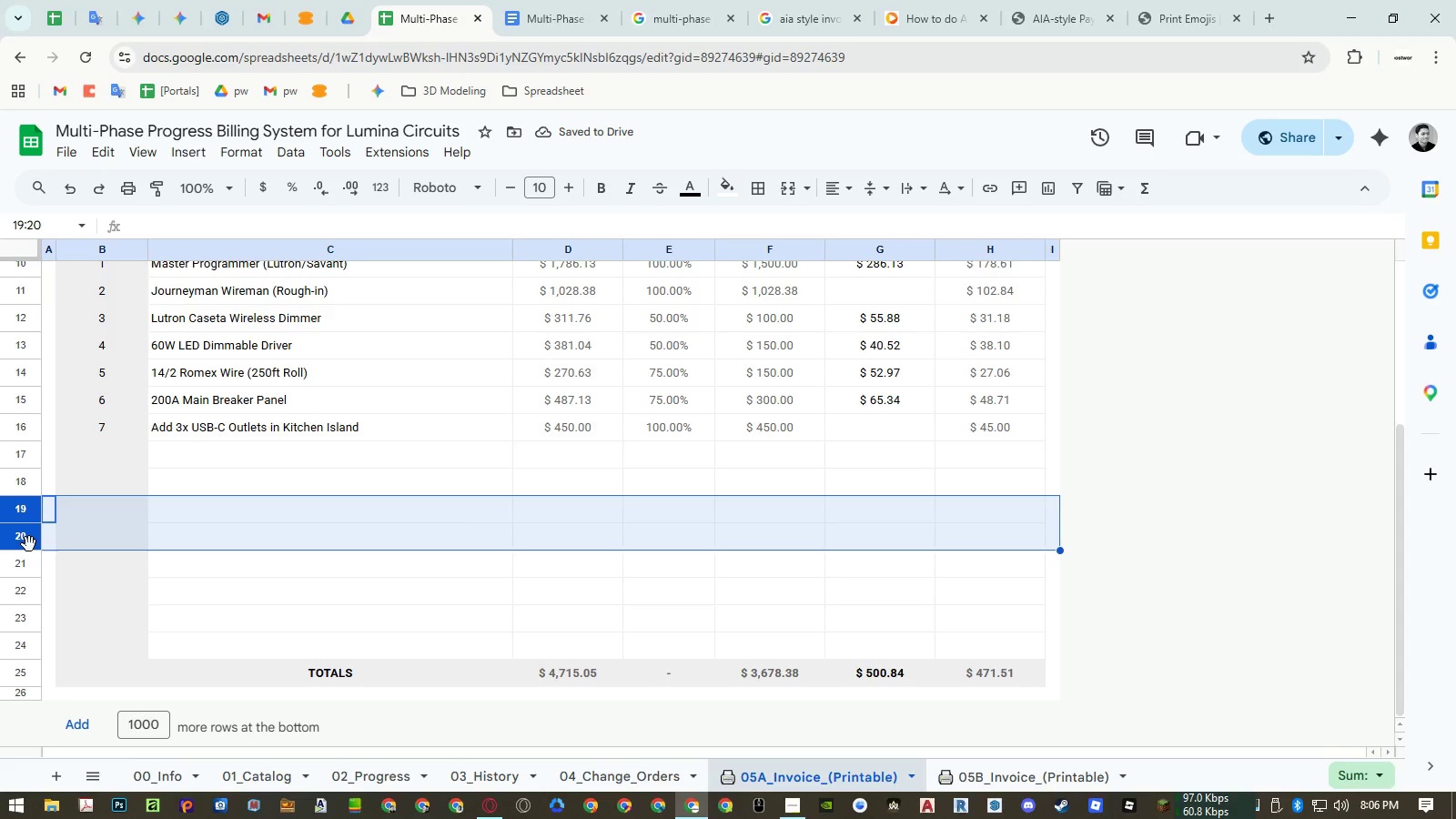 
scroll: coordinate [168, 504], scroll_direction: up, amount: 2.0
 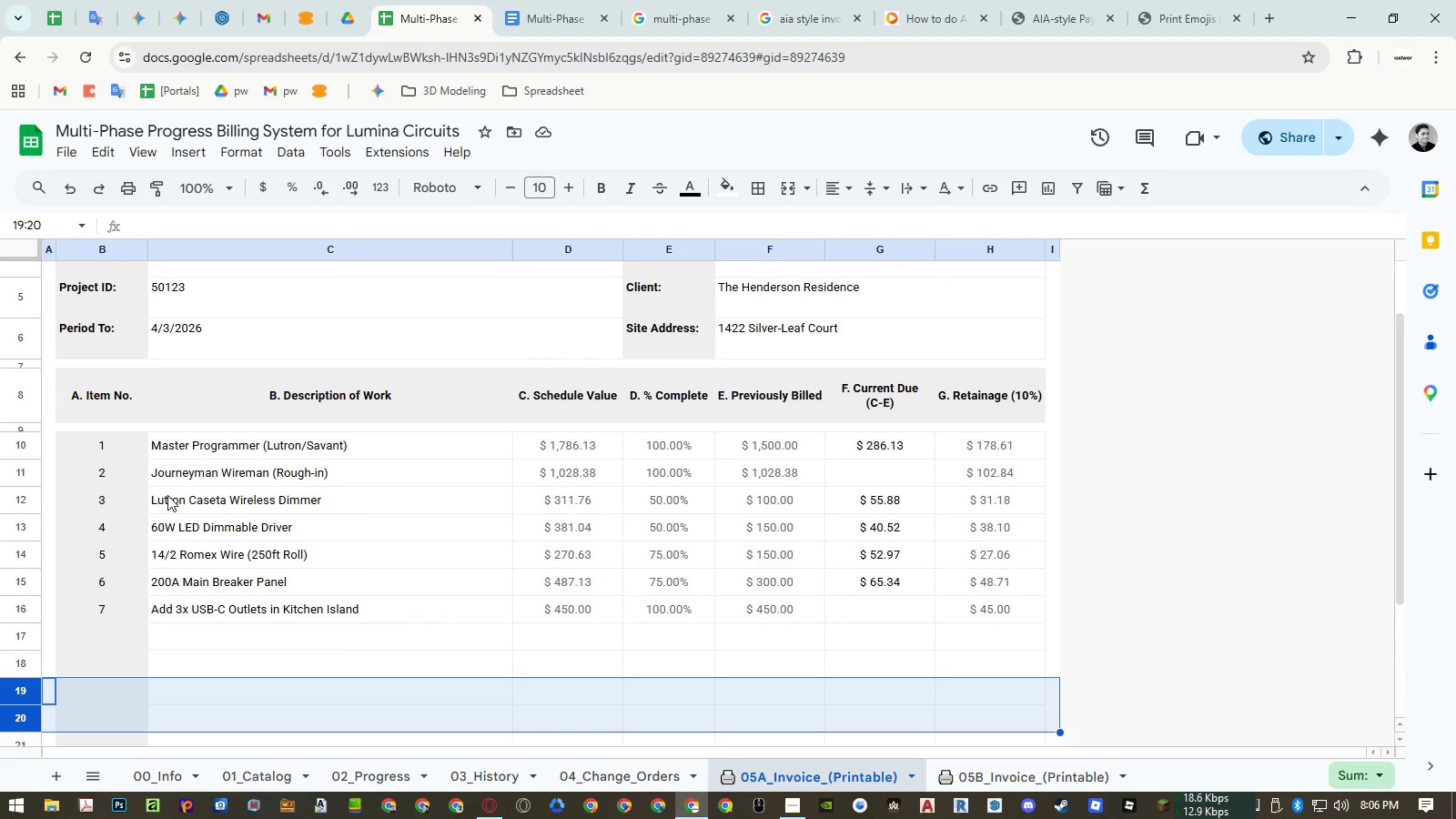 
scroll: coordinate [167, 495], scroll_direction: down, amount: 4.0
 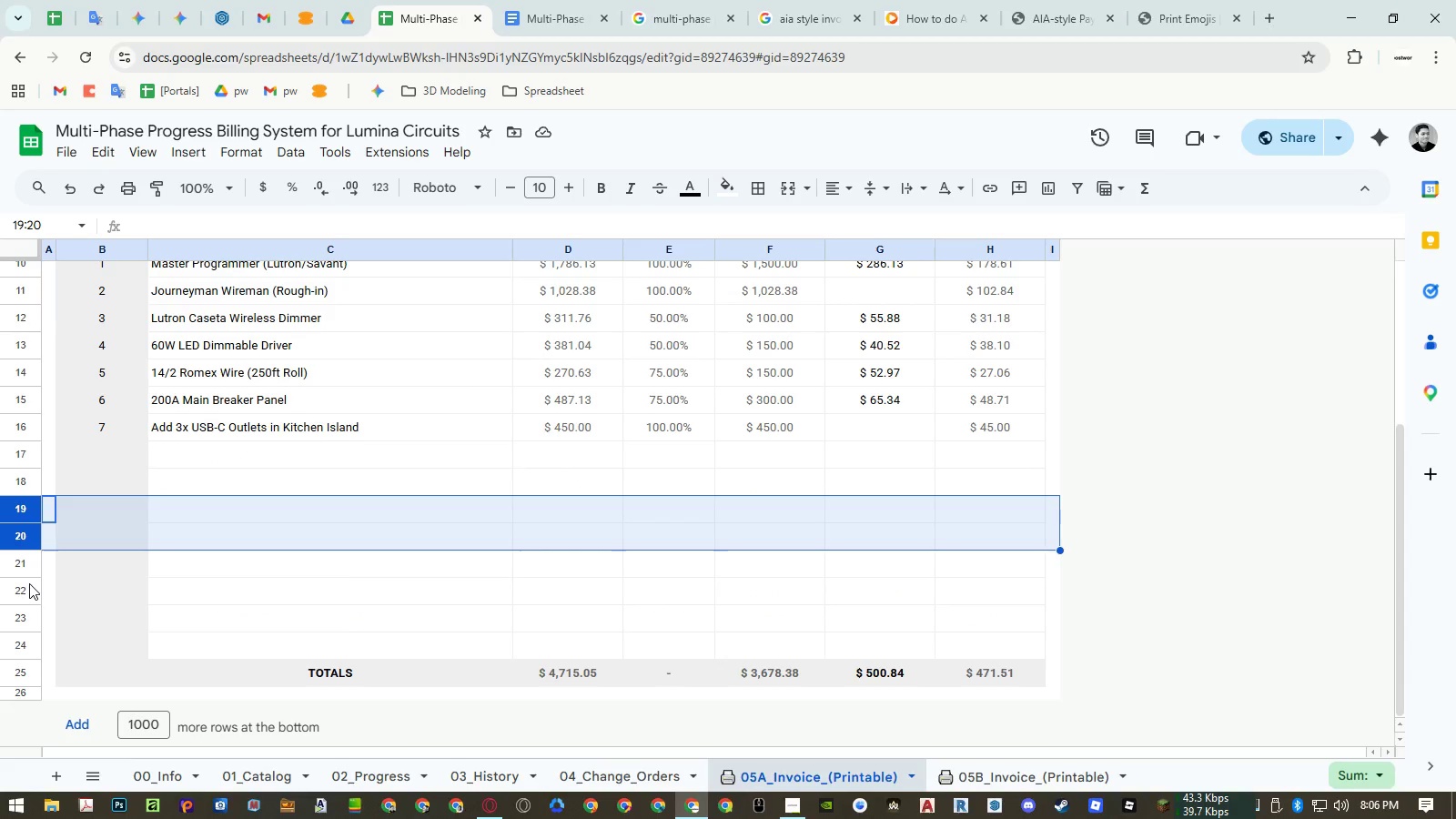 
left_click_drag(start_coordinate=[25, 585], to_coordinate=[28, 542])
 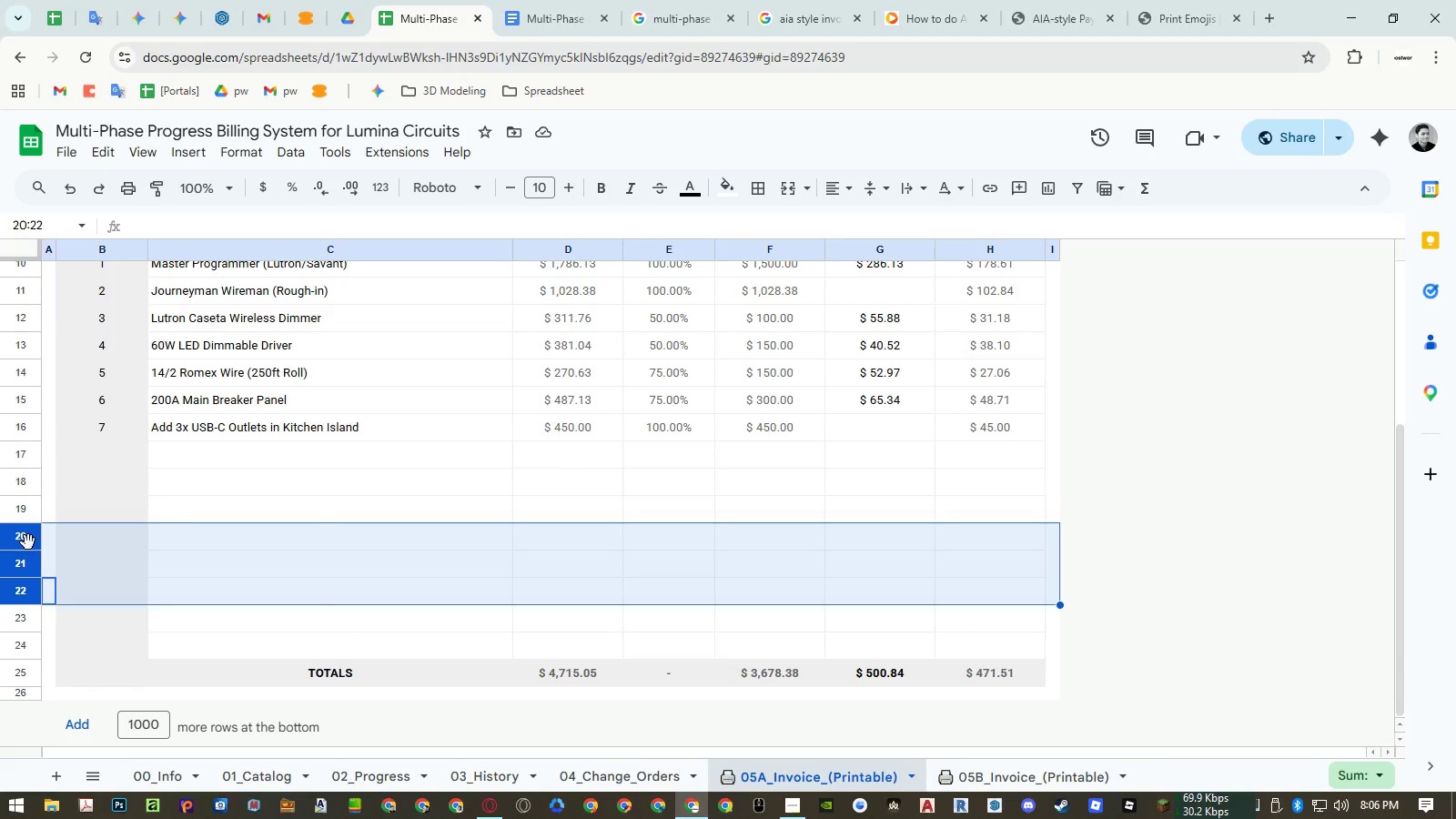 
right_click([28, 542])
 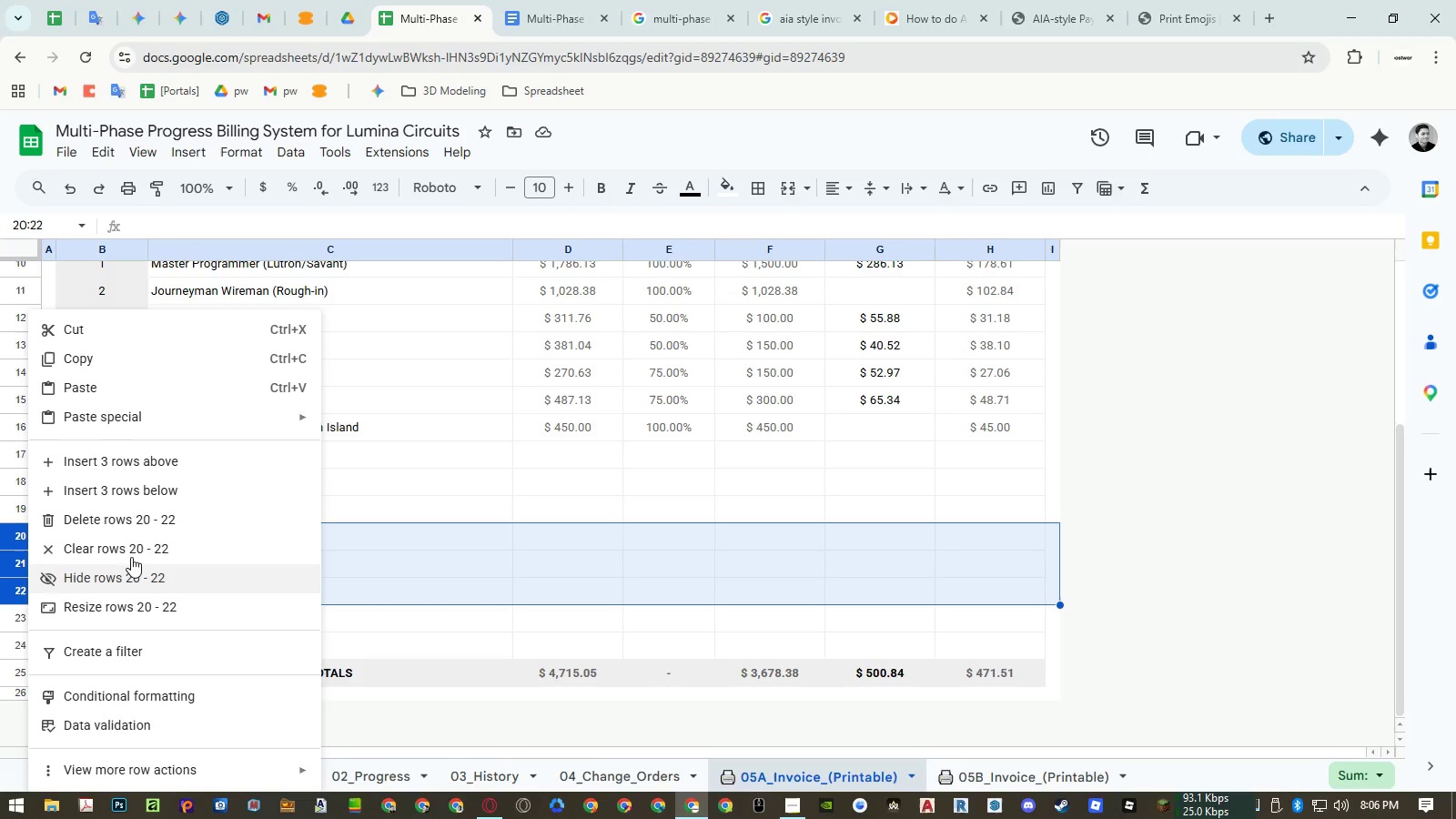 
left_click([133, 526])
 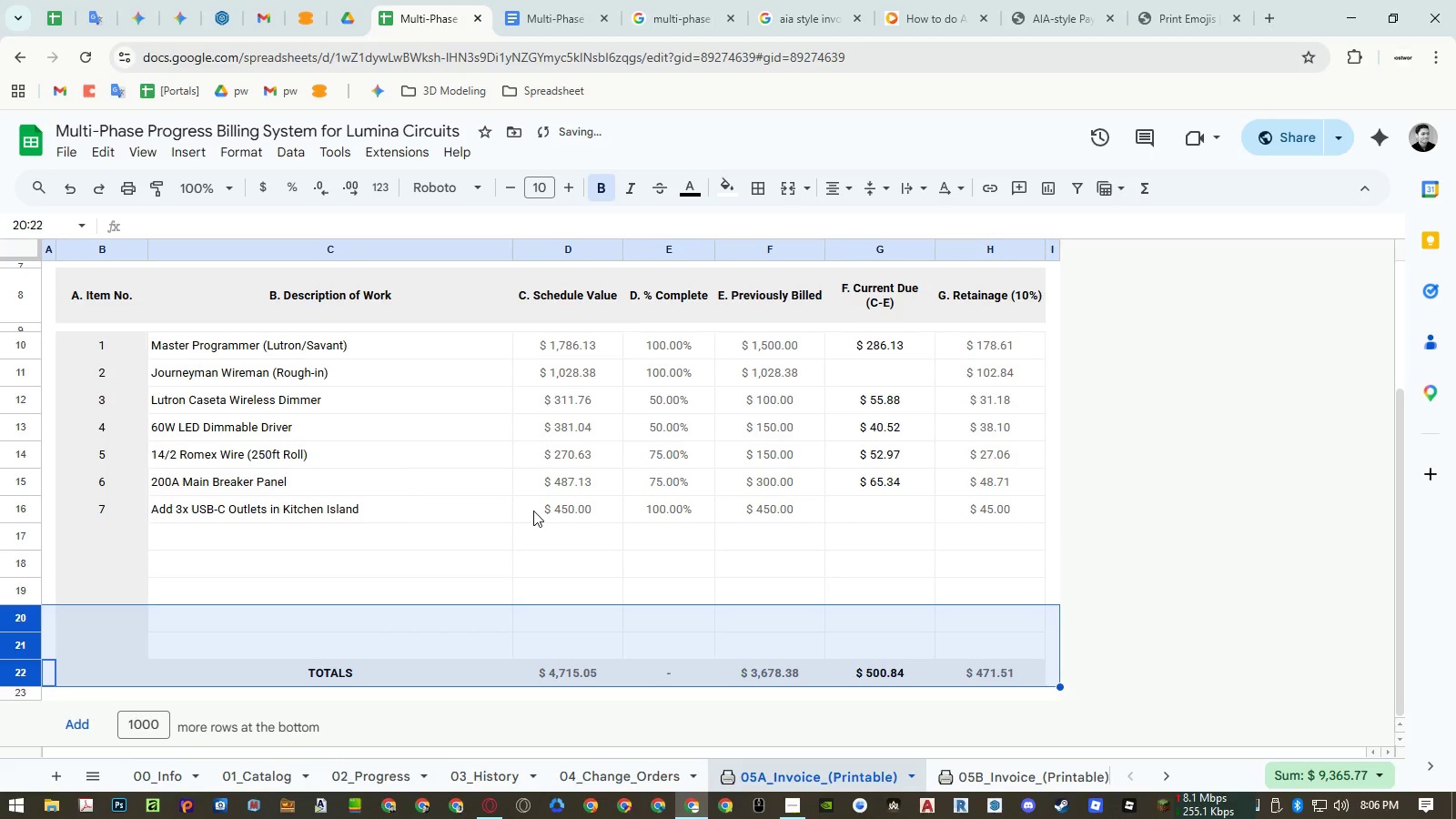 
left_click([533, 511])
 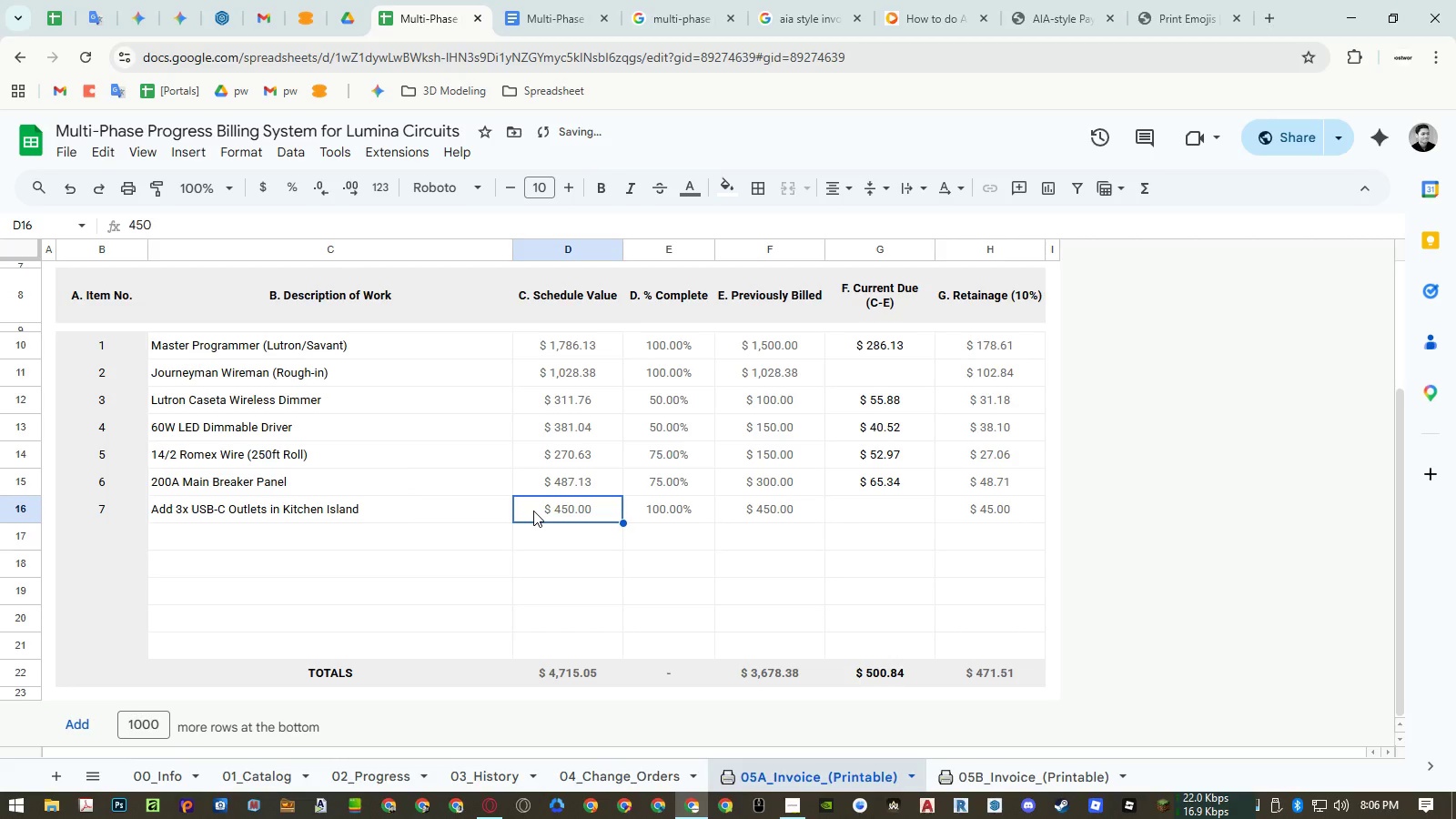 
hold_key(key=ControlRight, duration=1.5)
 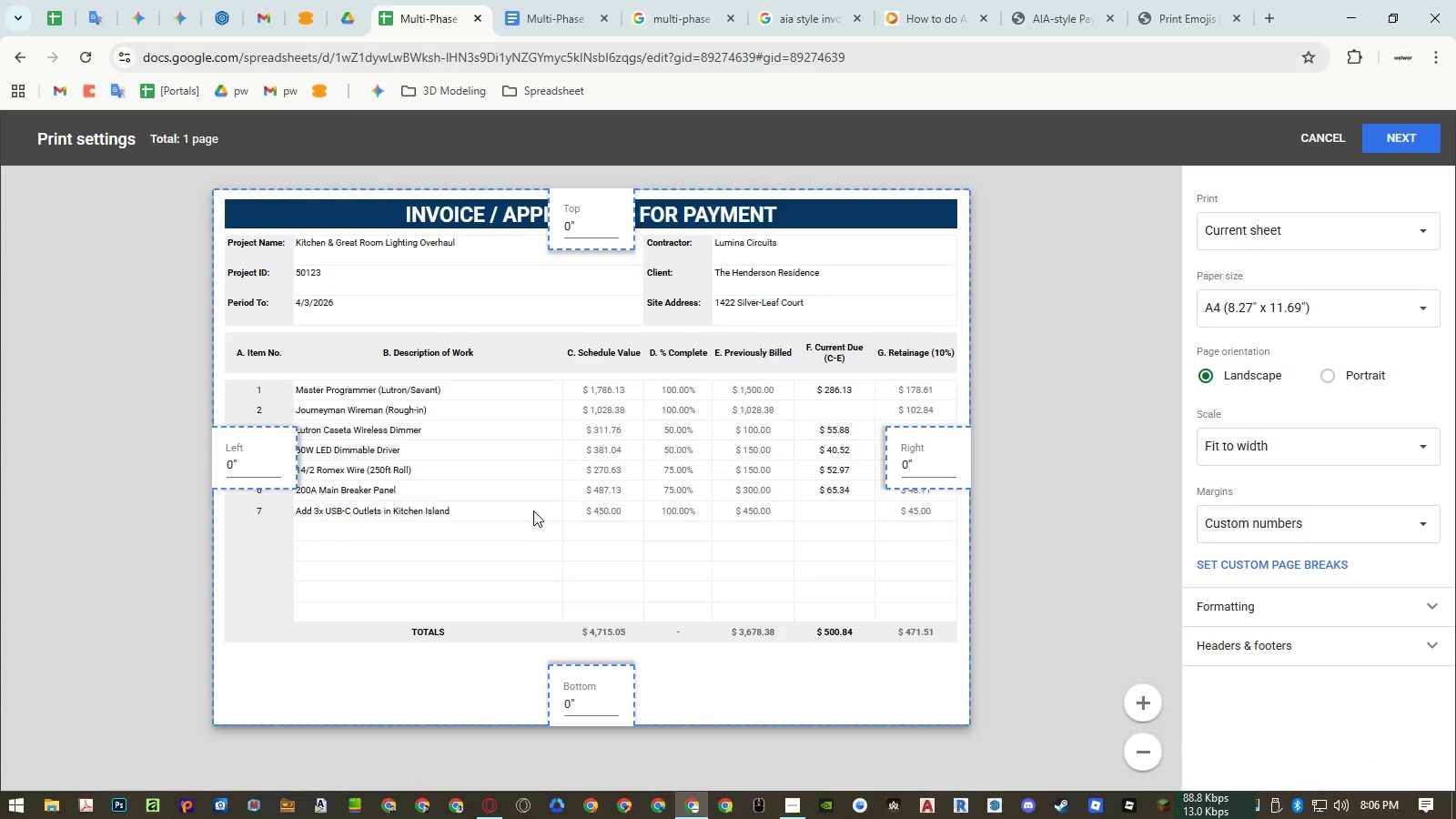 
key(Control+ControlRight)
 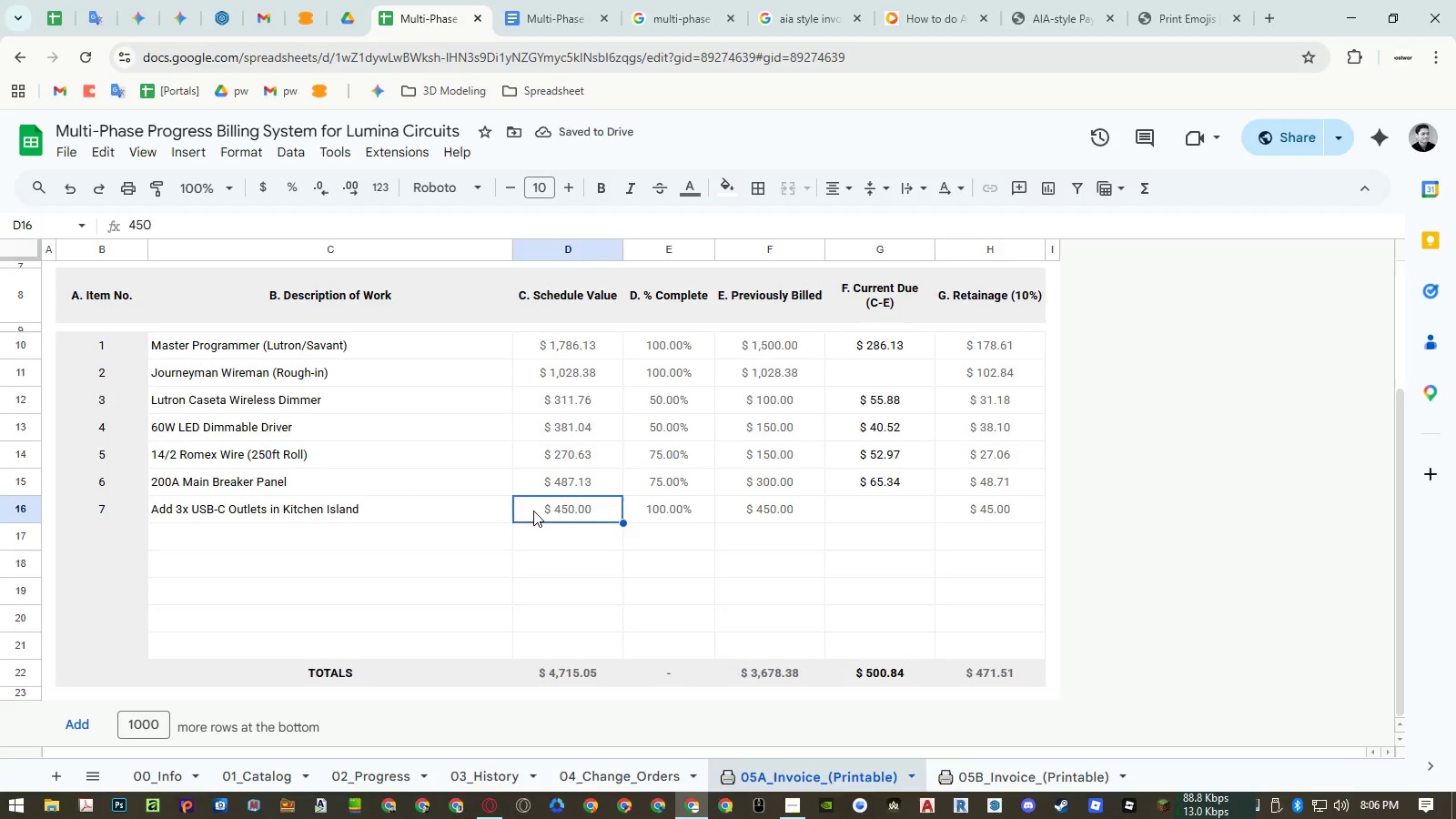 
key(Control+ControlRight)
 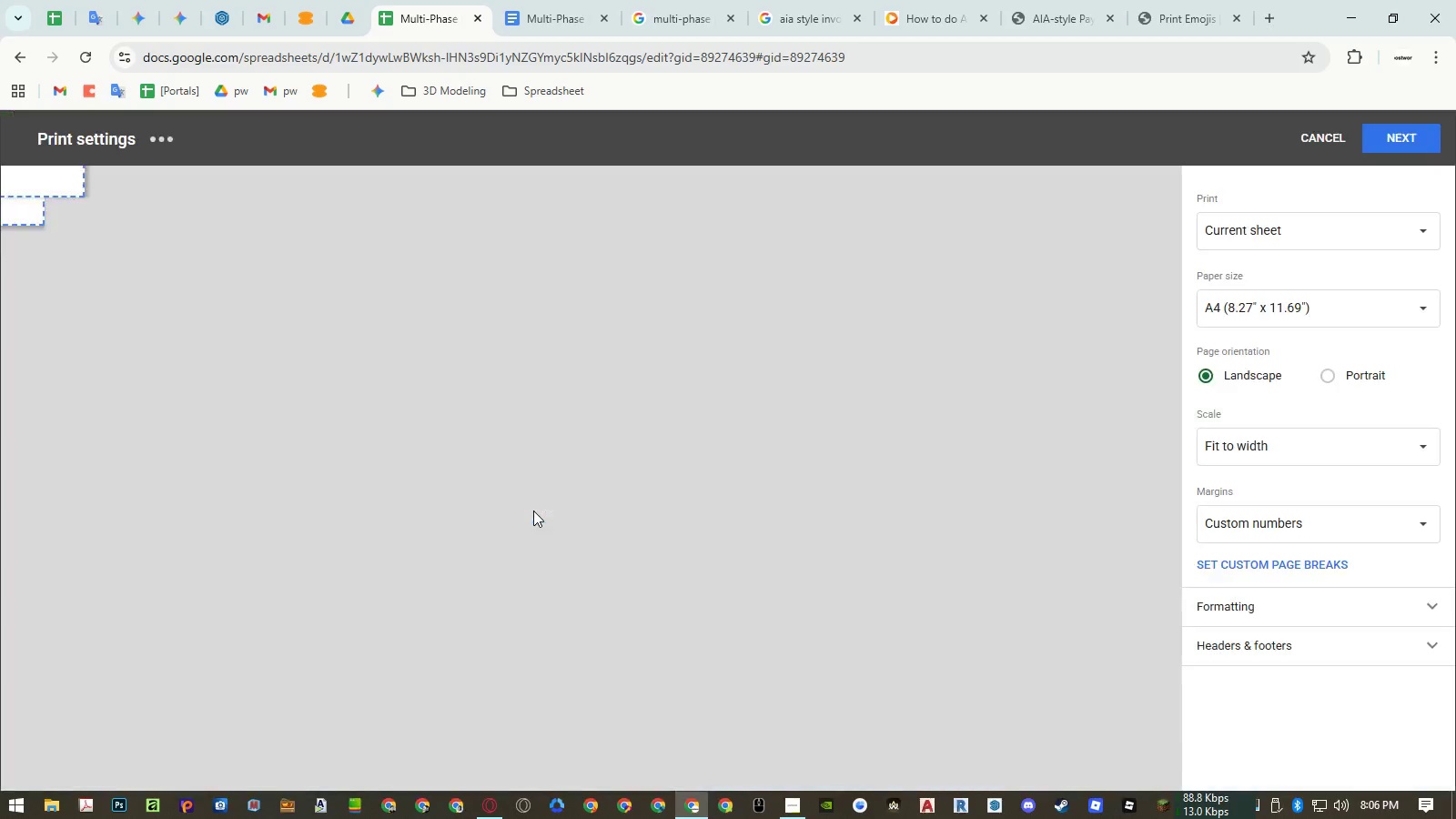 
key(Control+ControlRight)
 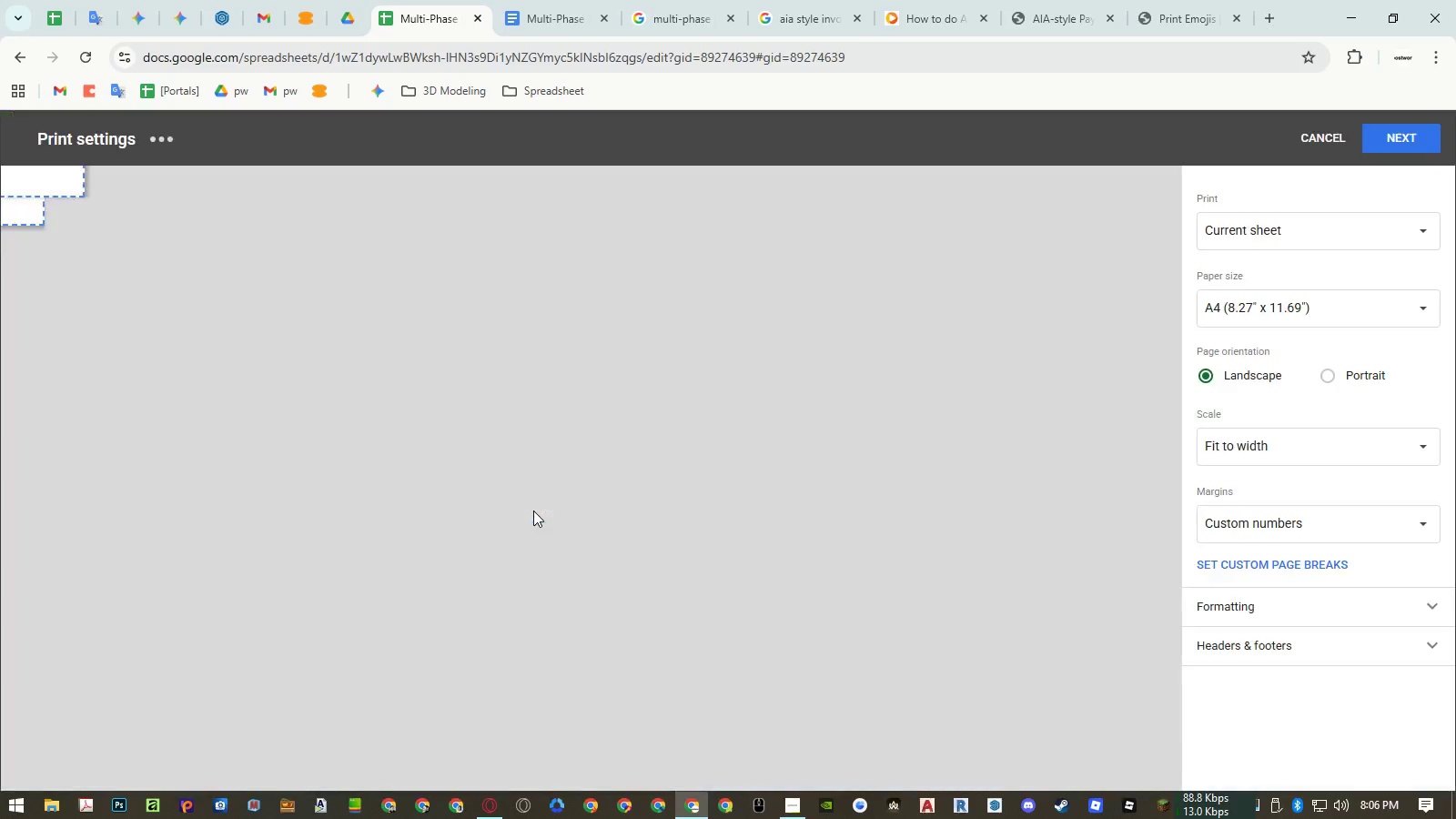 
key(Control+P)
 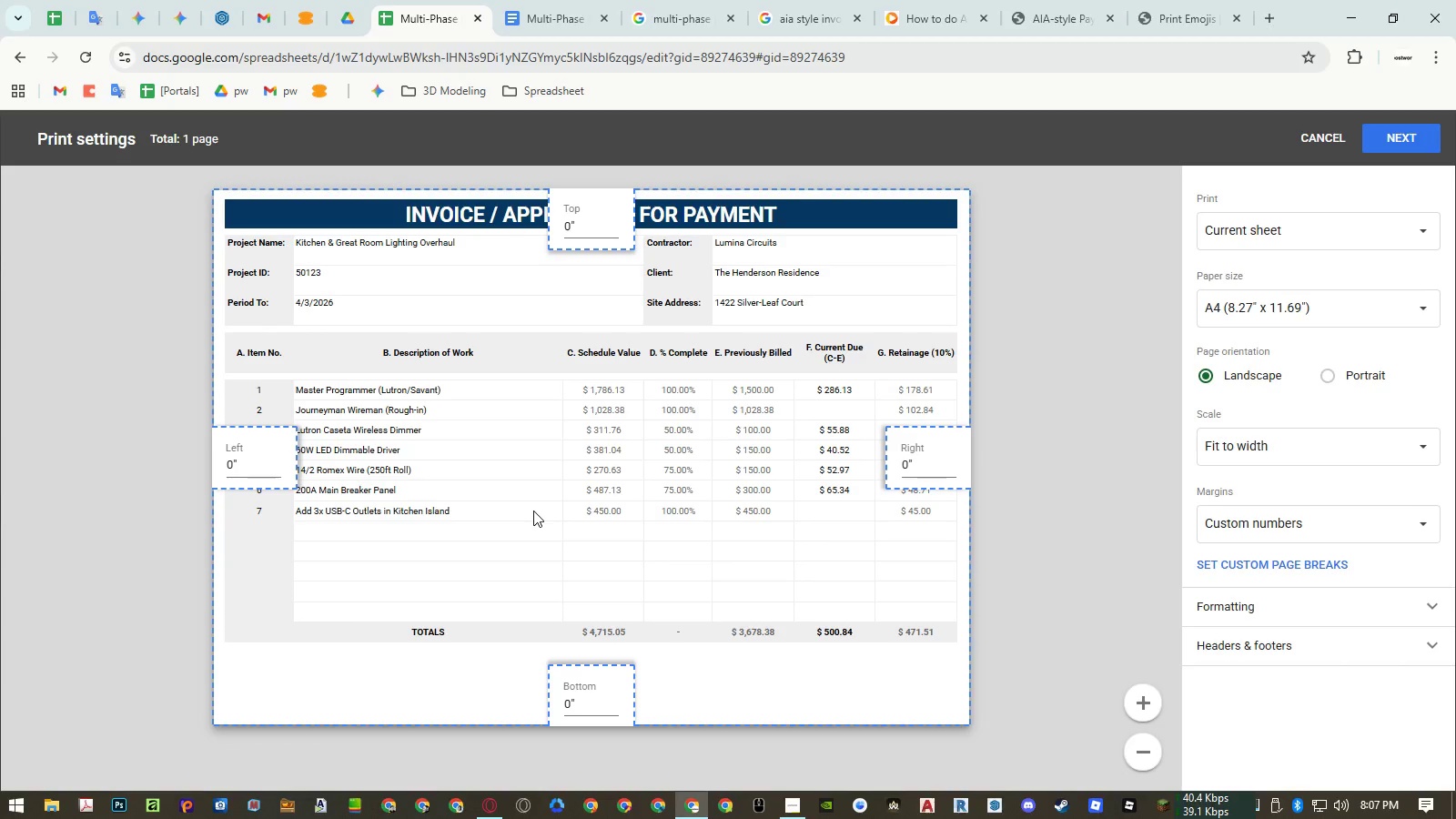 
wait(29.33)
 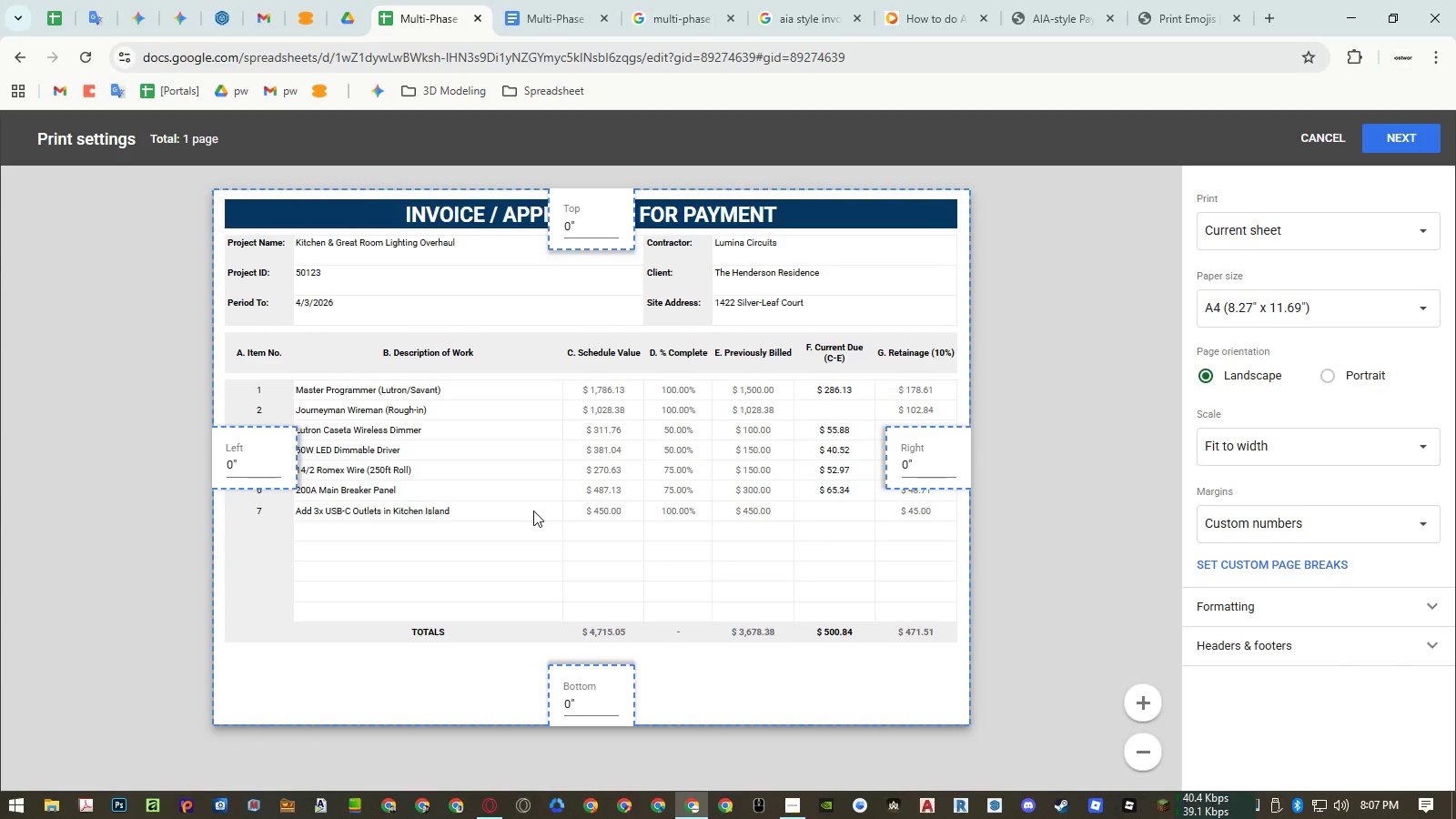 
key(Escape)
 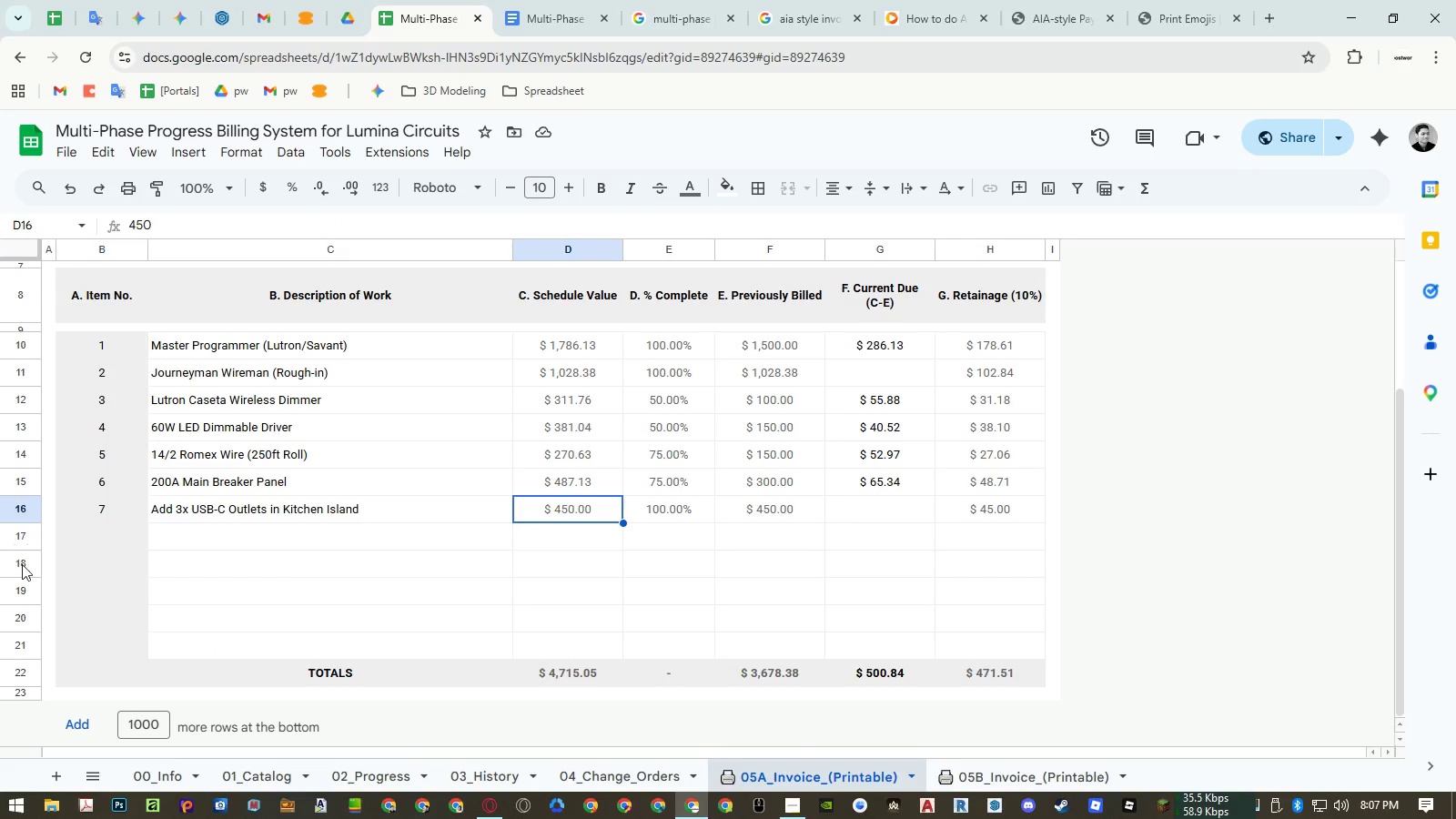 
left_click_drag(start_coordinate=[27, 592], to_coordinate=[25, 543])
 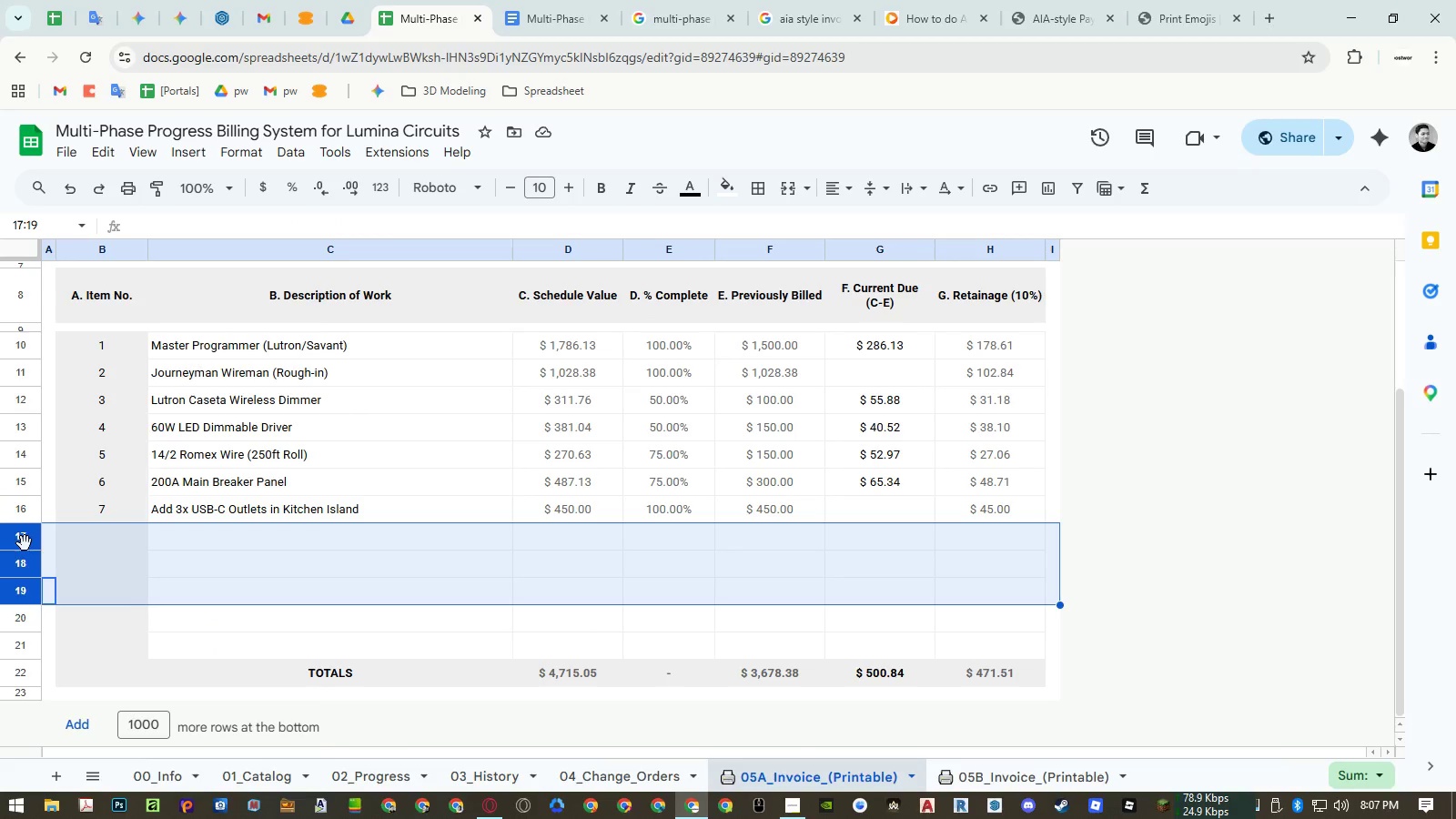 
right_click([25, 543])
 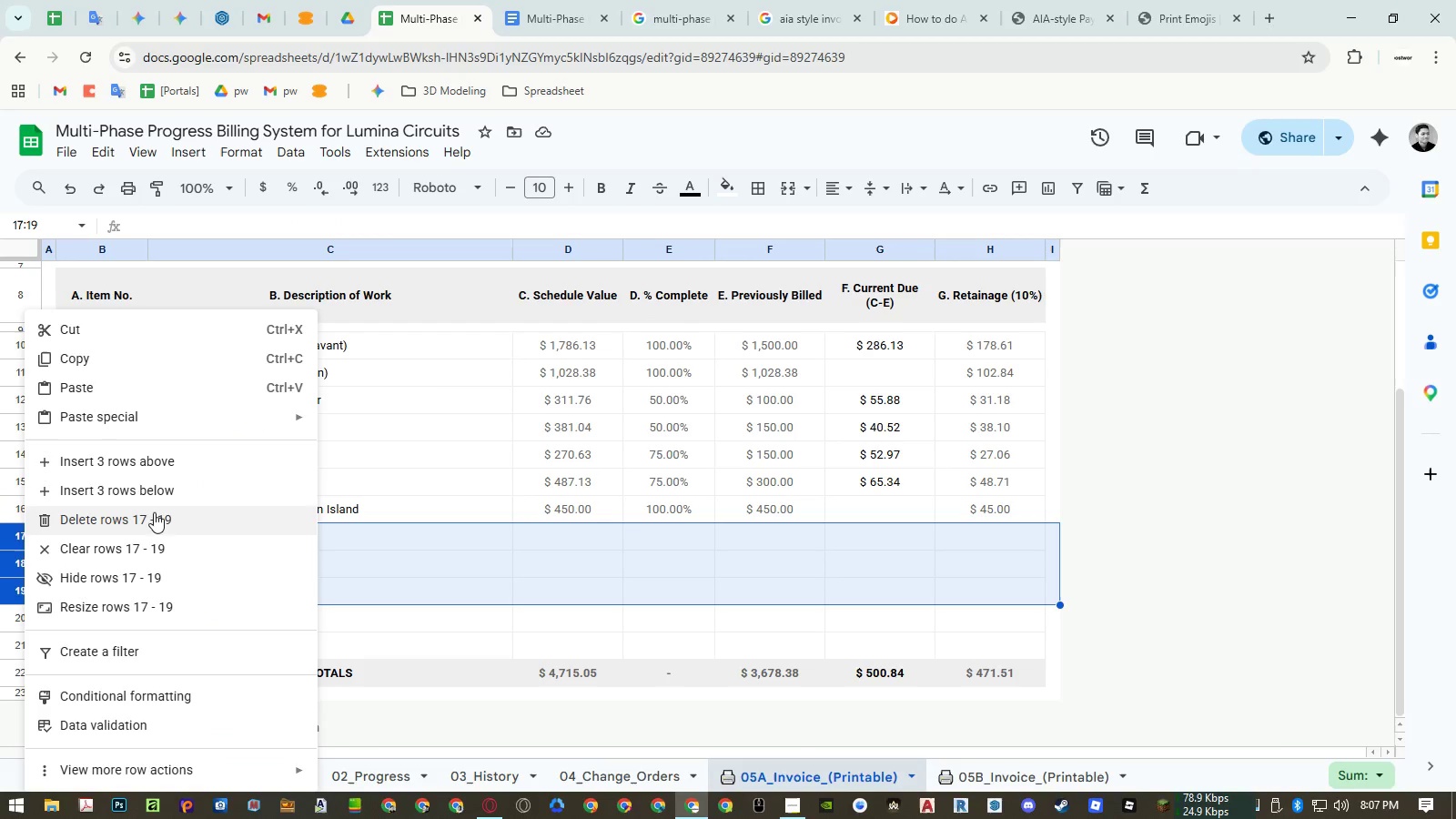 
left_click([156, 502])
 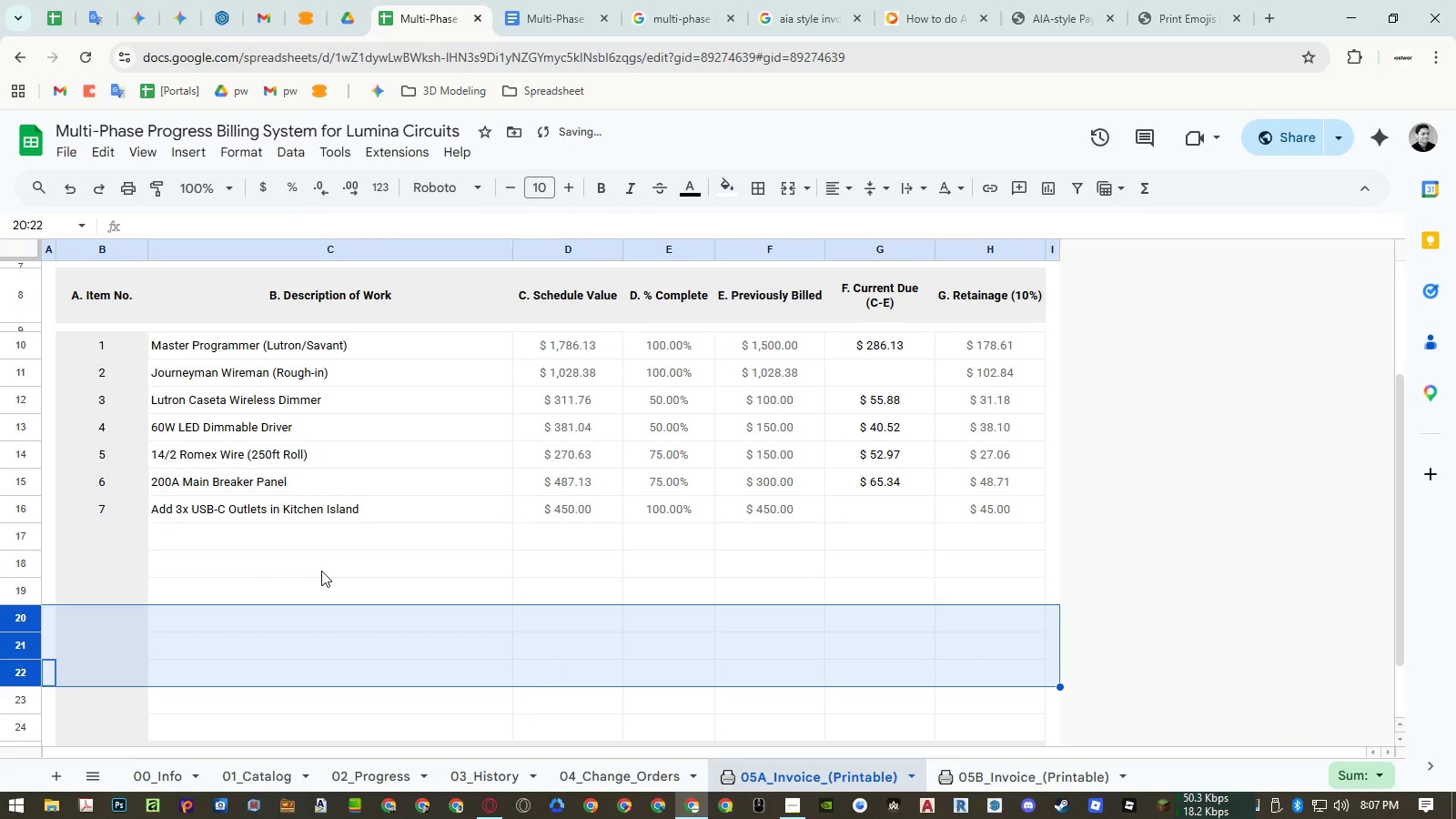 
key(Control+ControlRight)
 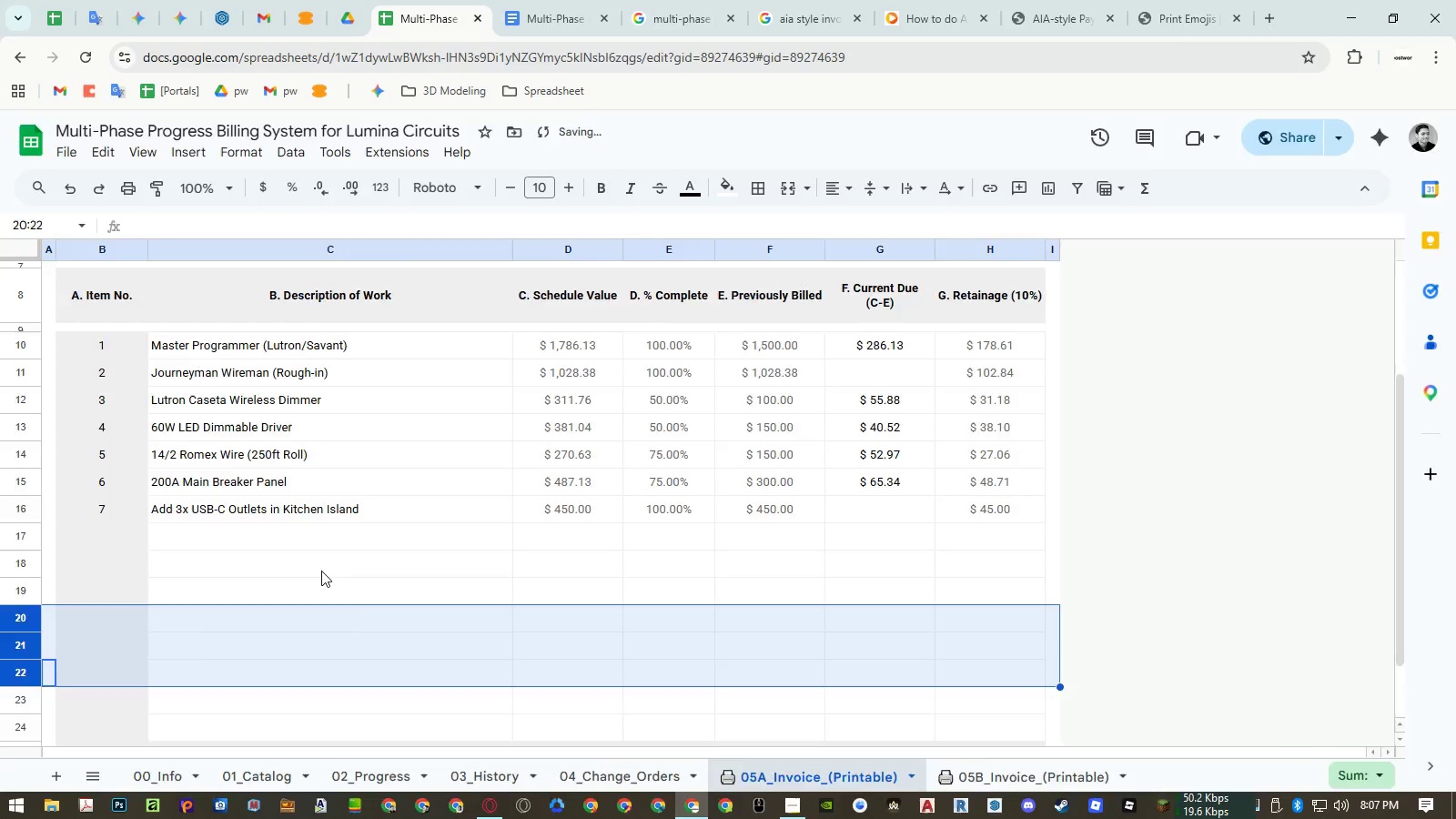 
key(Control+P)
 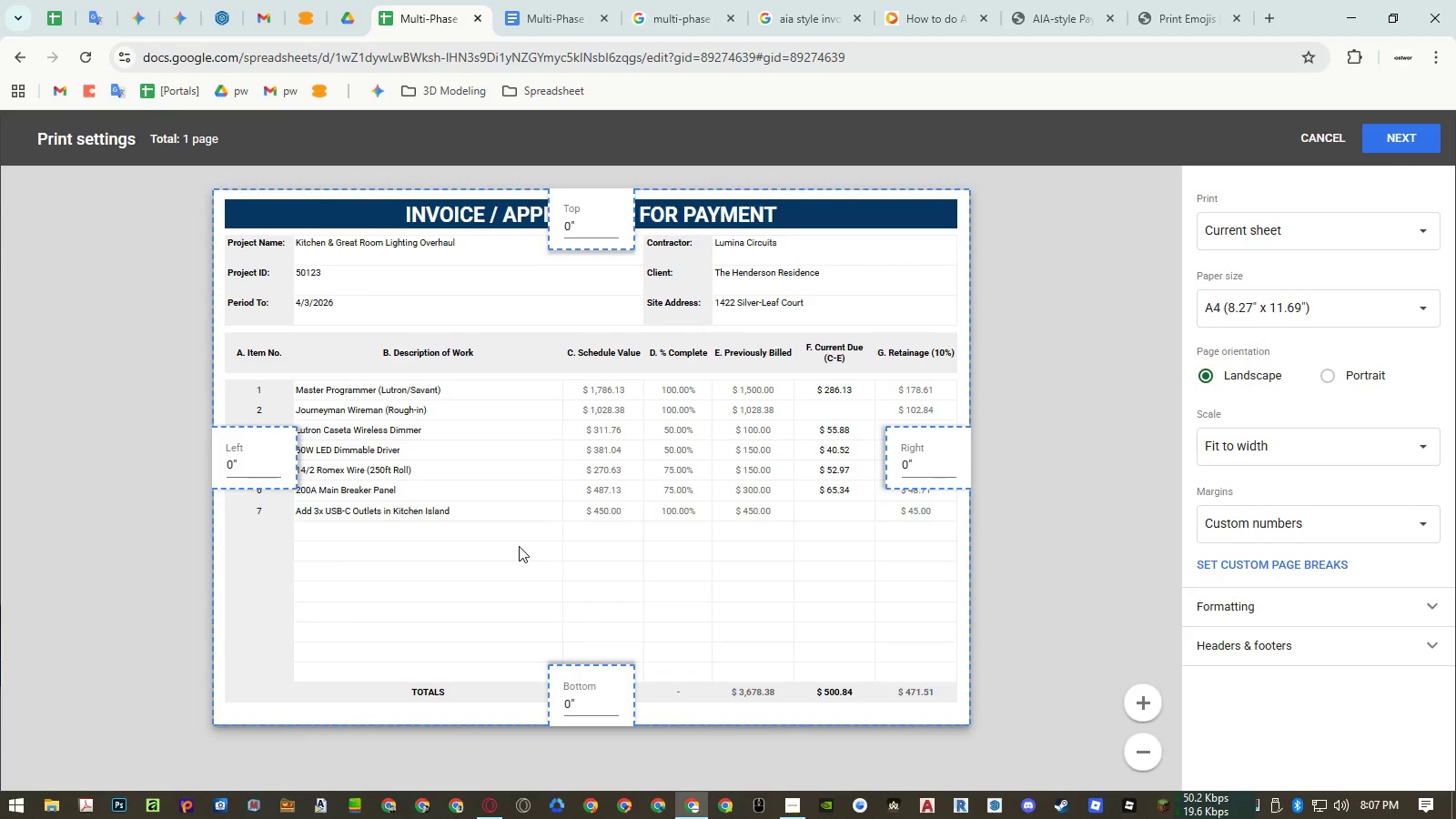 
key(Escape)
 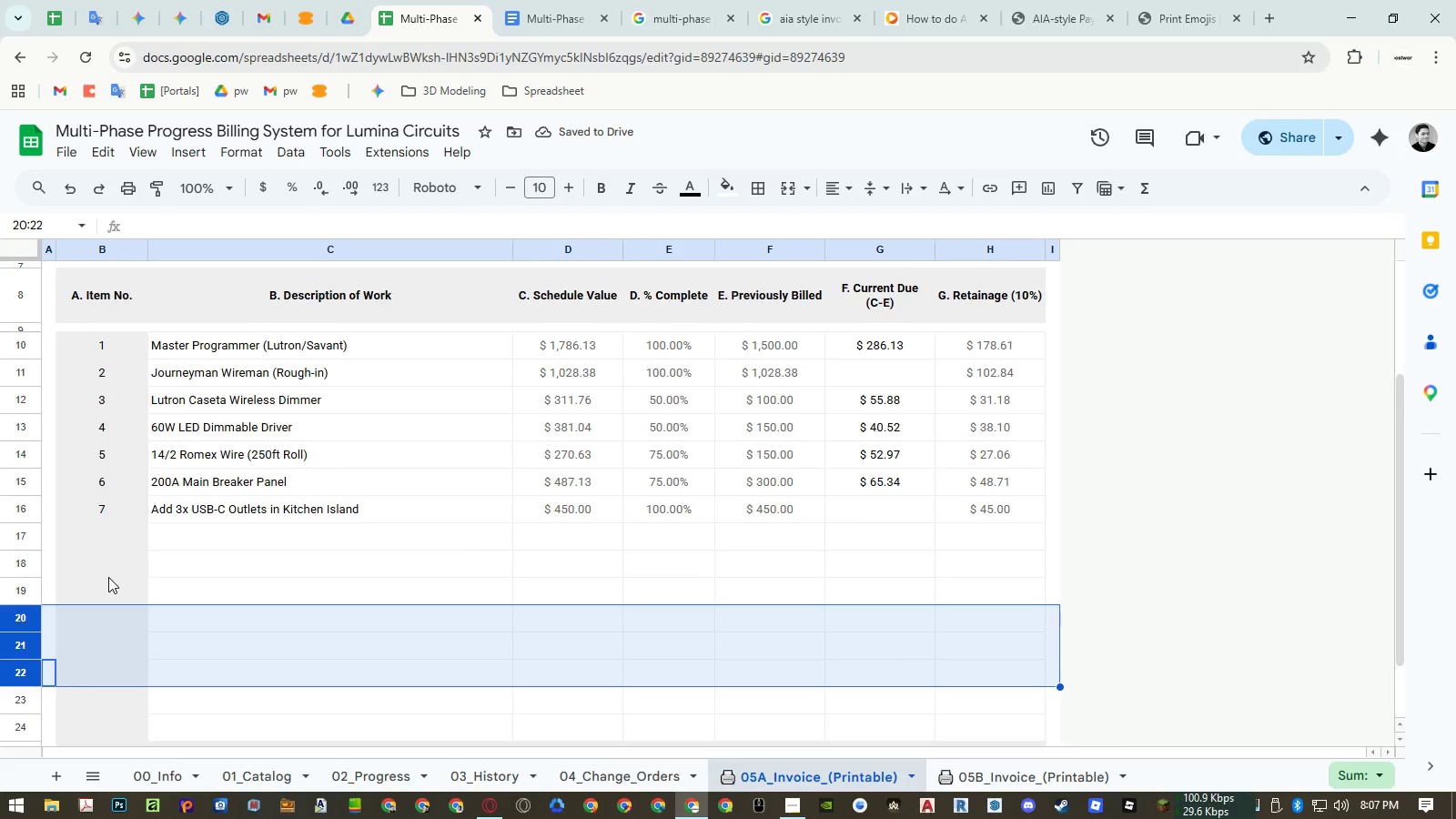 
scroll: coordinate [108, 577], scroll_direction: down, amount: 1.0
 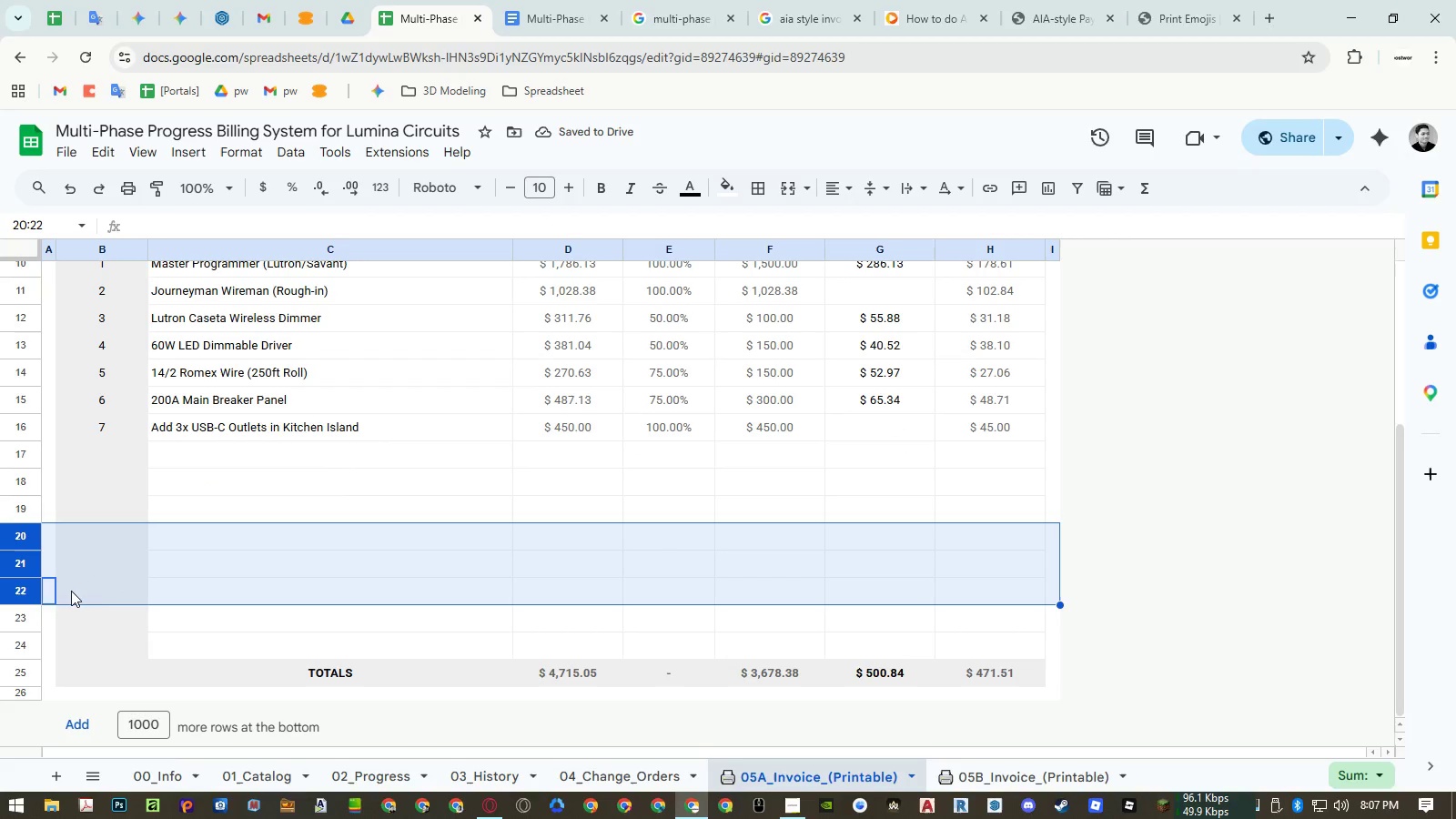 
left_click([97, 588])
 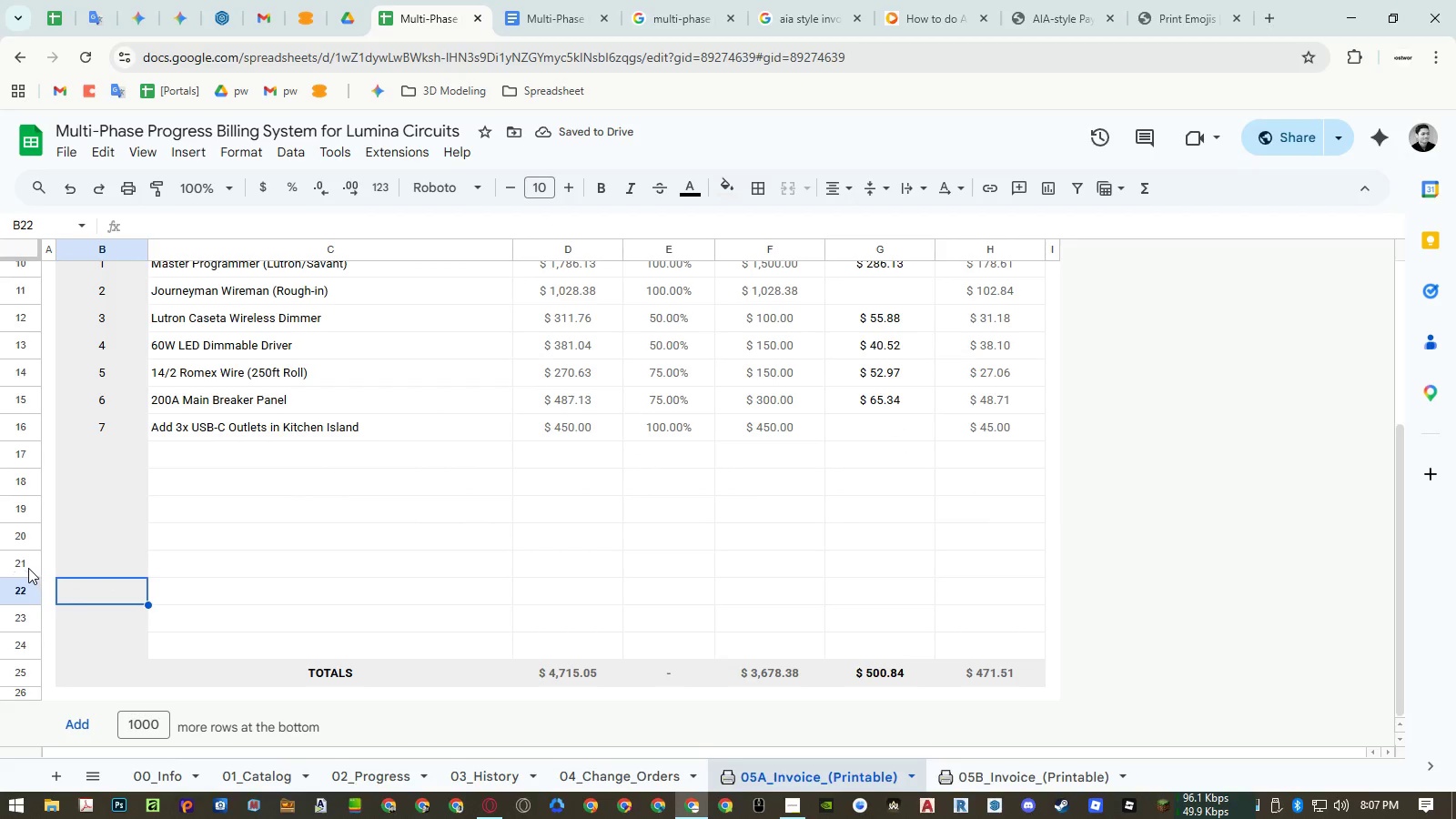 
right_click([26, 566])
 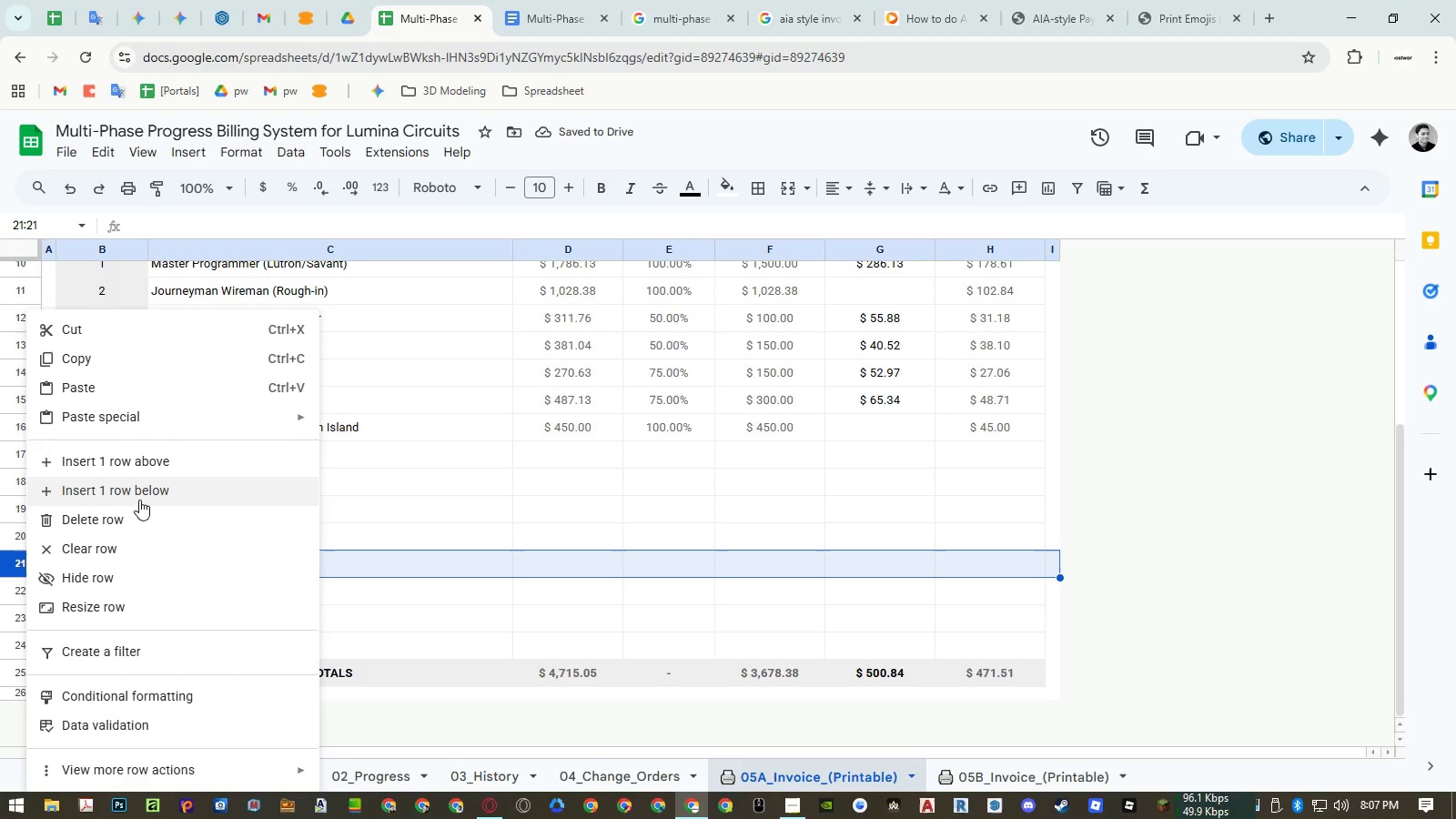 
left_click([142, 498])
 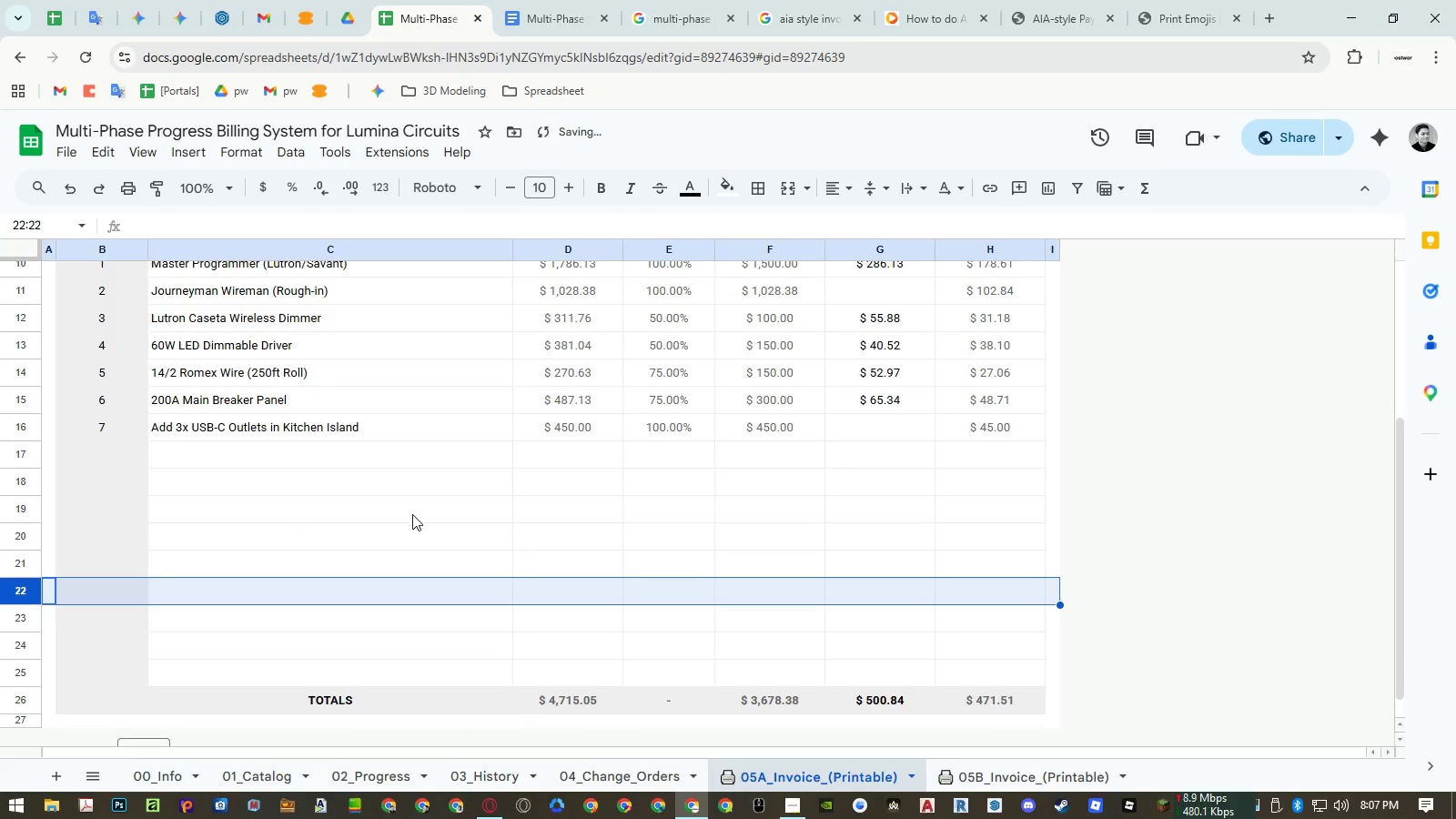 
key(Control+ControlRight)
 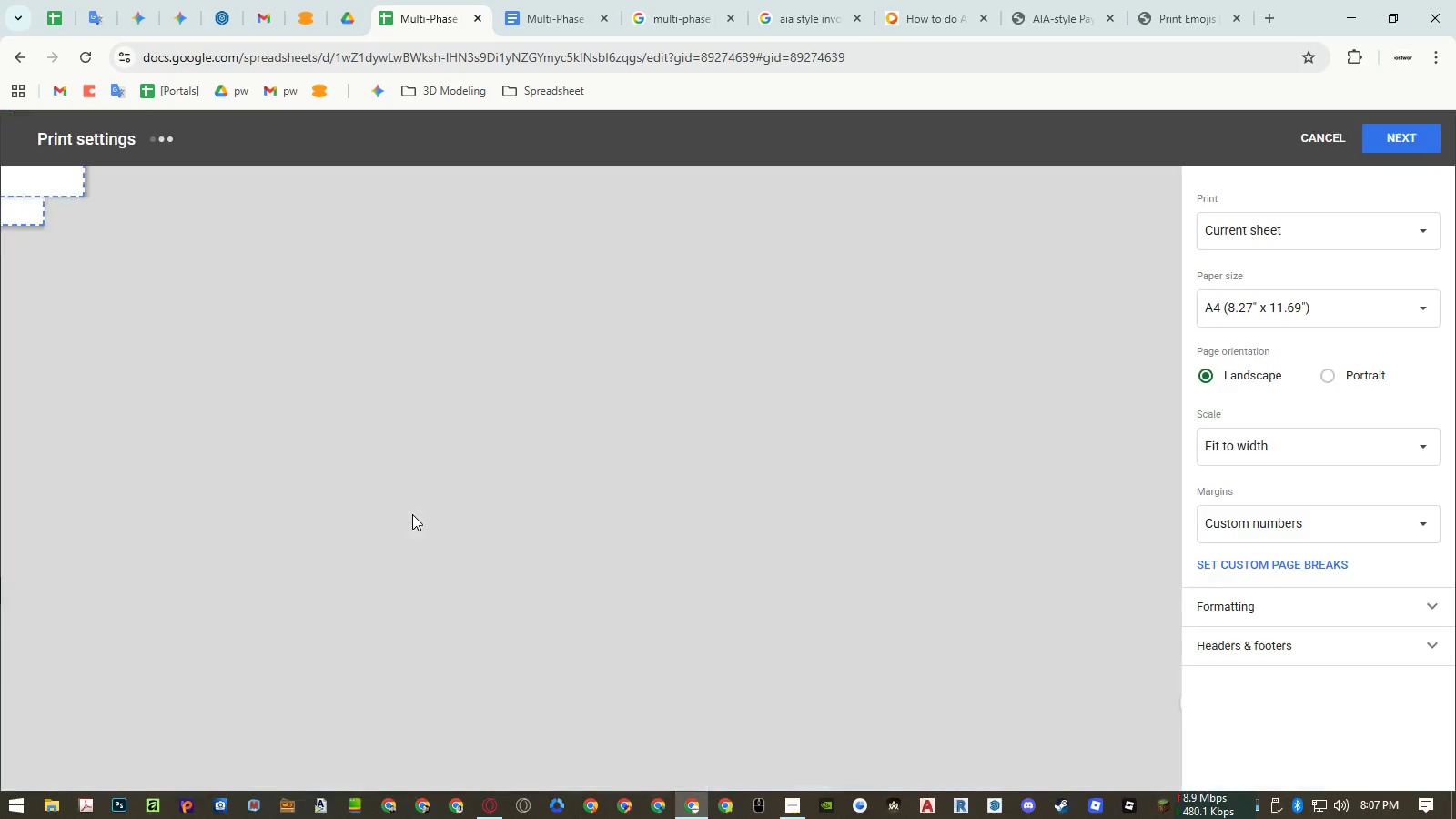 
key(Control+P)
 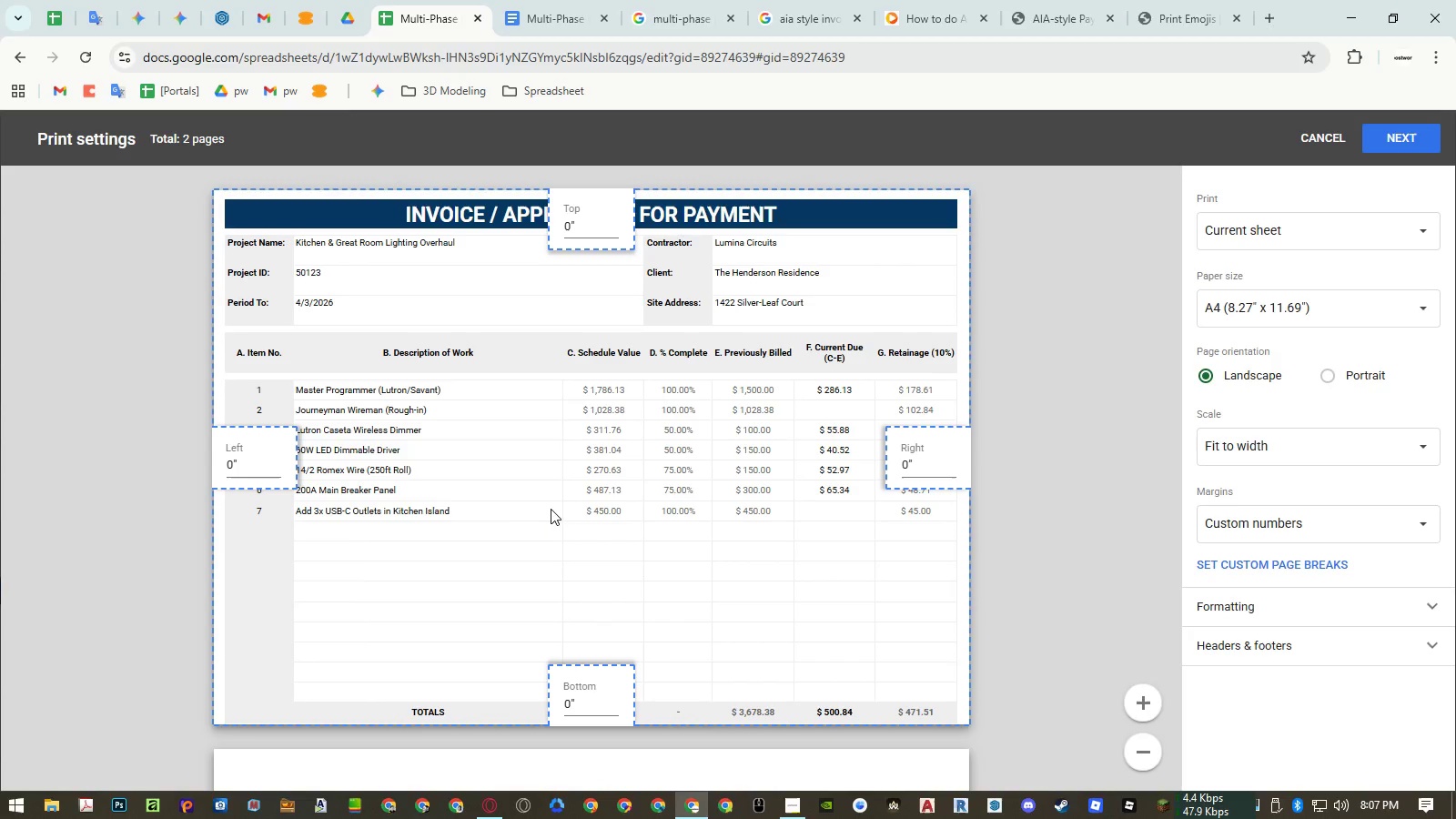 
hold_key(key=ControlLeft, duration=0.31)
 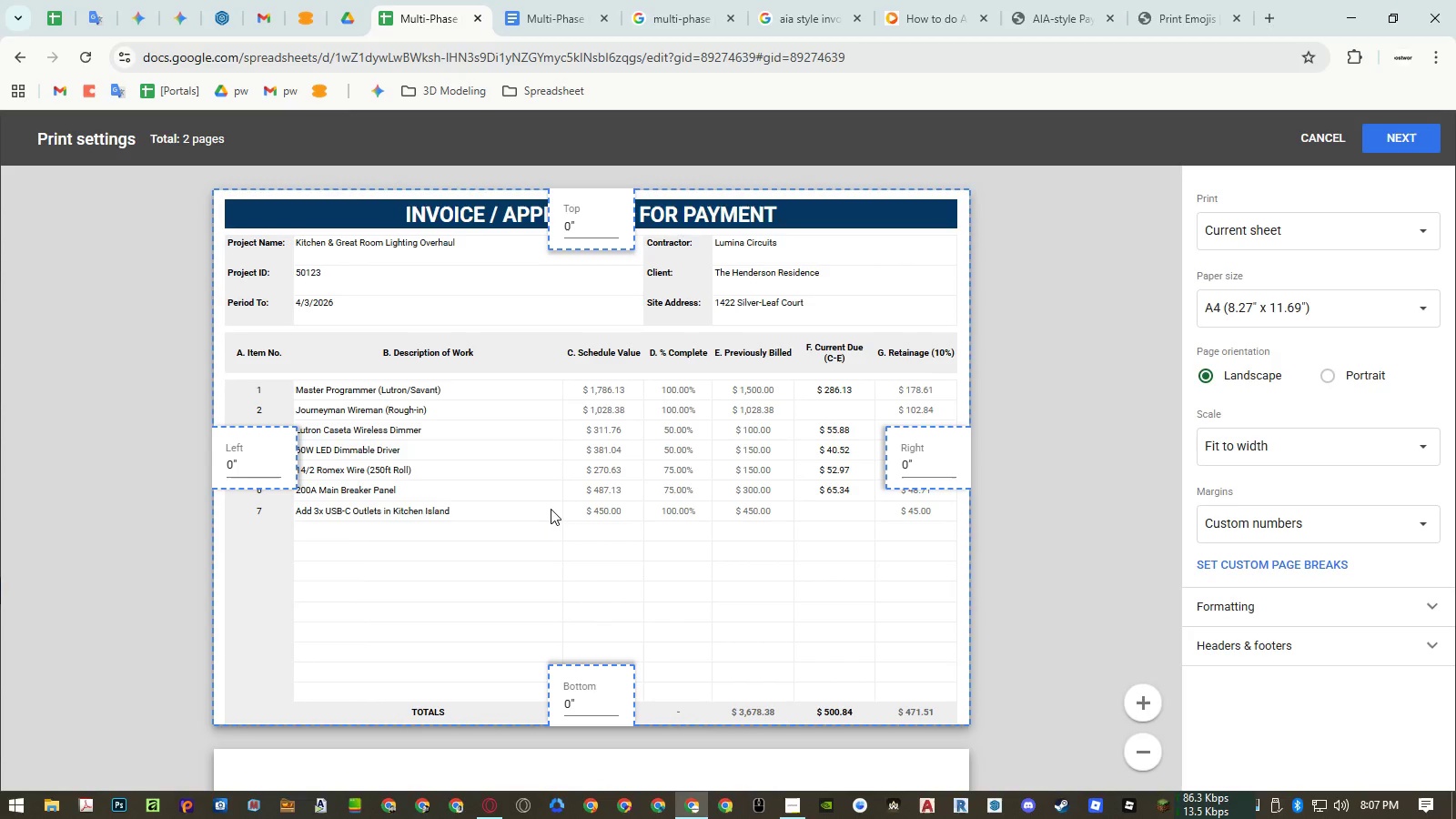 
key(Control+Z)
 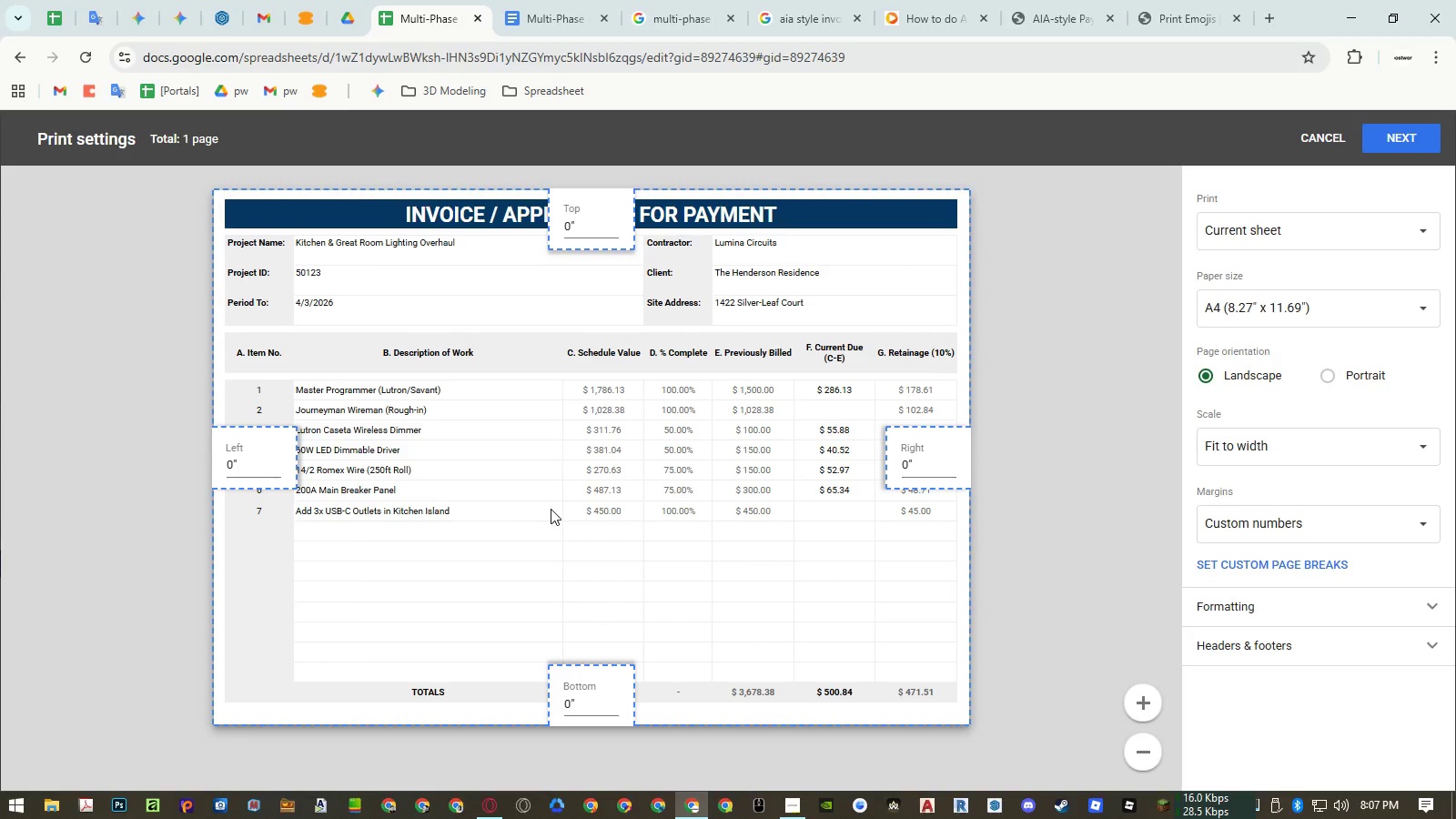 
key(Escape)
 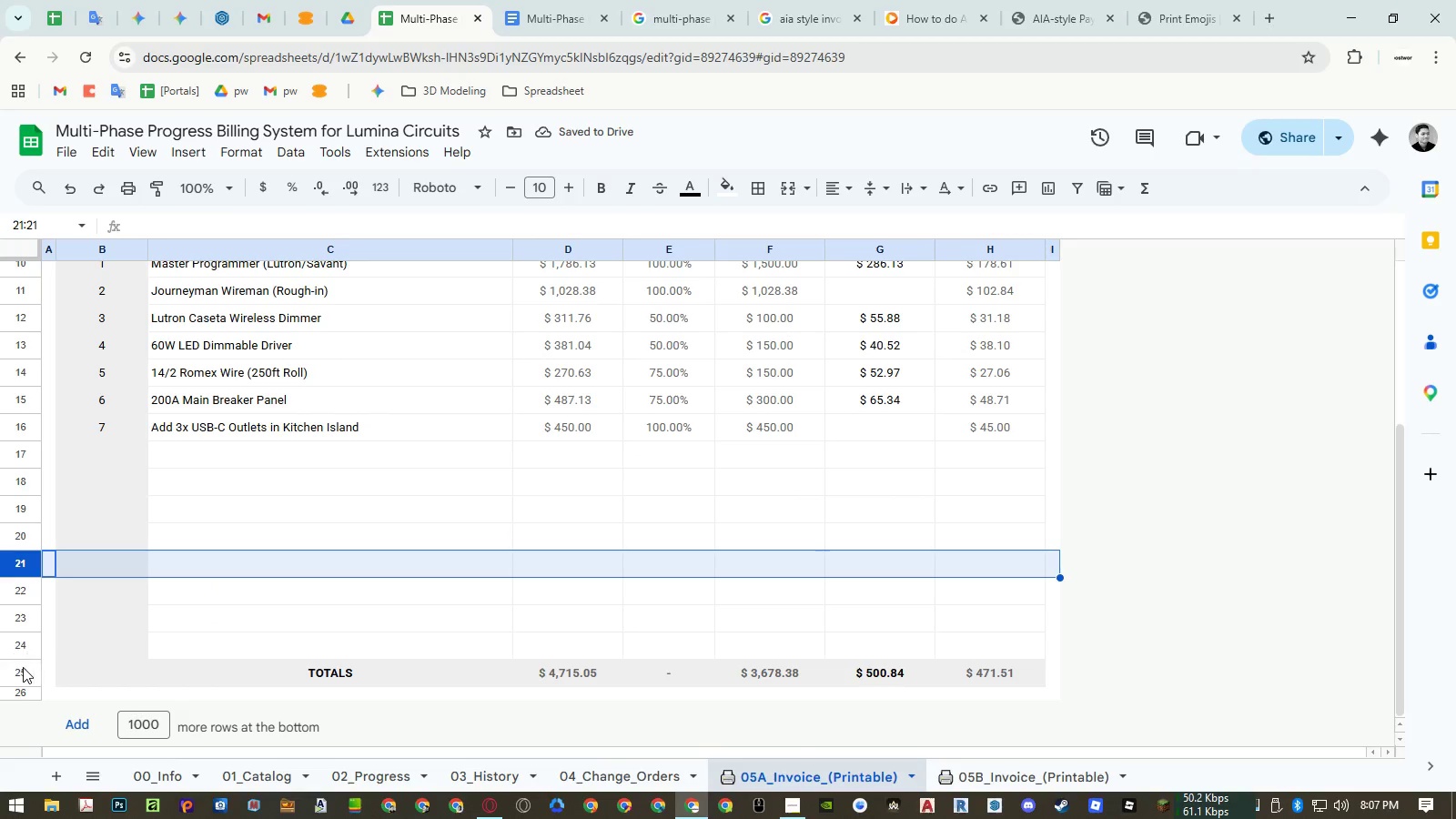 
right_click([20, 671])
 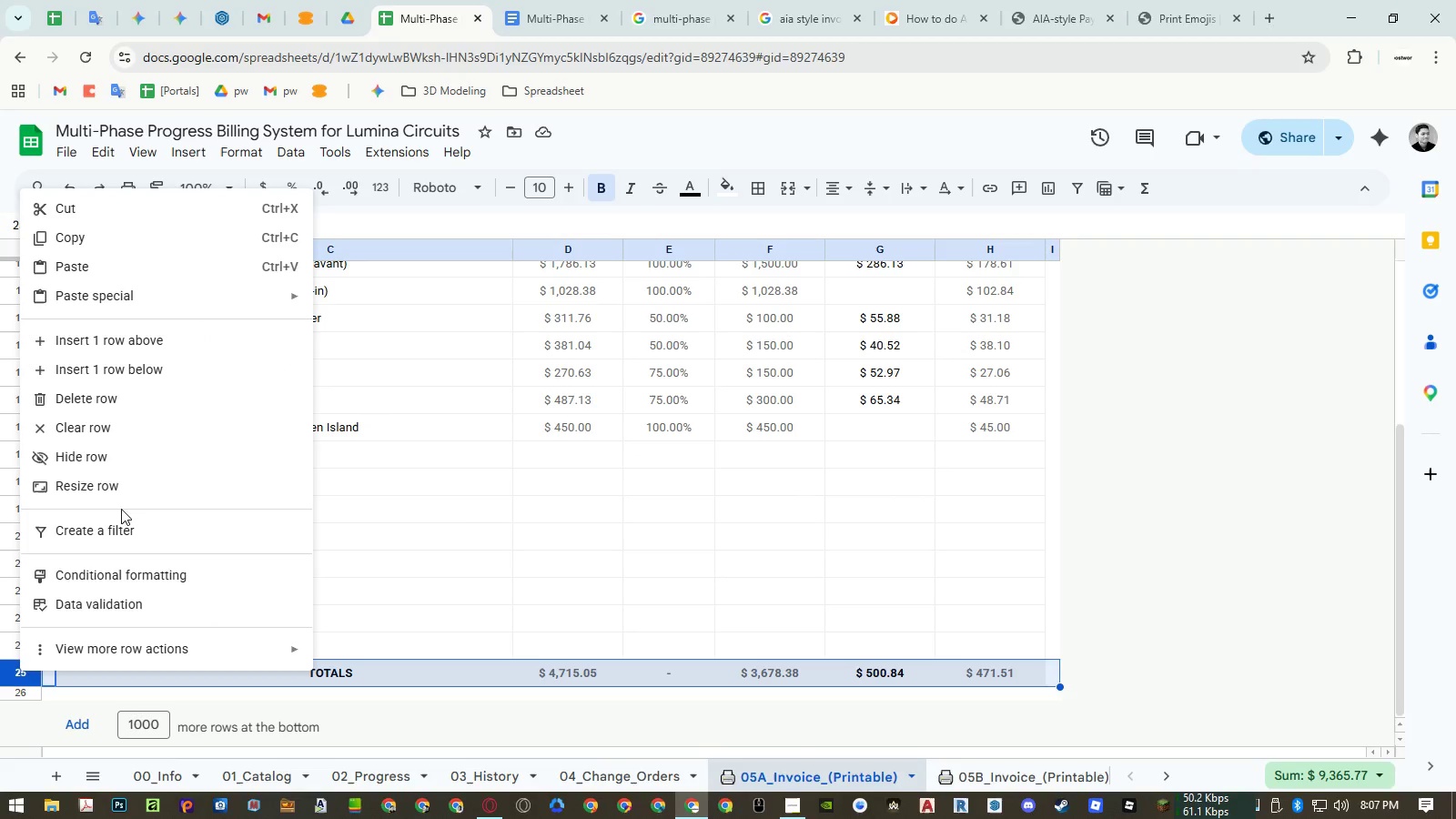 
left_click([126, 480])
 